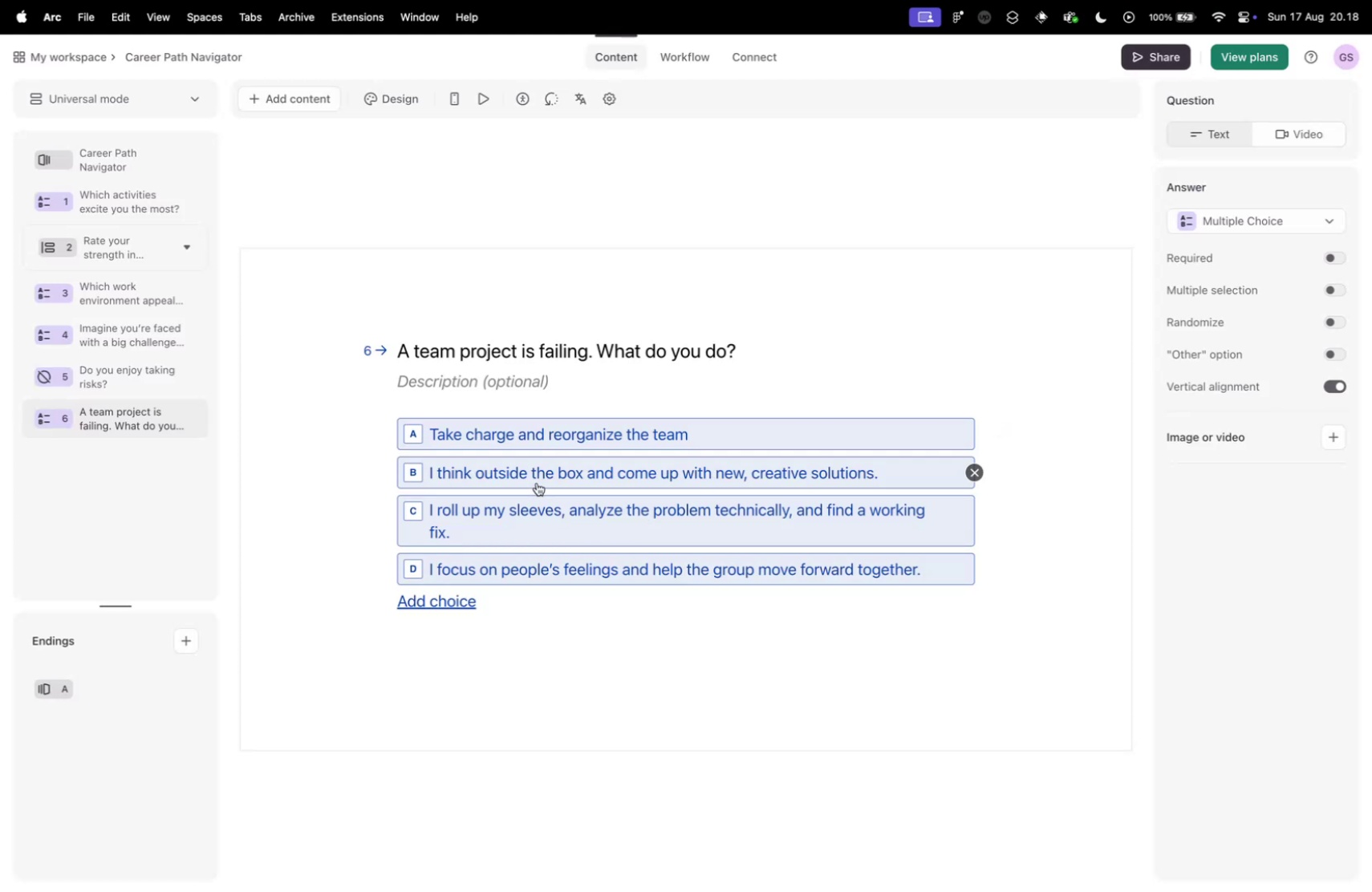 
left_click([523, 458])
 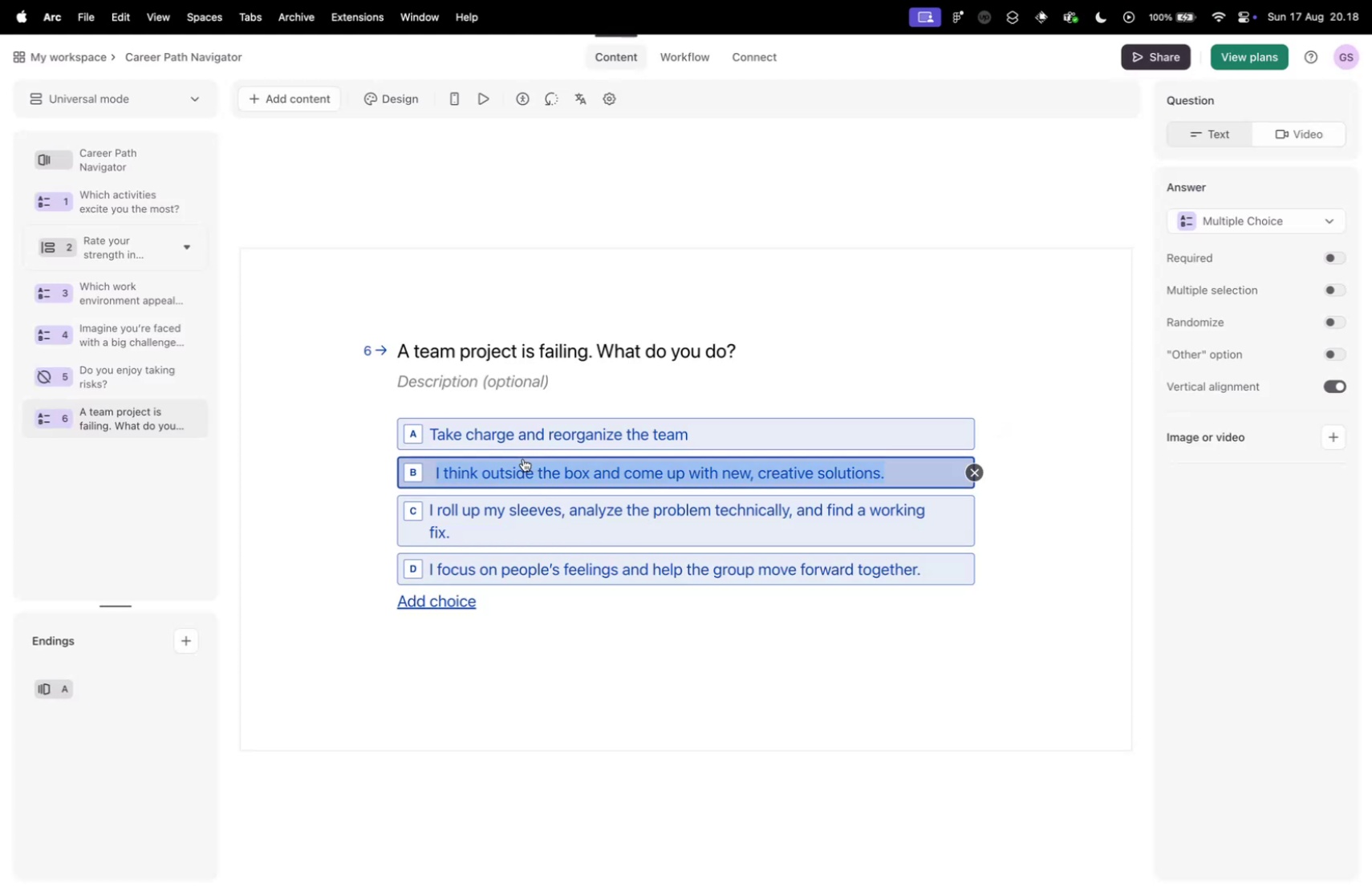 
key(Meta+V)
 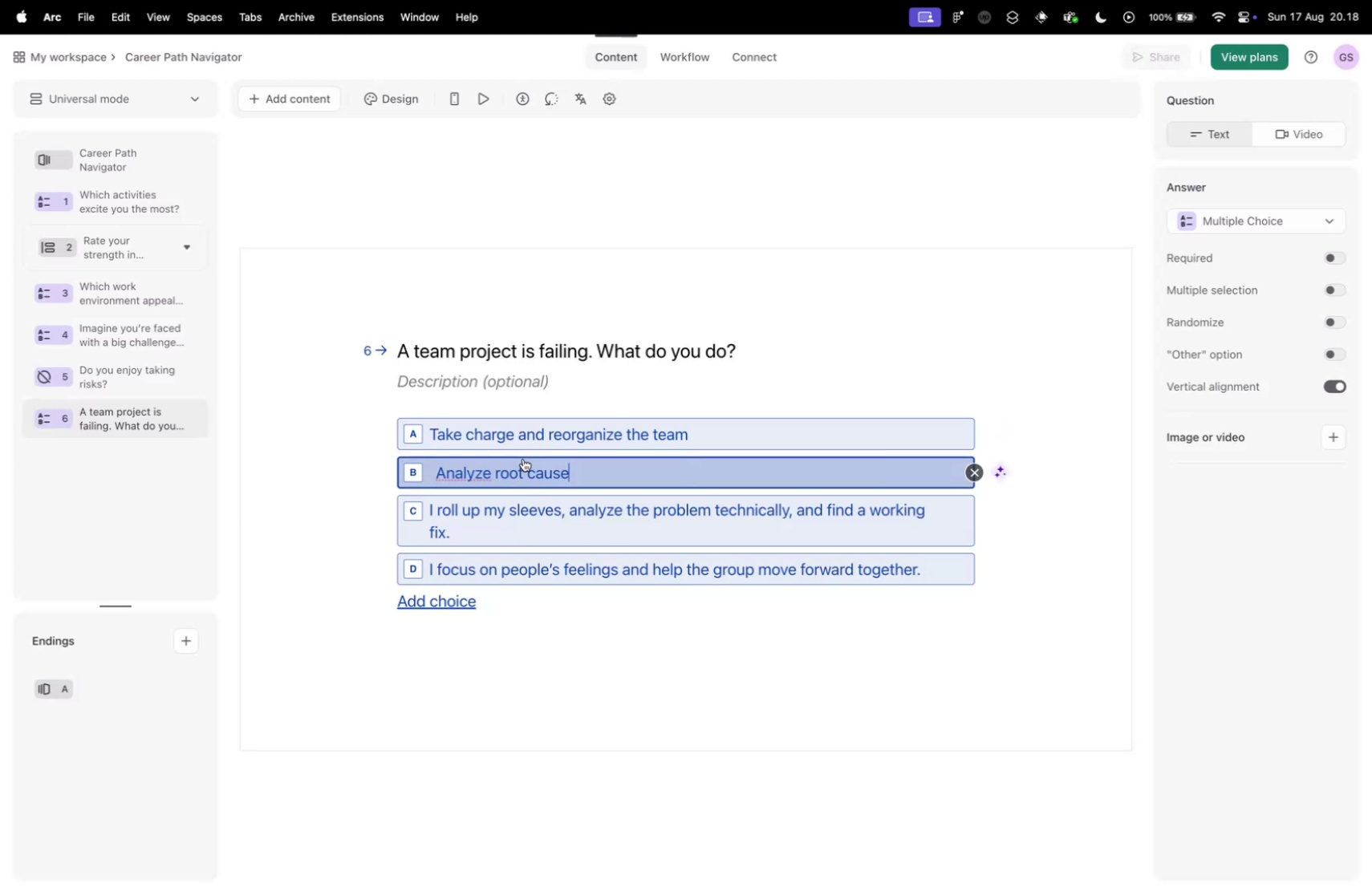 
key(Control+ControlLeft)
 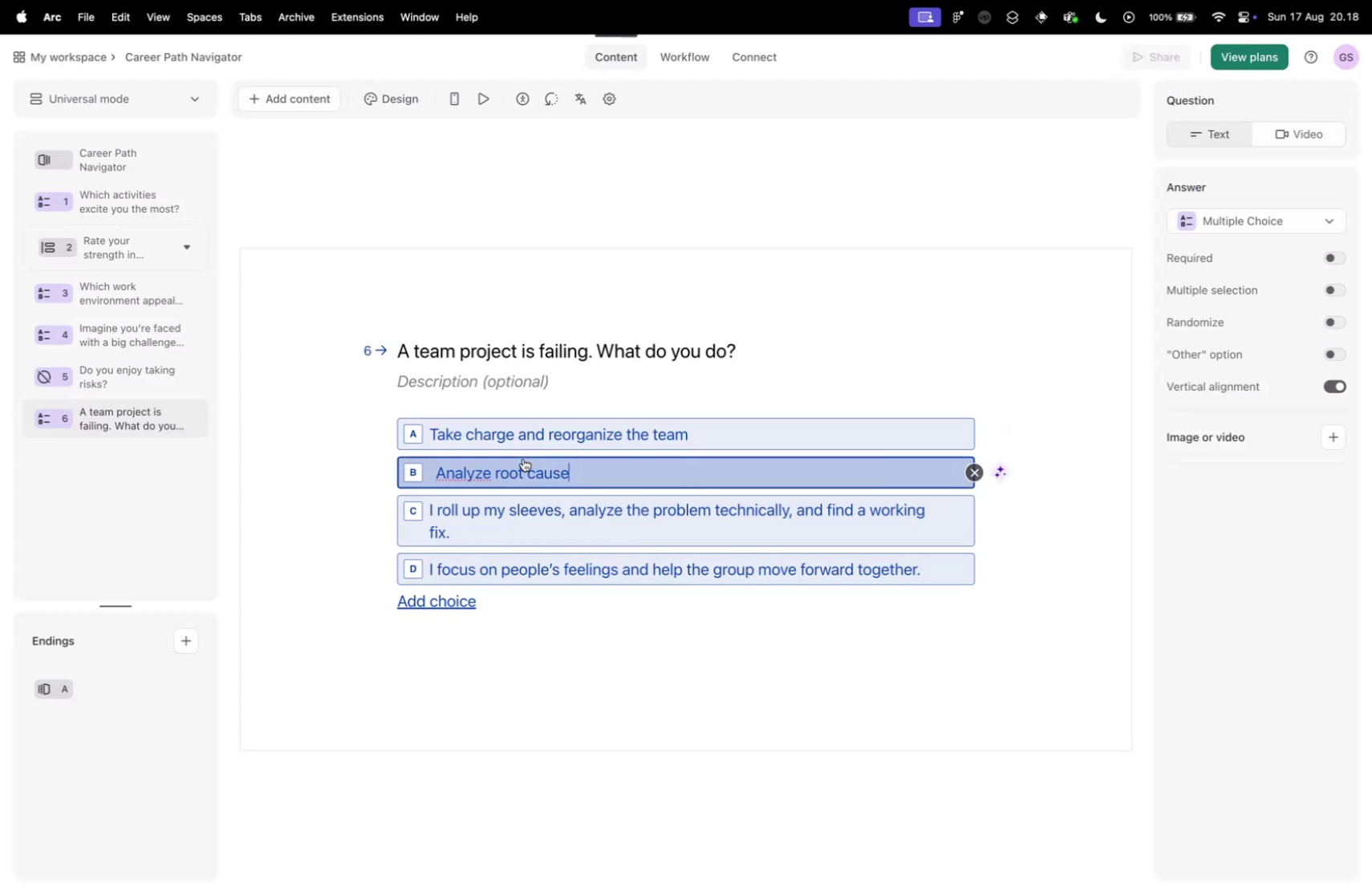 
key(Control+Tab)
 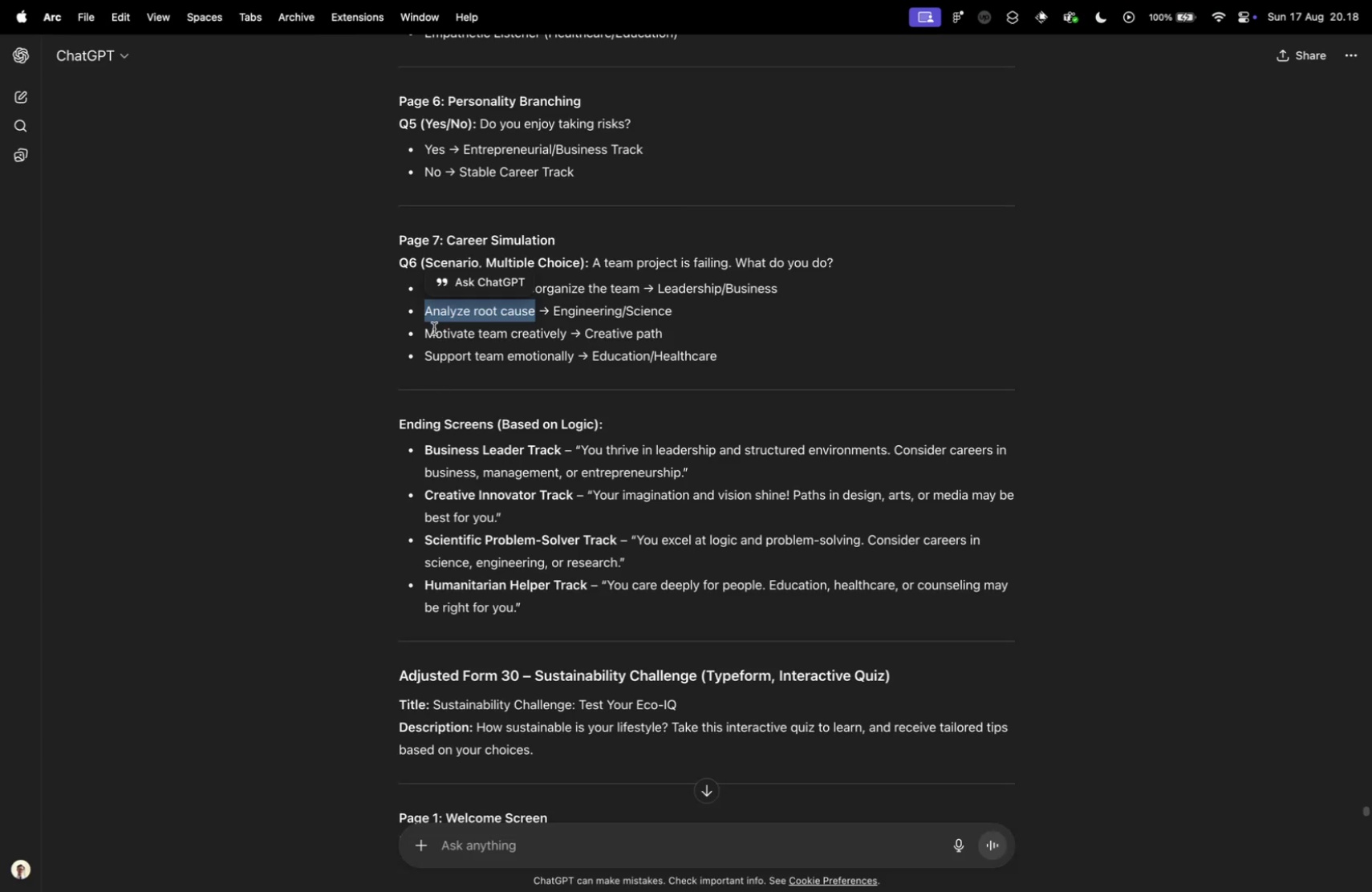 
left_click_drag(start_coordinate=[425, 333], to_coordinate=[567, 336])
 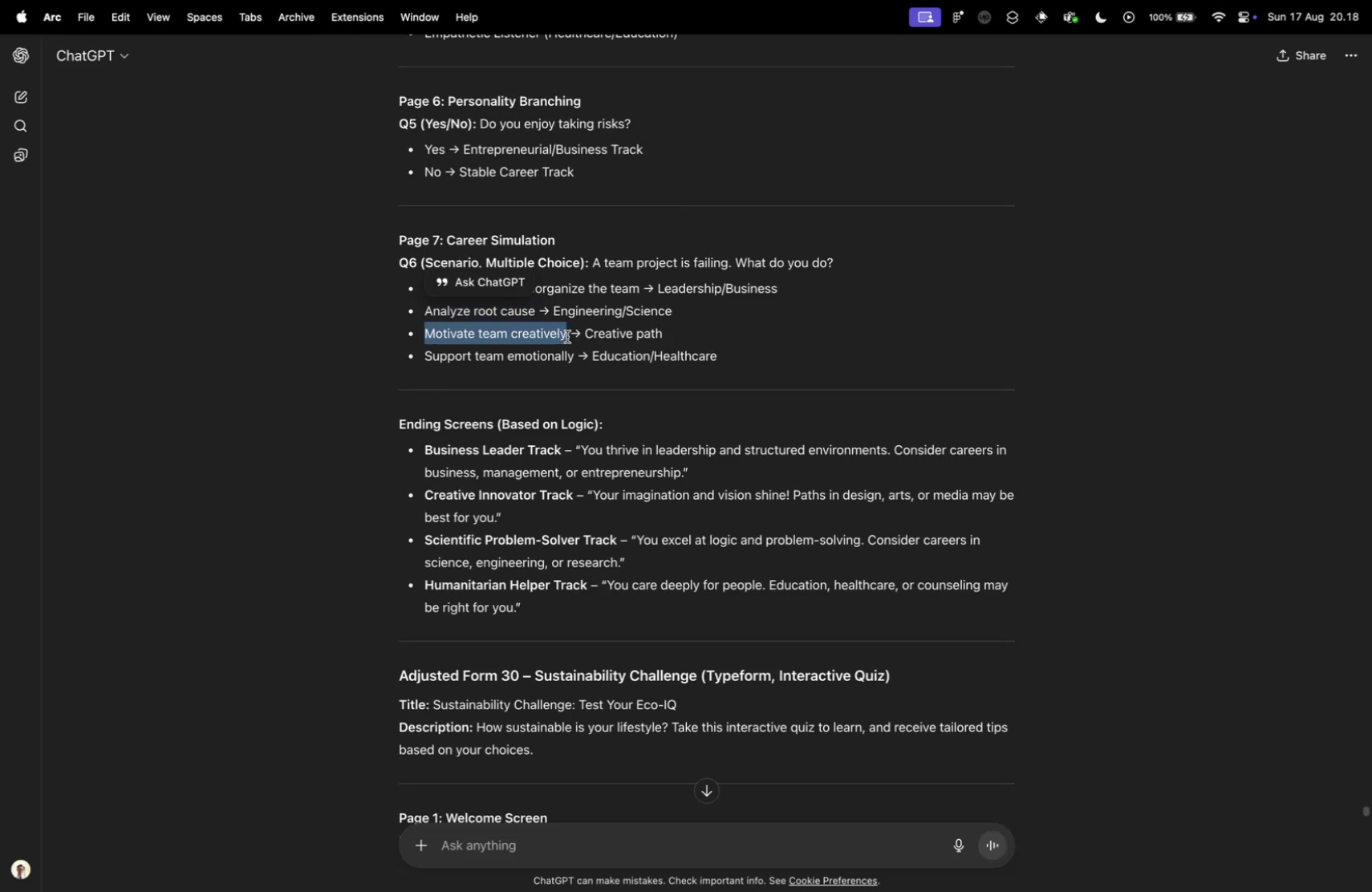 
key(Meta+CommandLeft)
 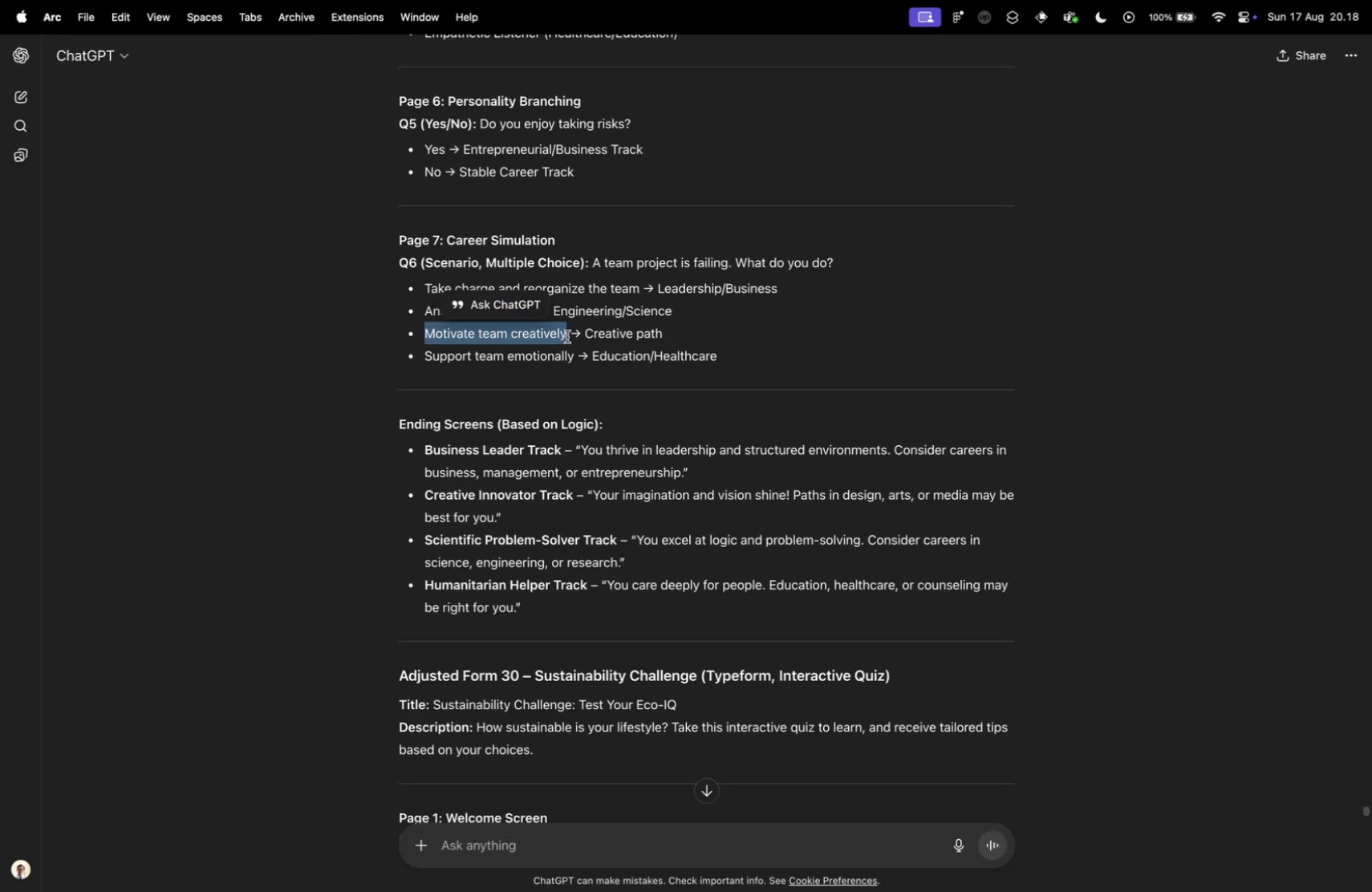 
key(Meta+C)
 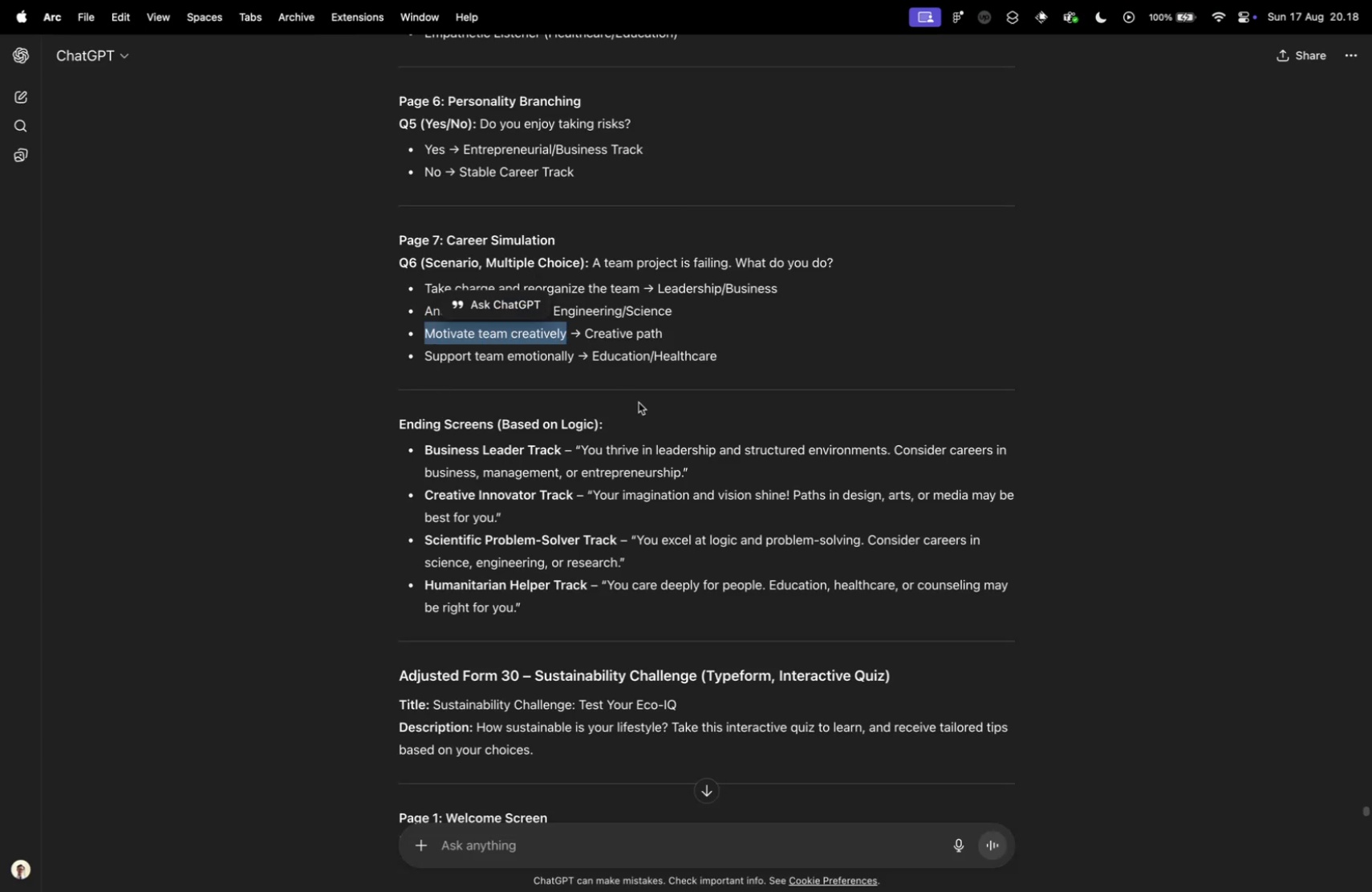 
key(Control+ControlLeft)
 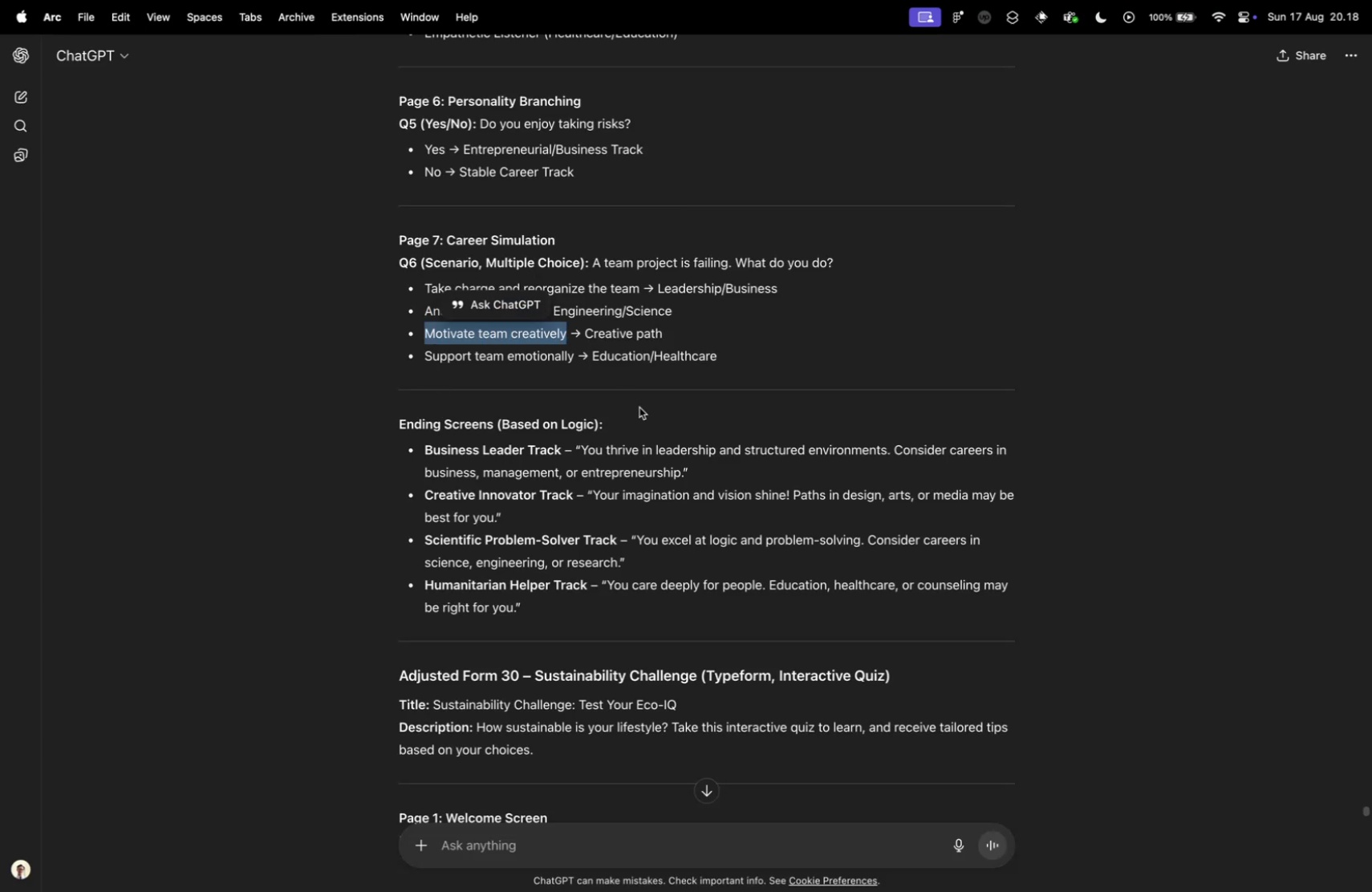 
key(Control+Tab)
 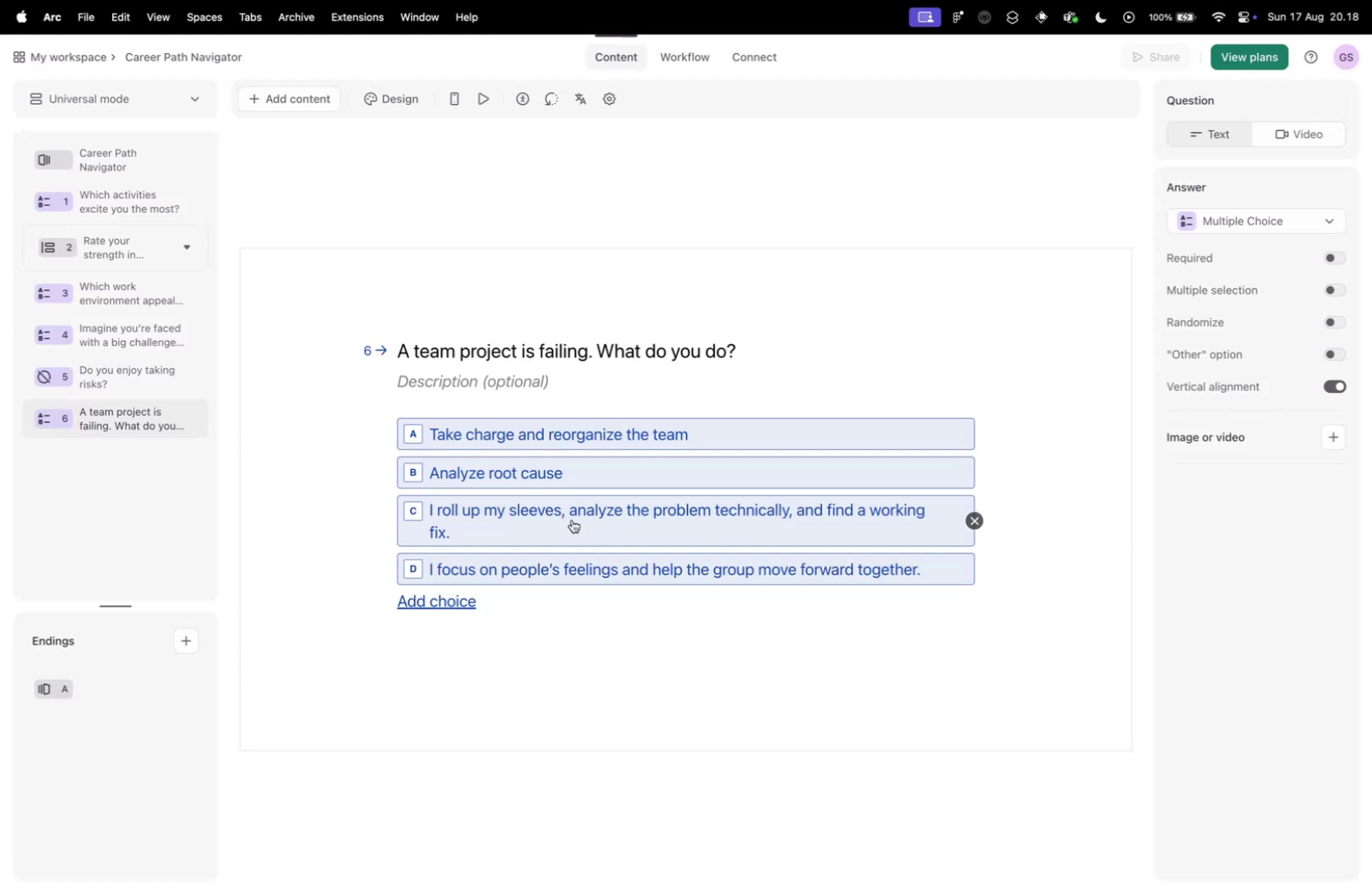 
left_click([568, 519])
 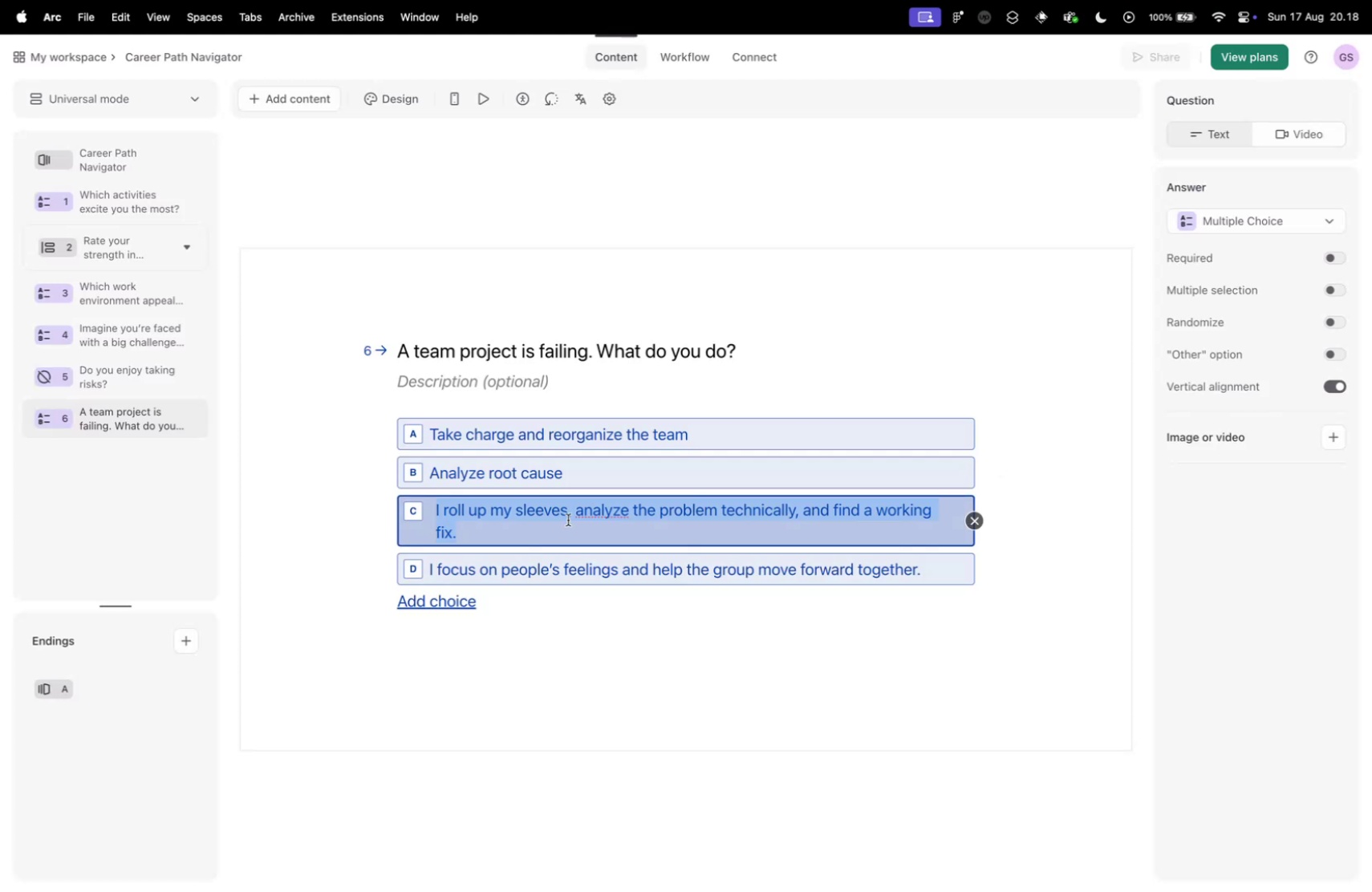 
key(Meta+V)
 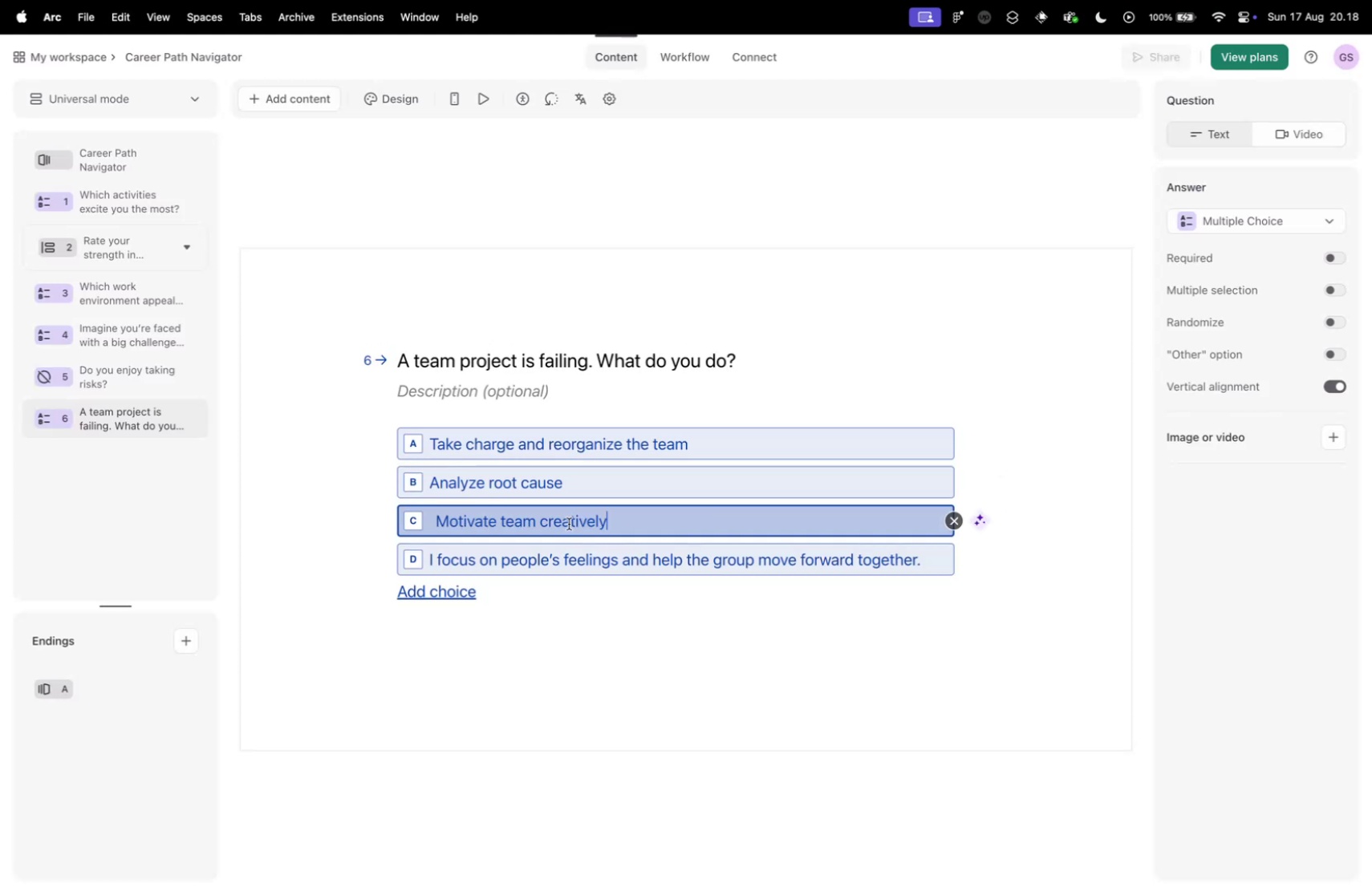 
key(Control+ControlLeft)
 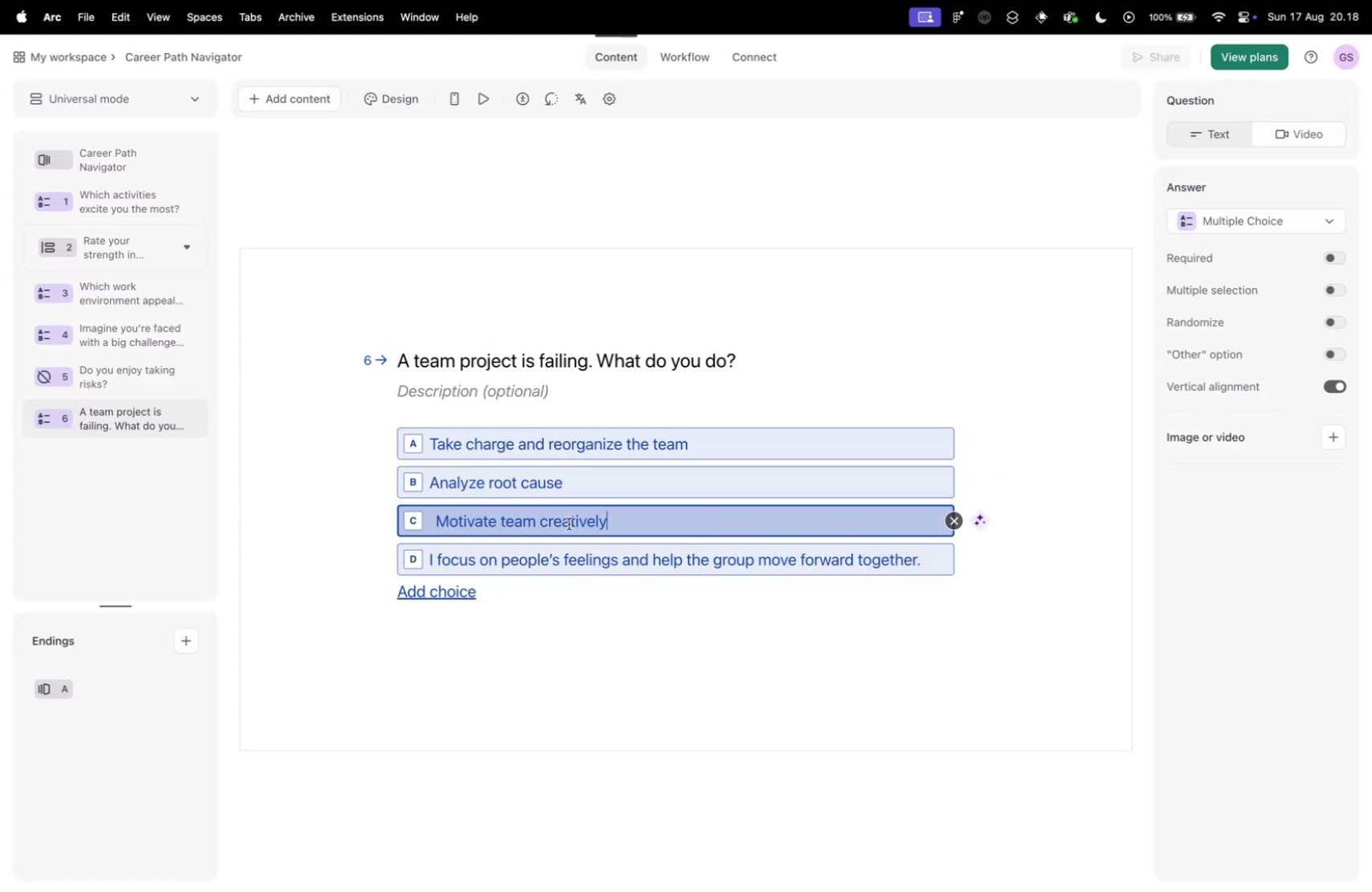 
key(Control+Tab)
 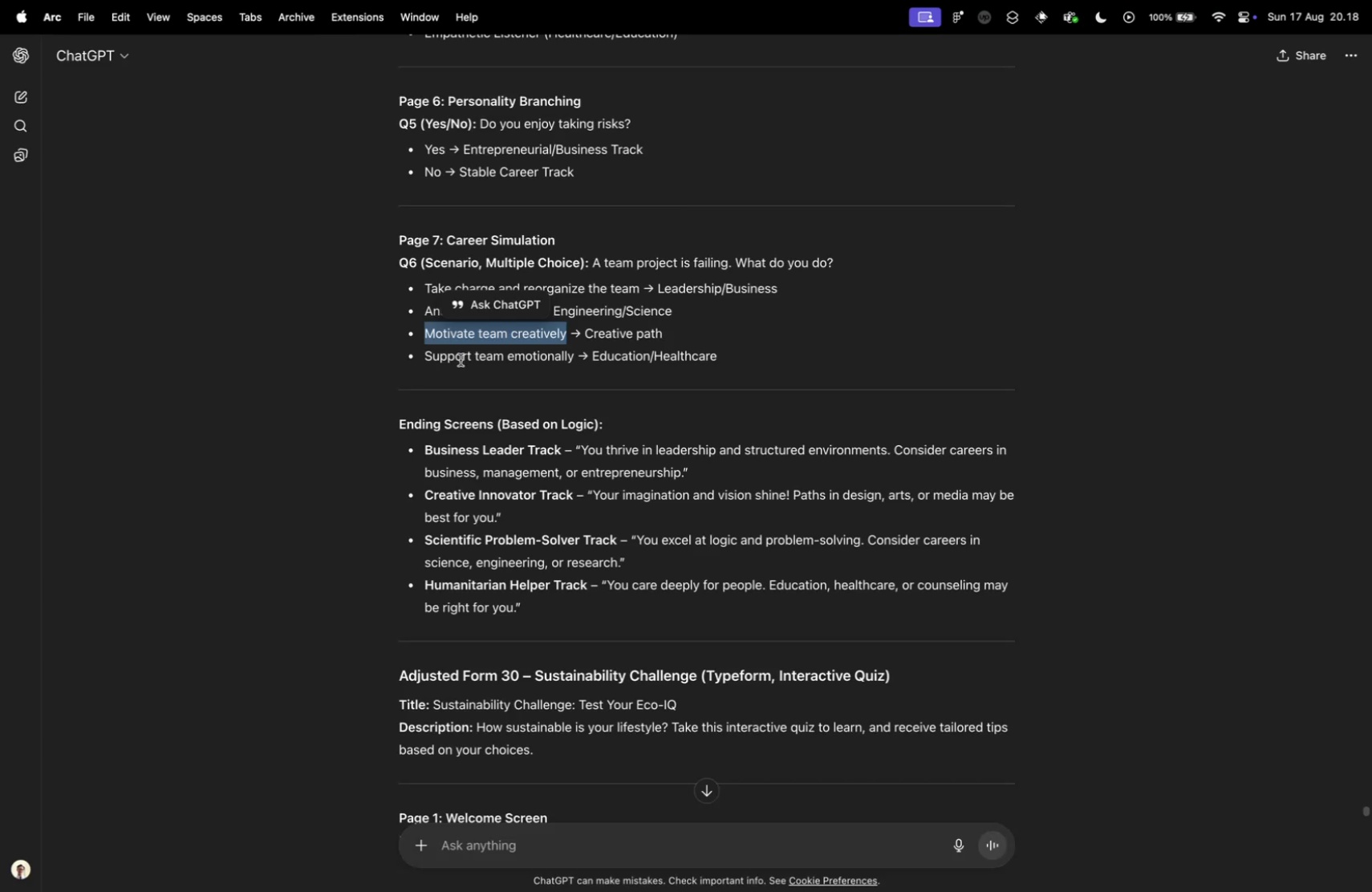 
left_click_drag(start_coordinate=[426, 358], to_coordinate=[574, 358])
 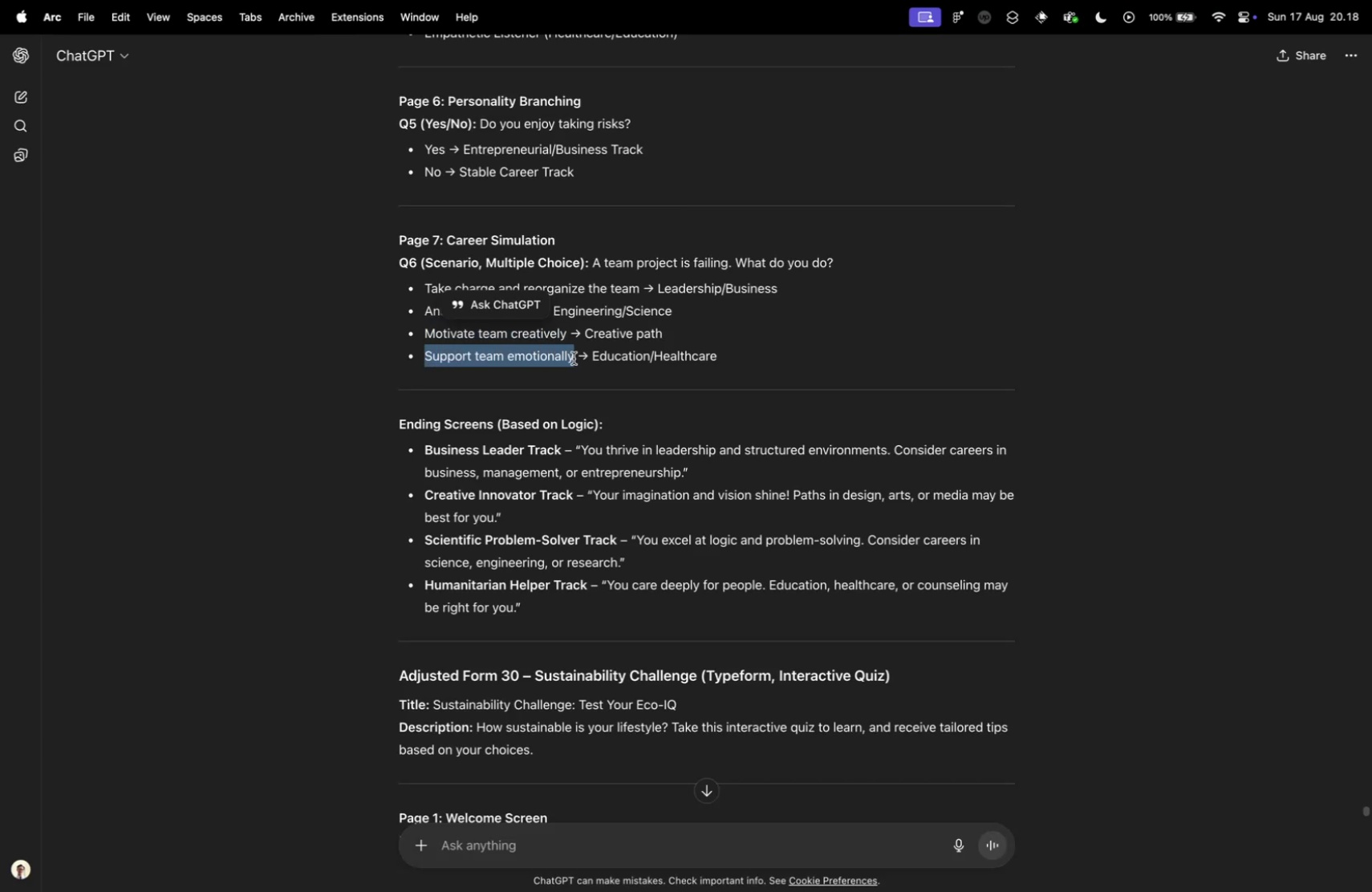 
key(Meta+CommandLeft)
 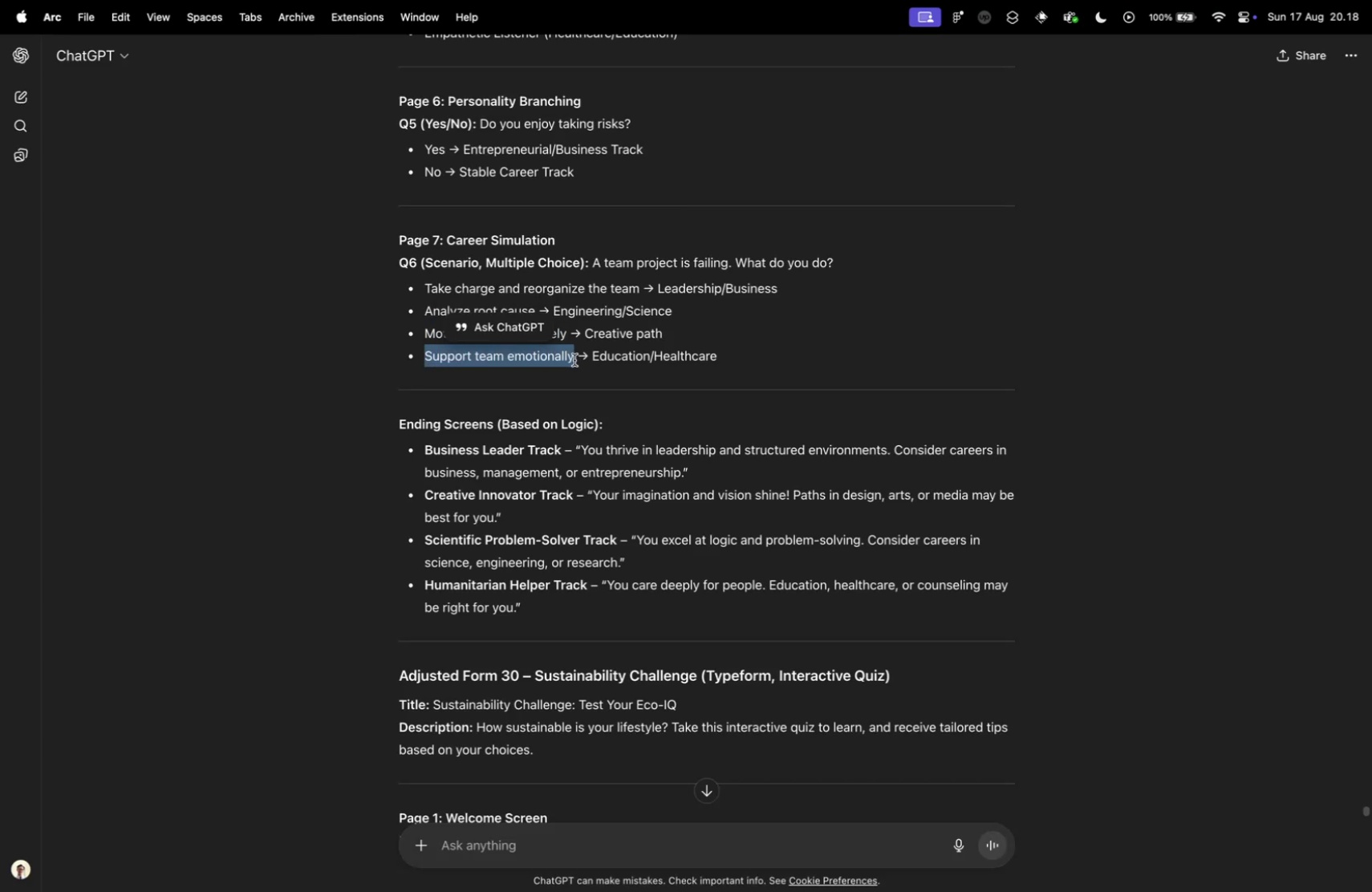 
key(Meta+C)
 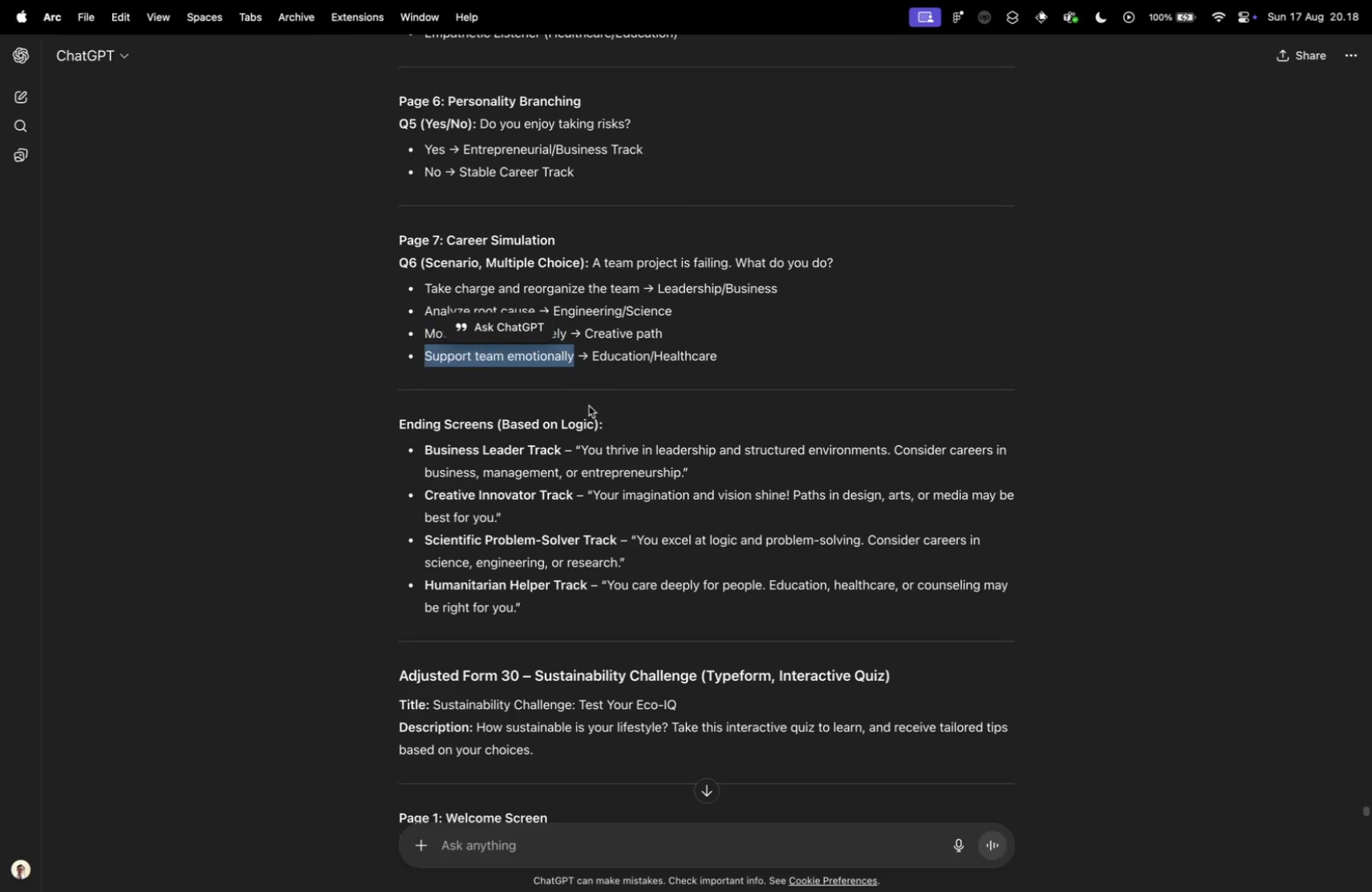 
key(Control+ControlLeft)
 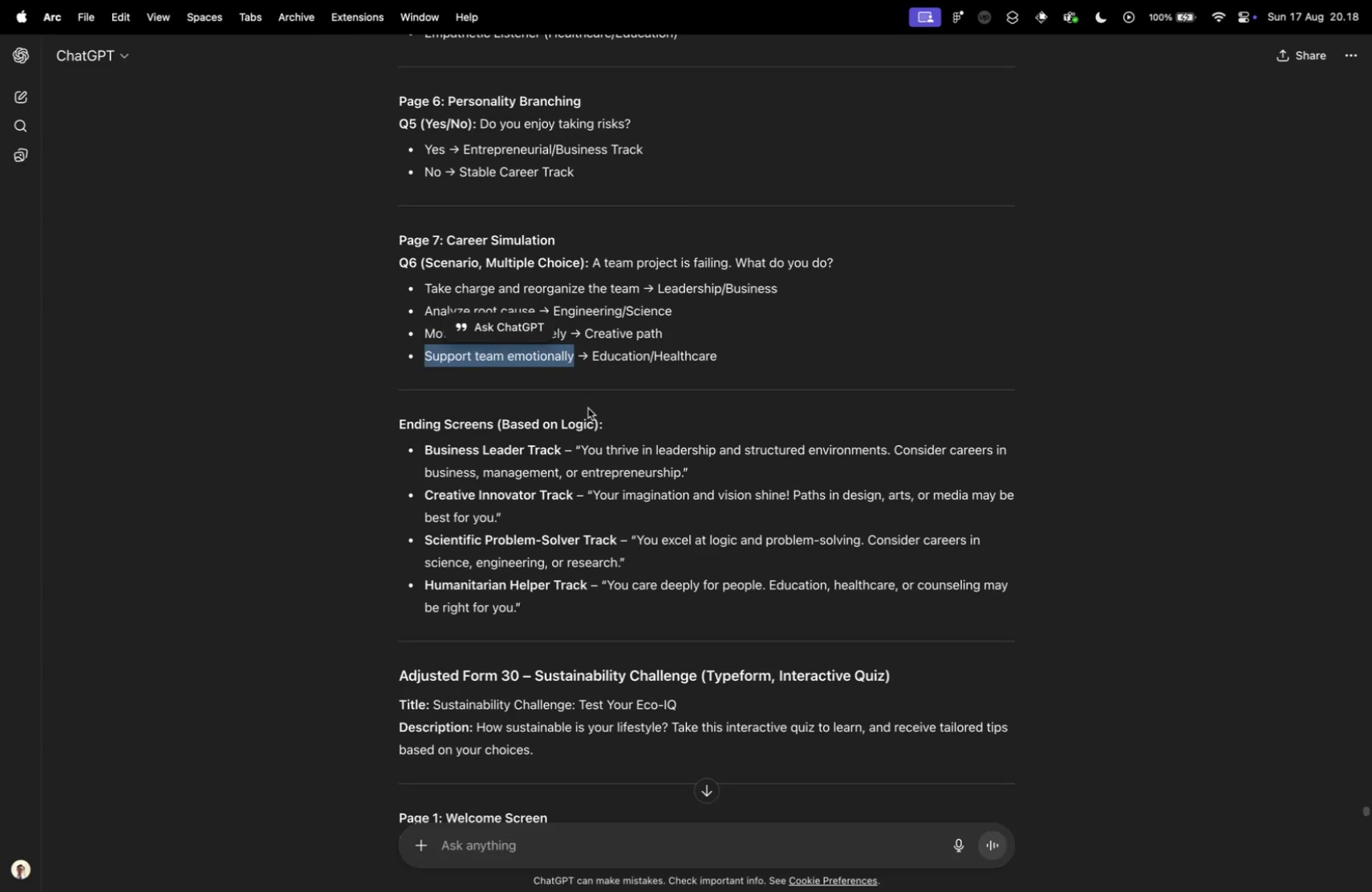 
key(Control+Tab)
 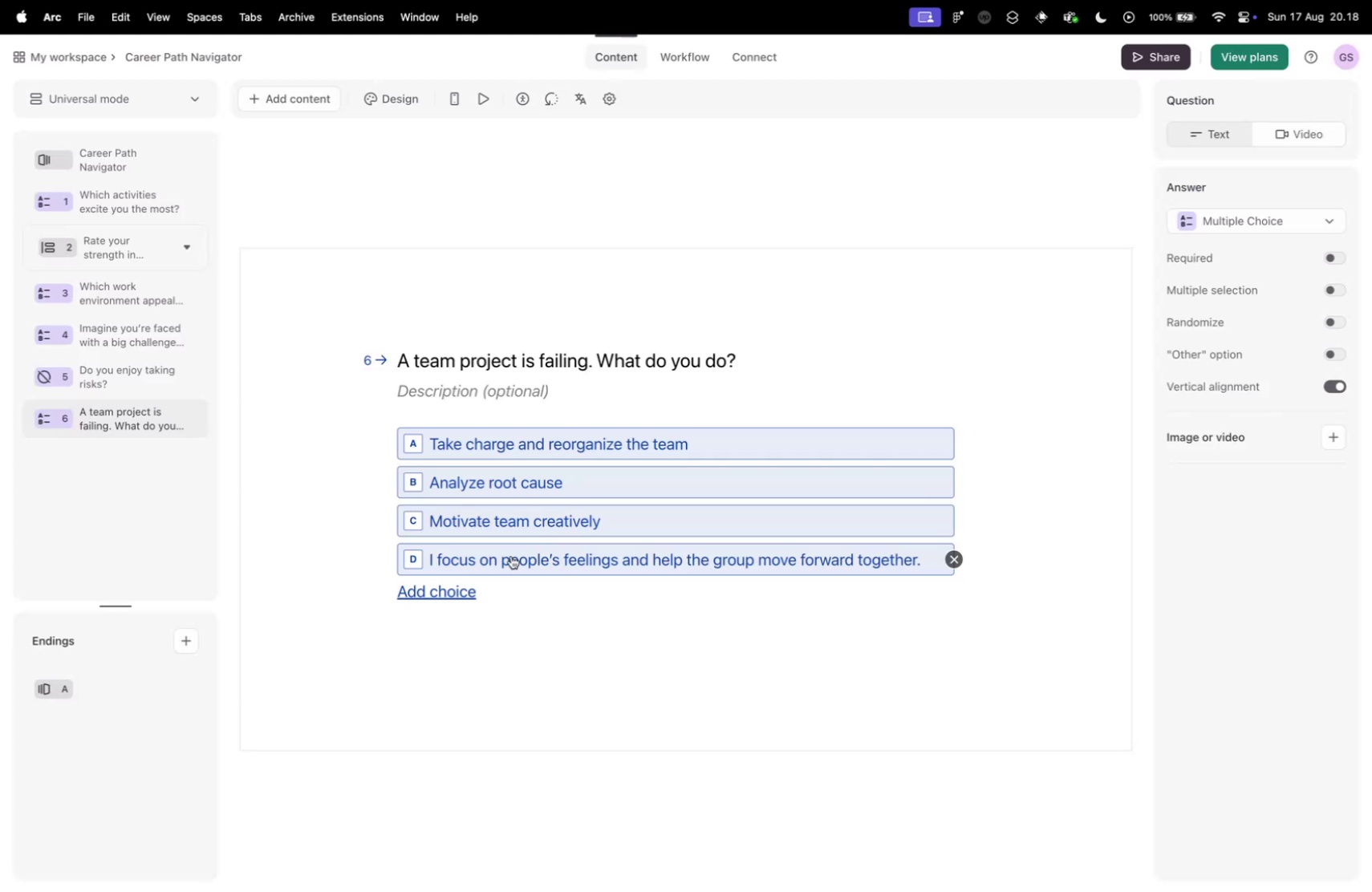 
left_click([505, 549])
 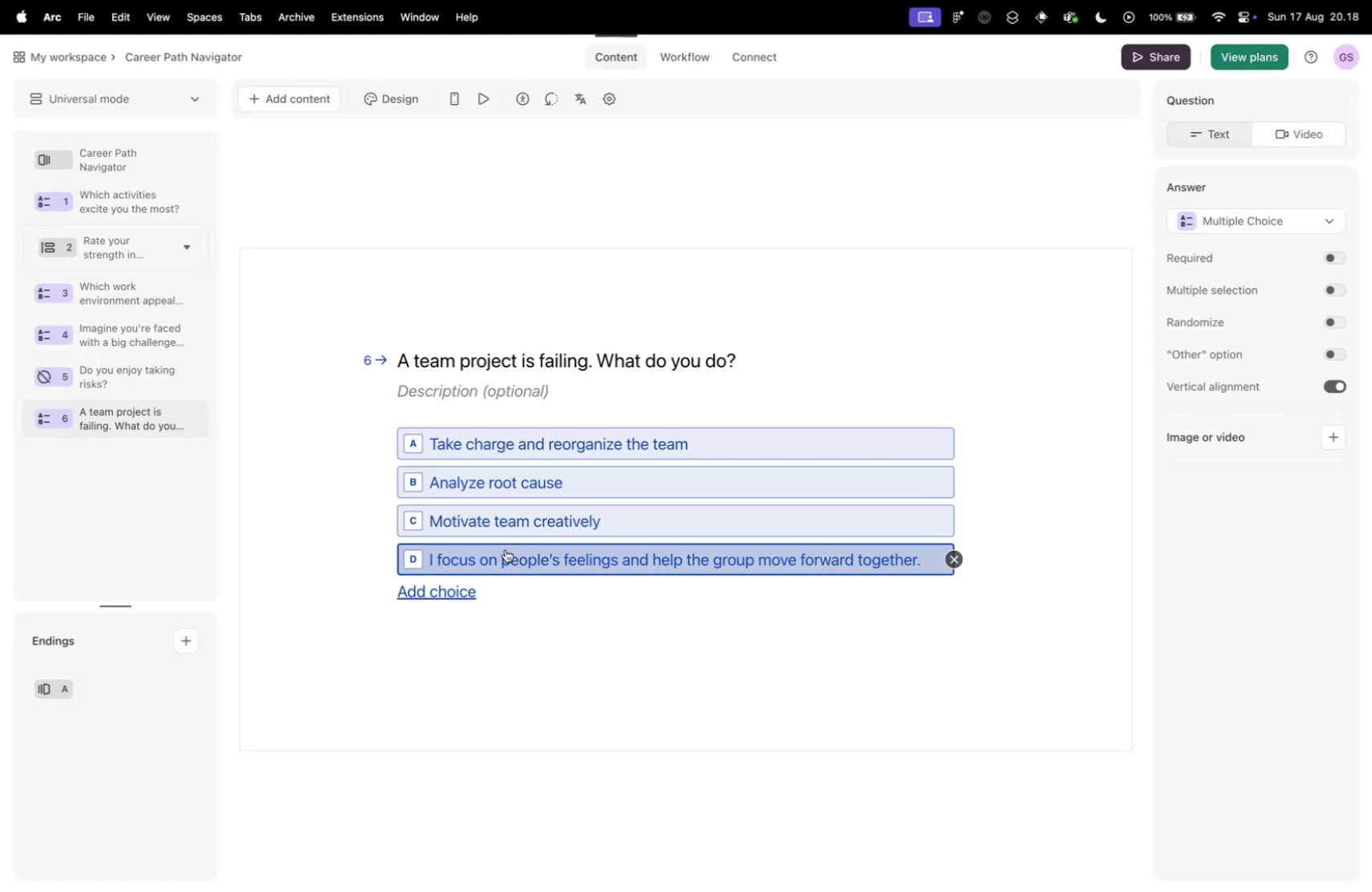 
key(Meta+V)
 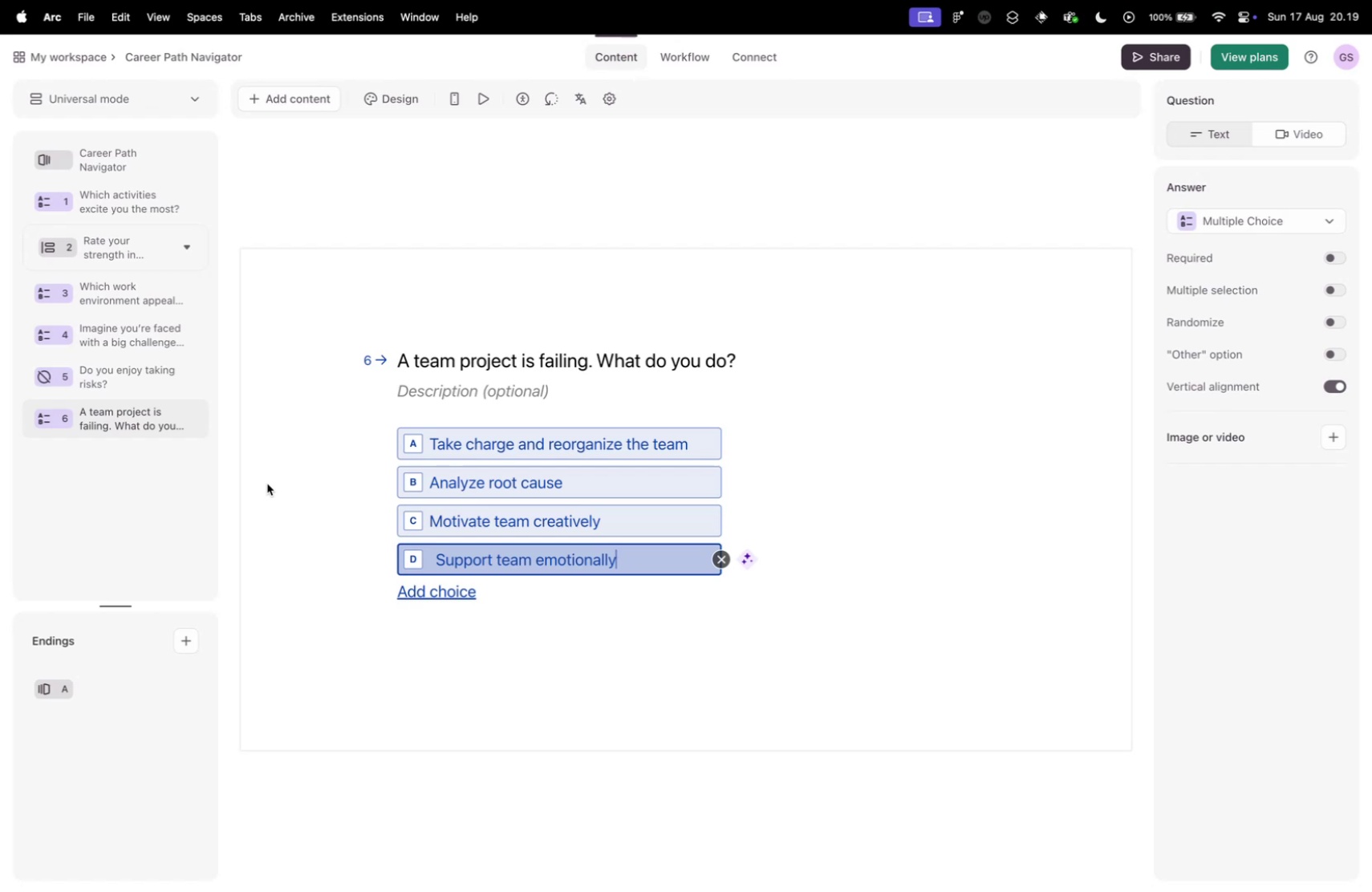 
wait(37.41)
 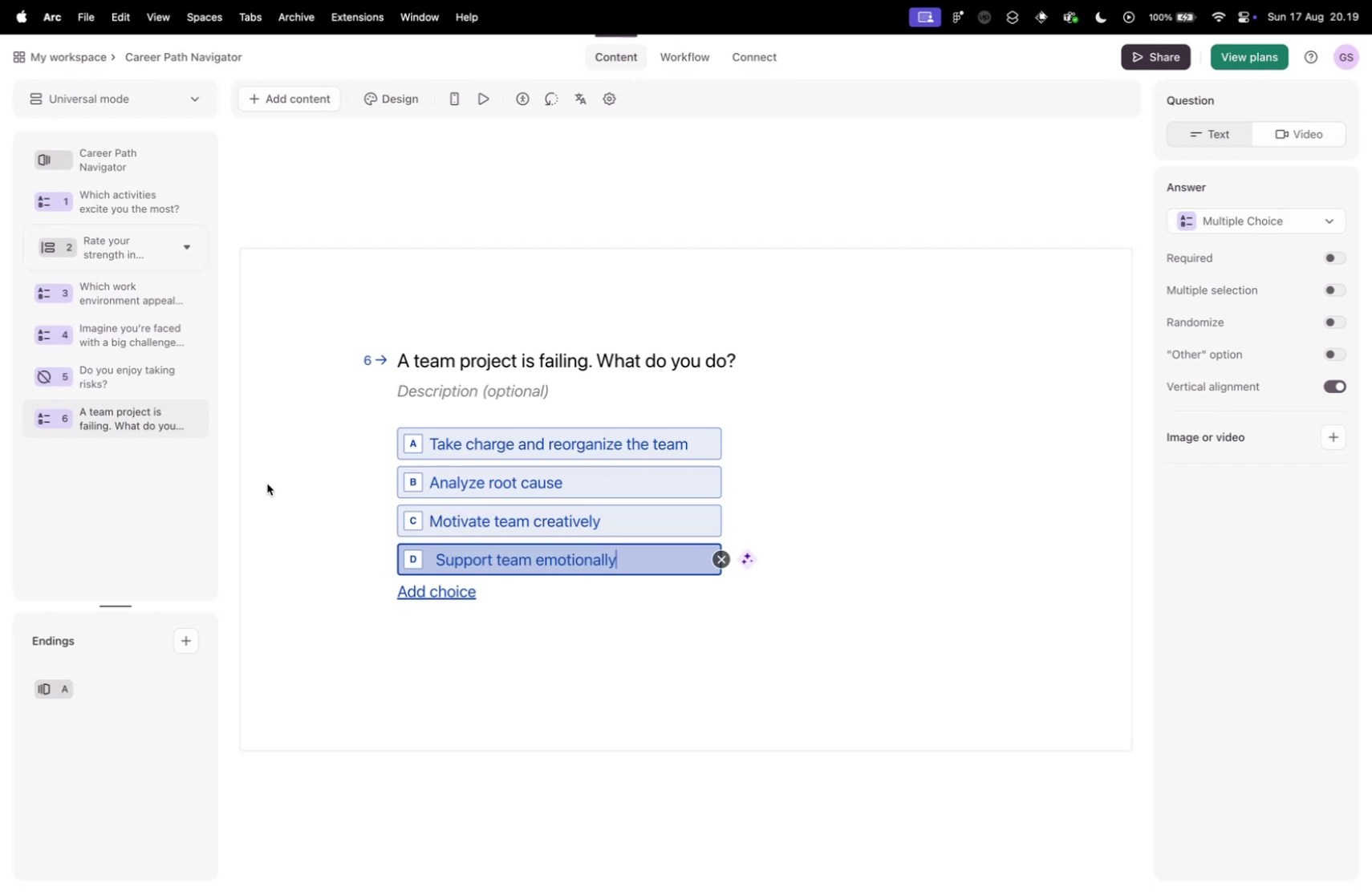 
key(Control+ControlLeft)
 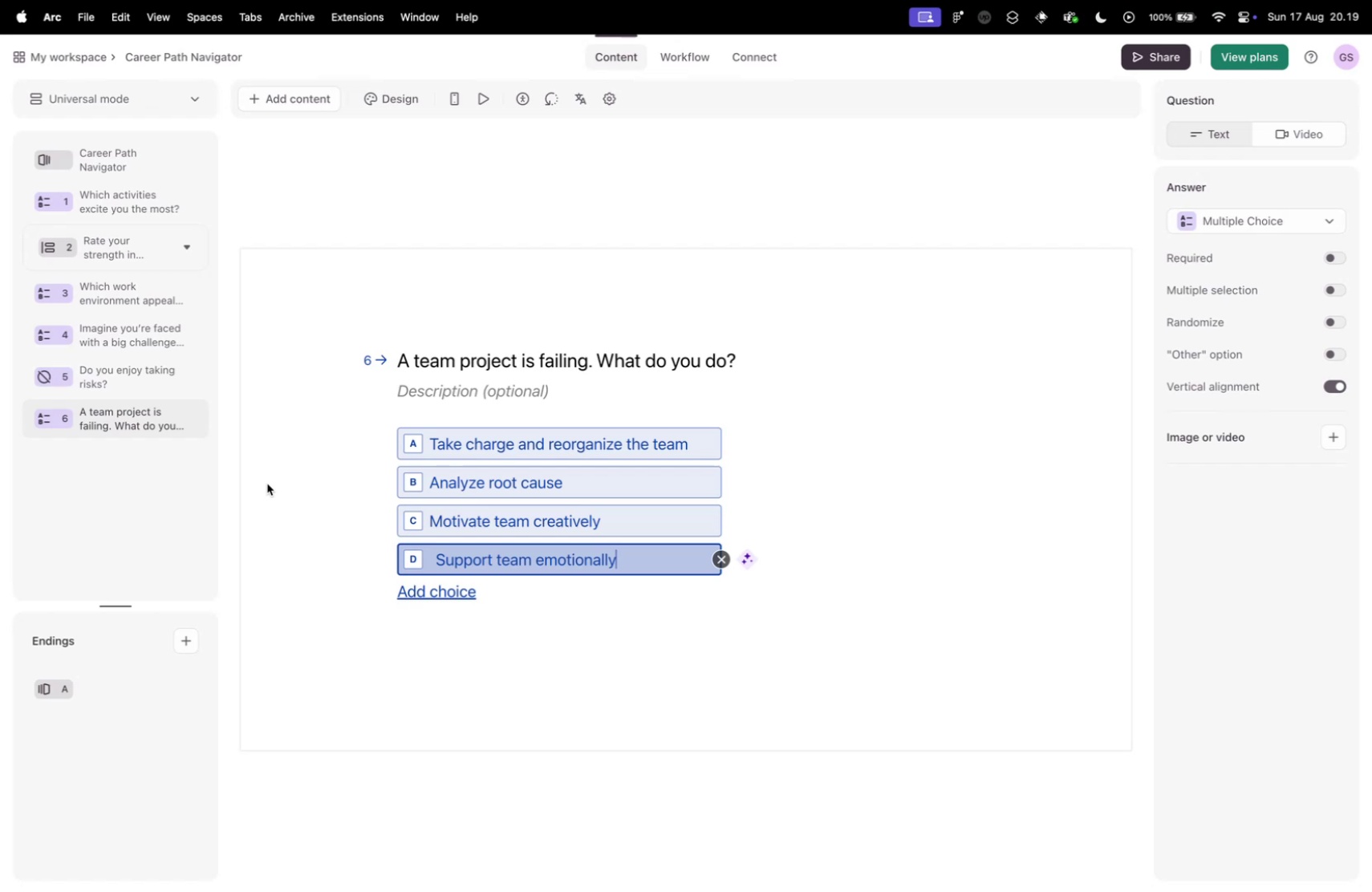 
key(Control+Tab)
 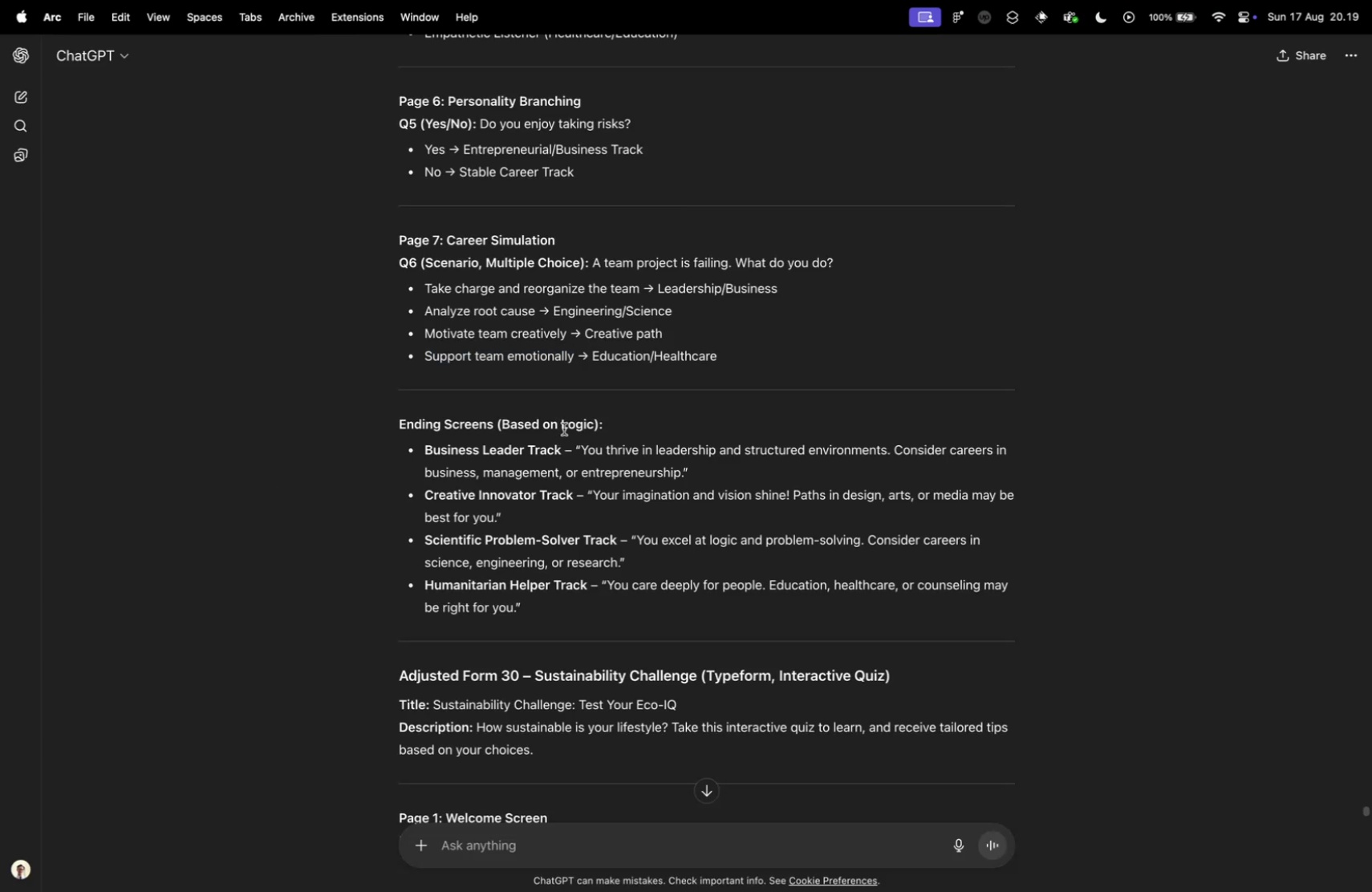 
wait(9.77)
 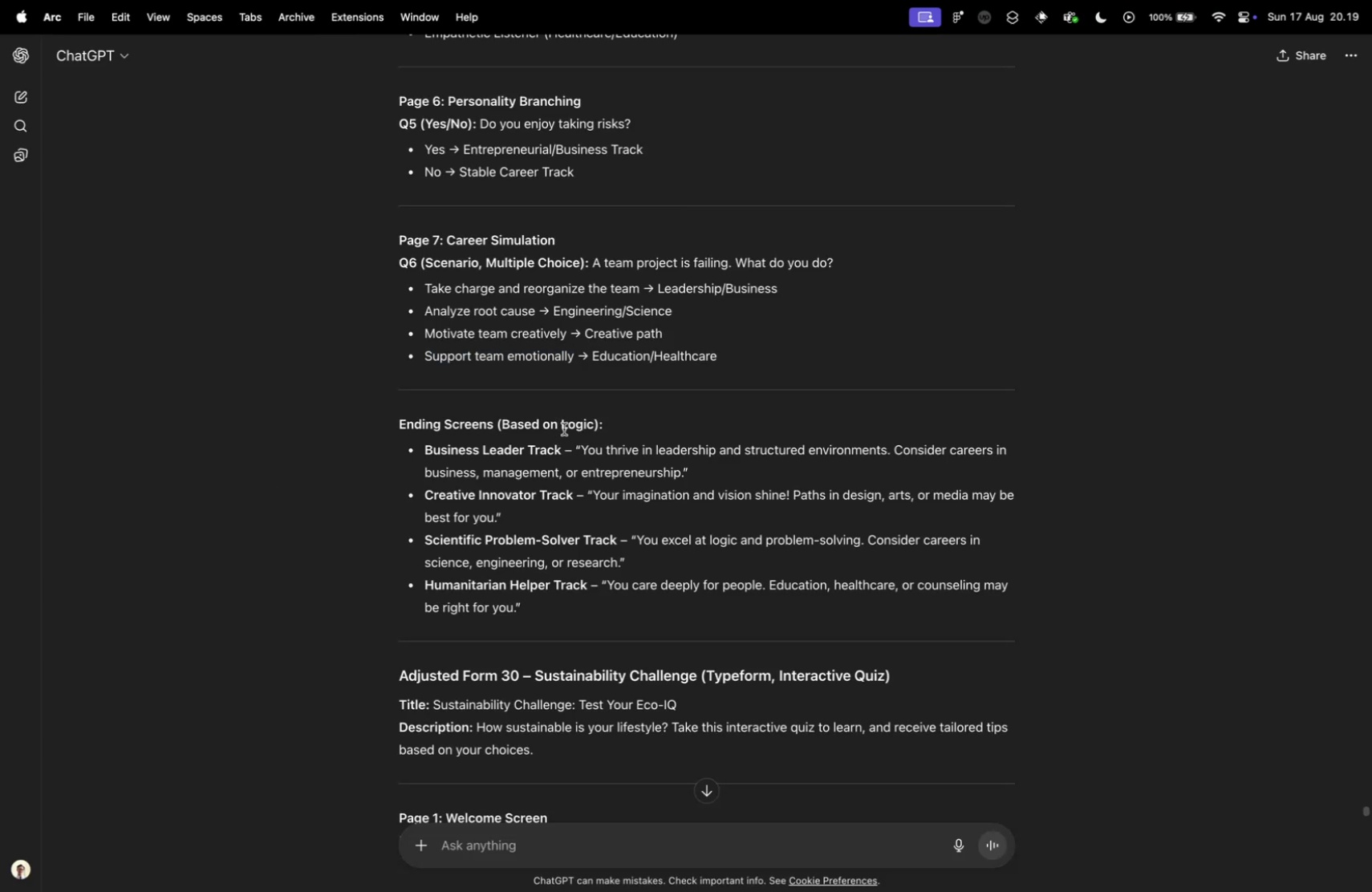 
key(Control+ControlLeft)
 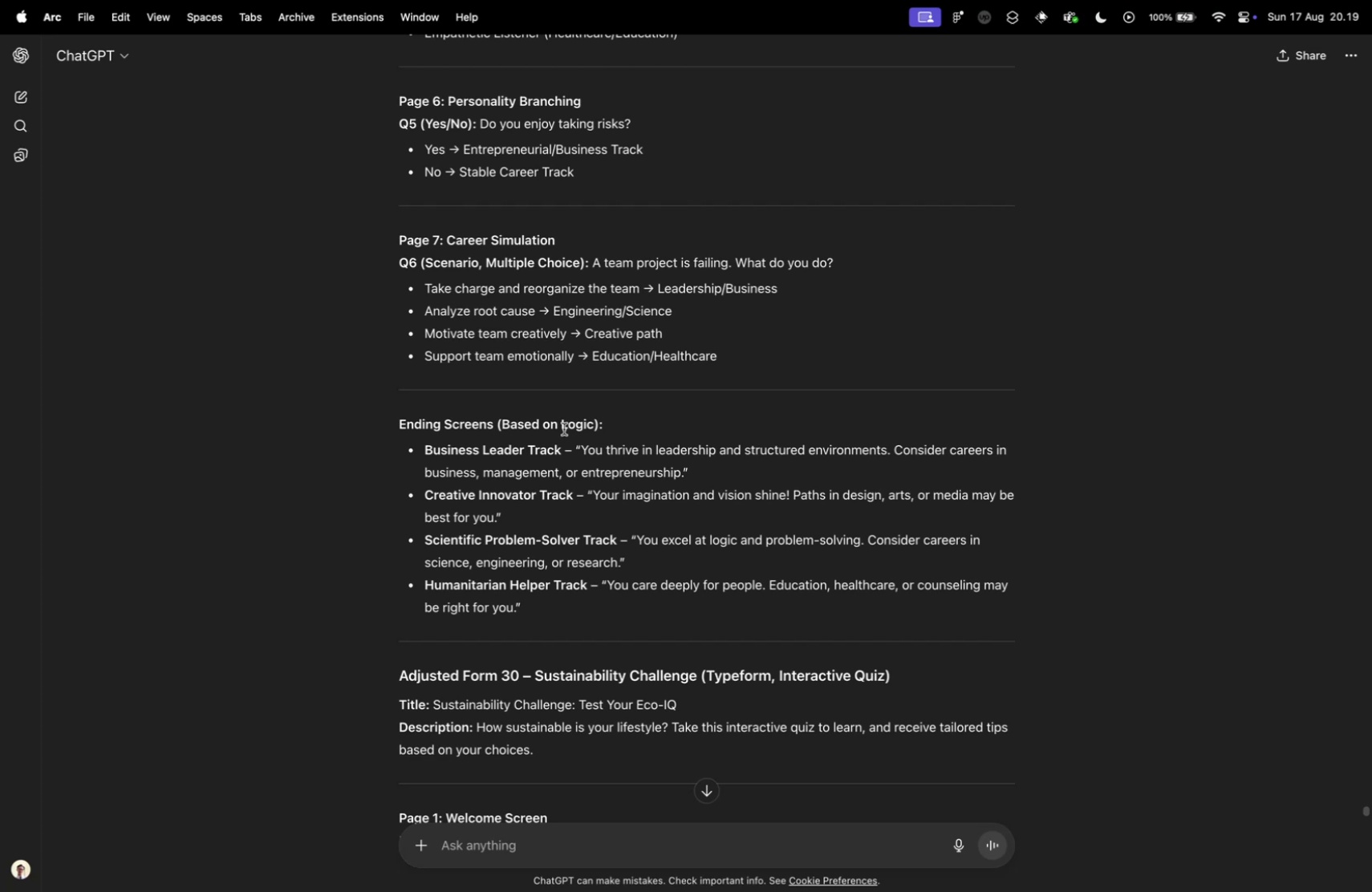 
key(Control+Tab)
 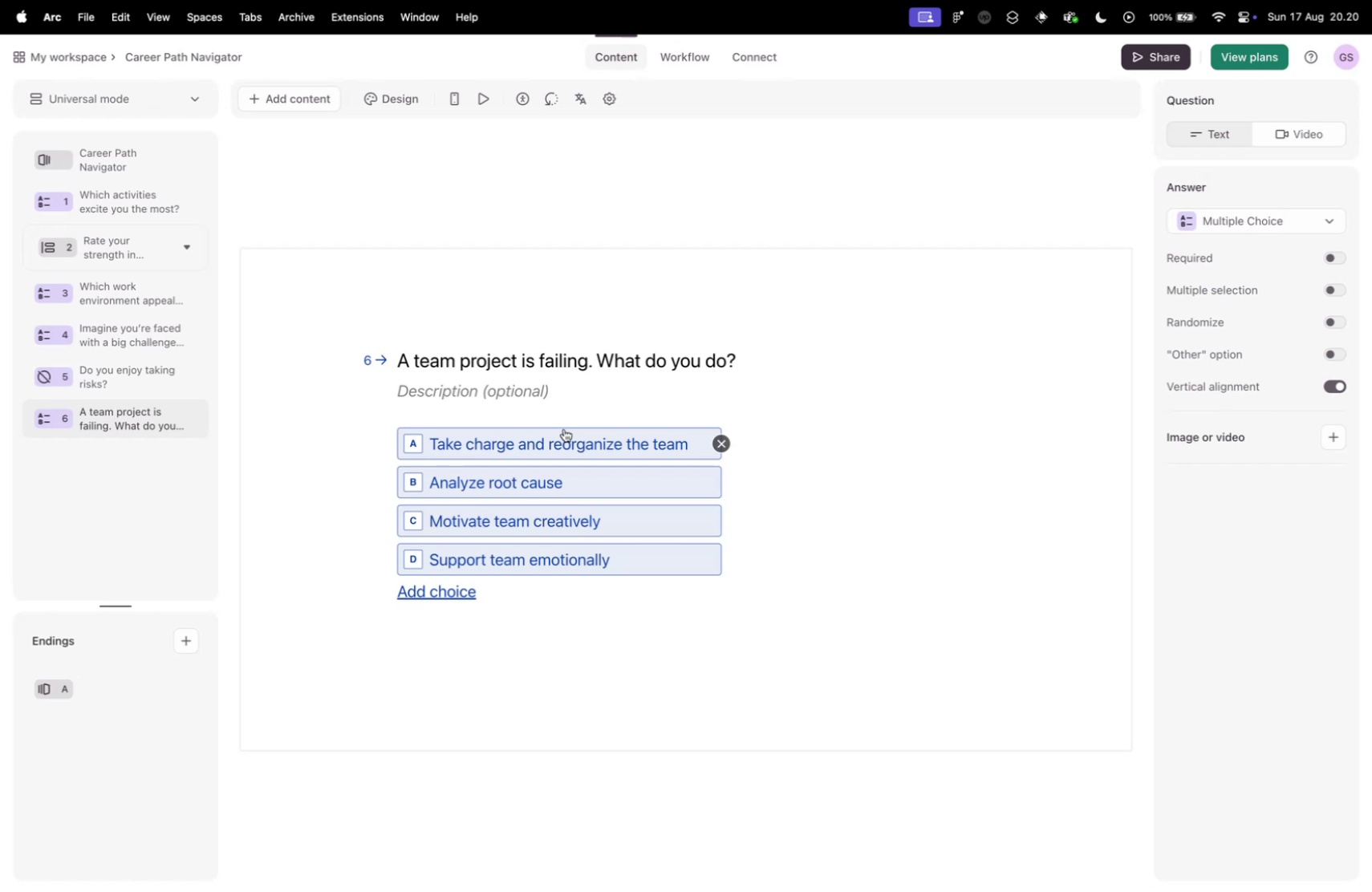 
wait(46.65)
 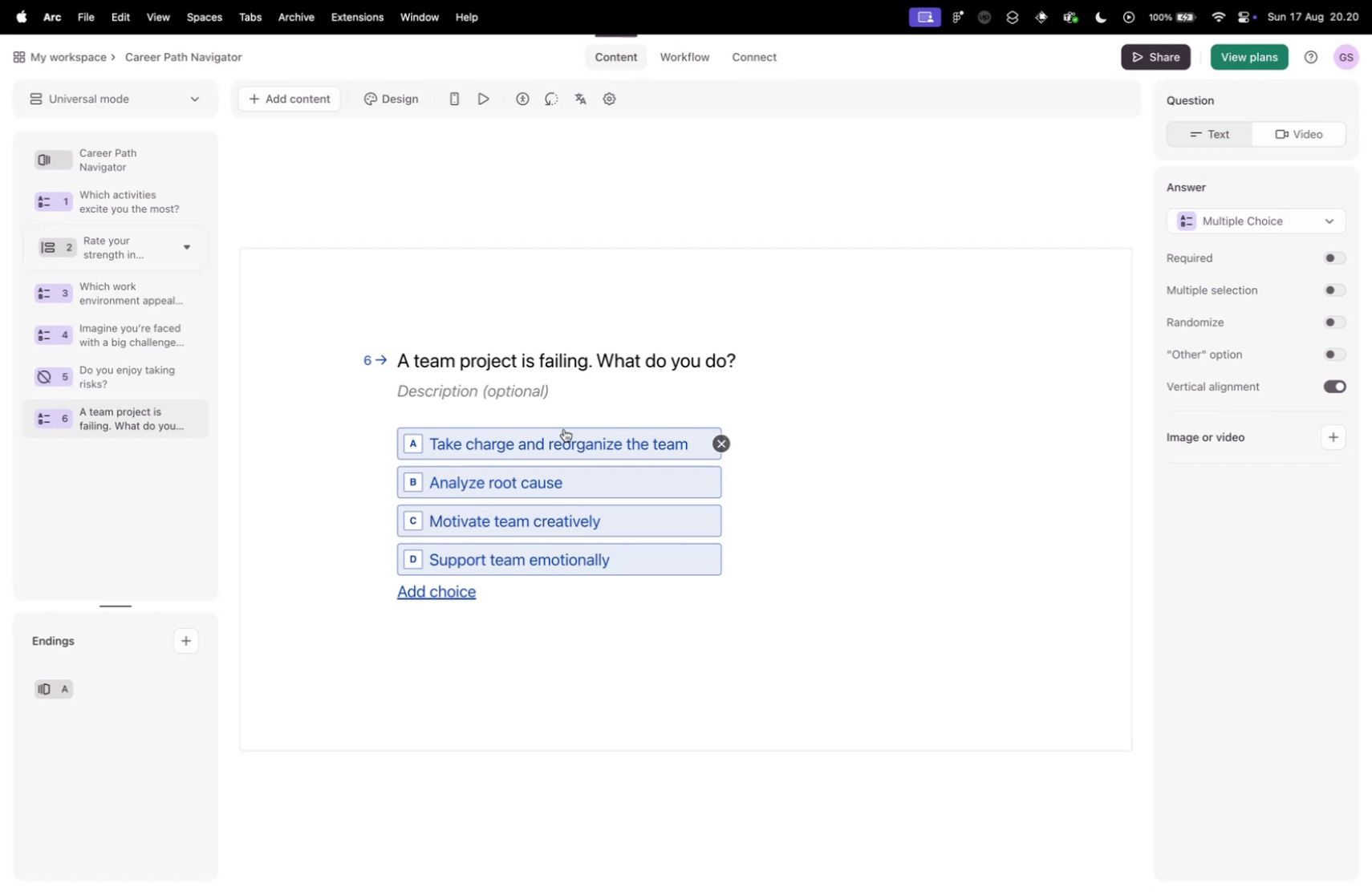 
key(Control+ControlLeft)
 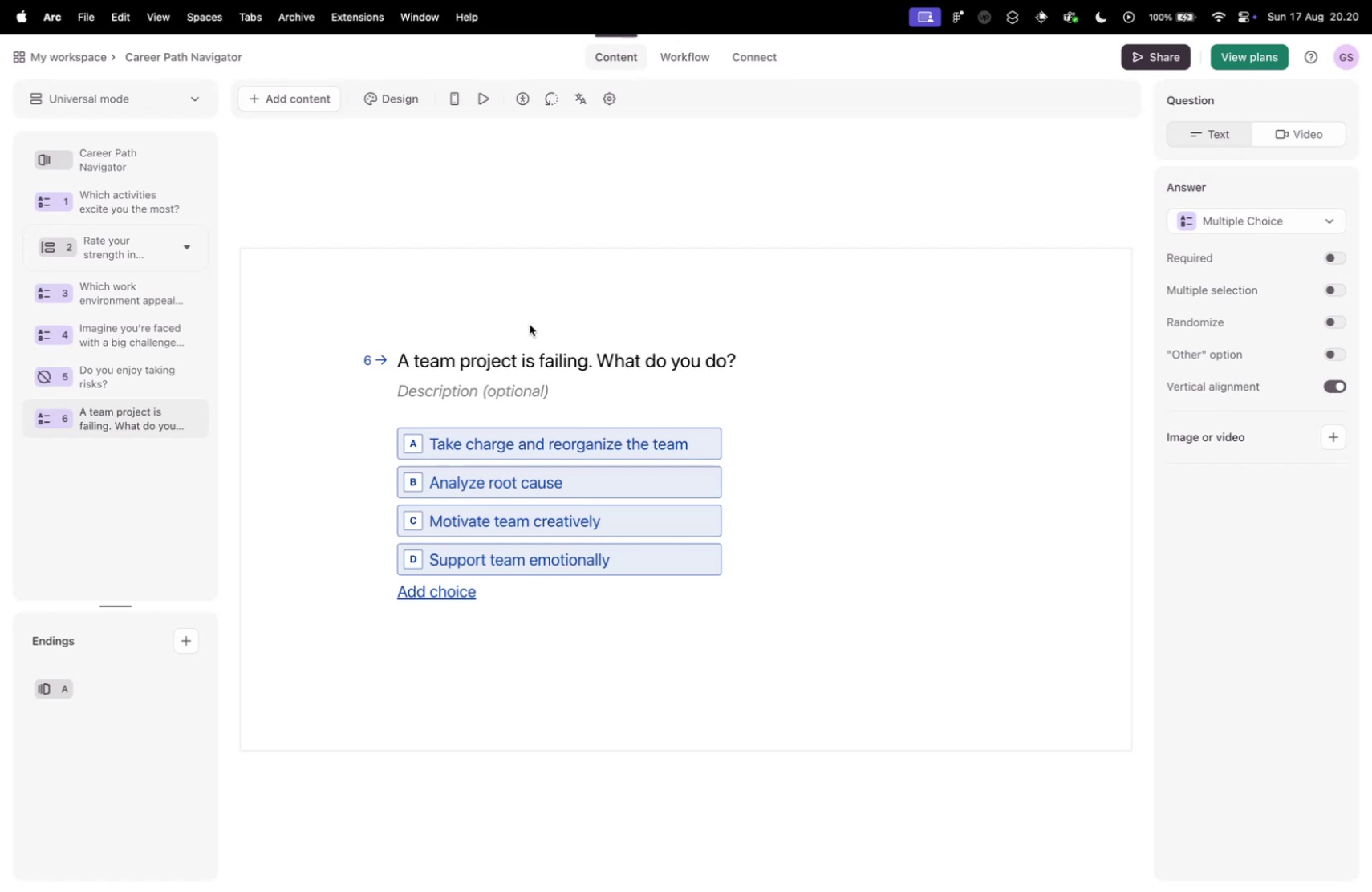 
key(Control+Tab)
 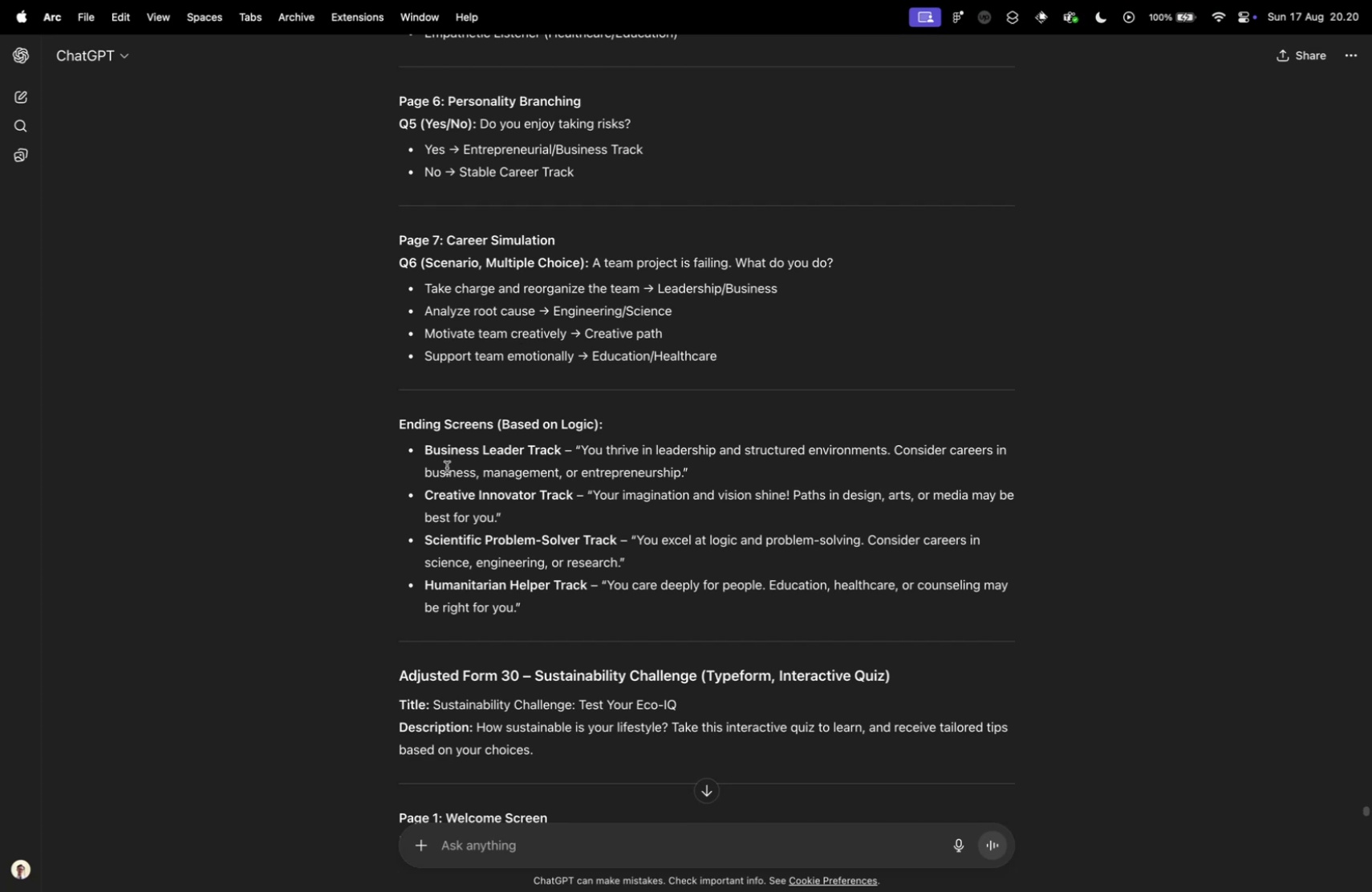 
key(Control+ControlLeft)
 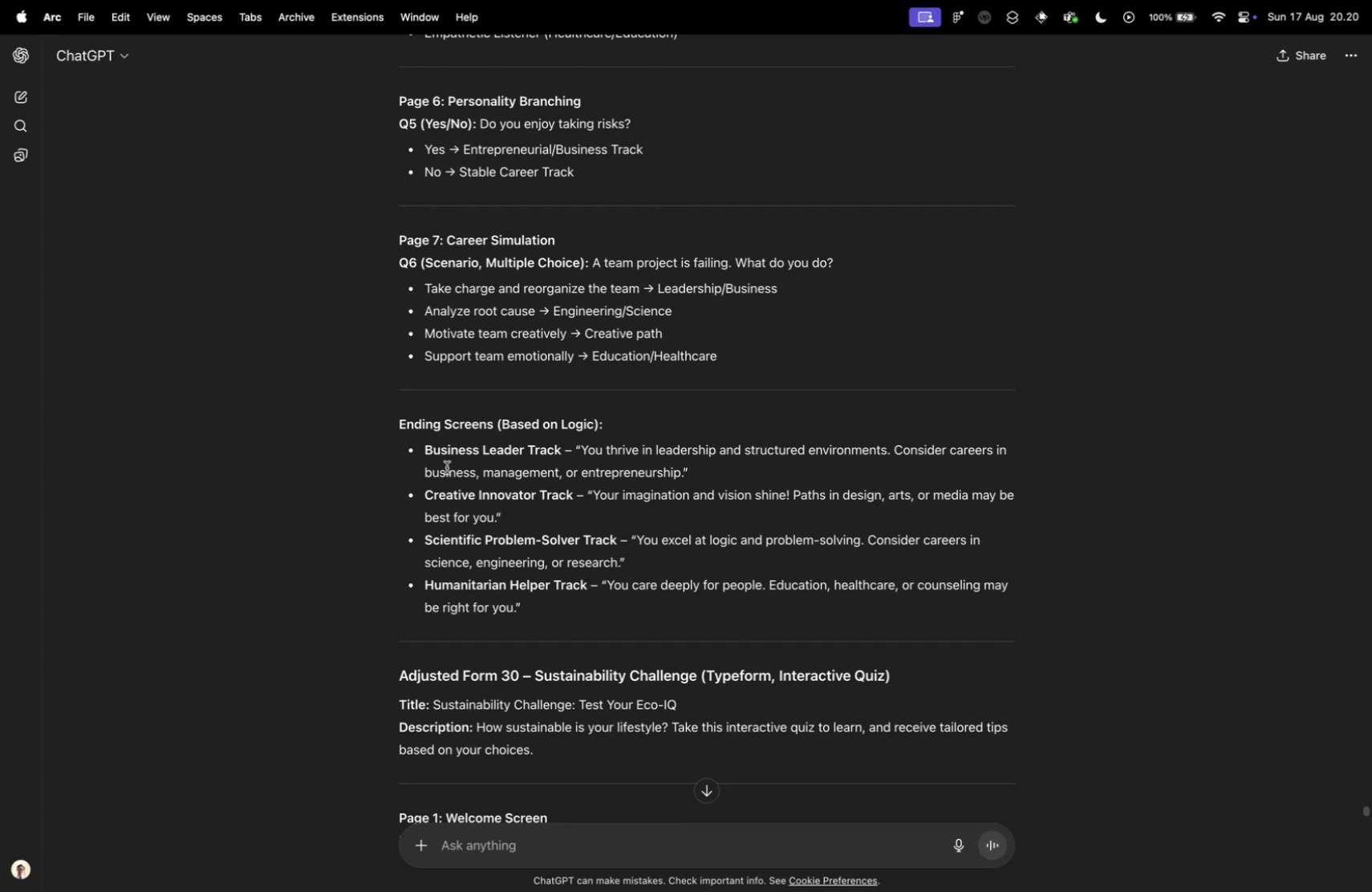 
key(Control+ControlLeft)
 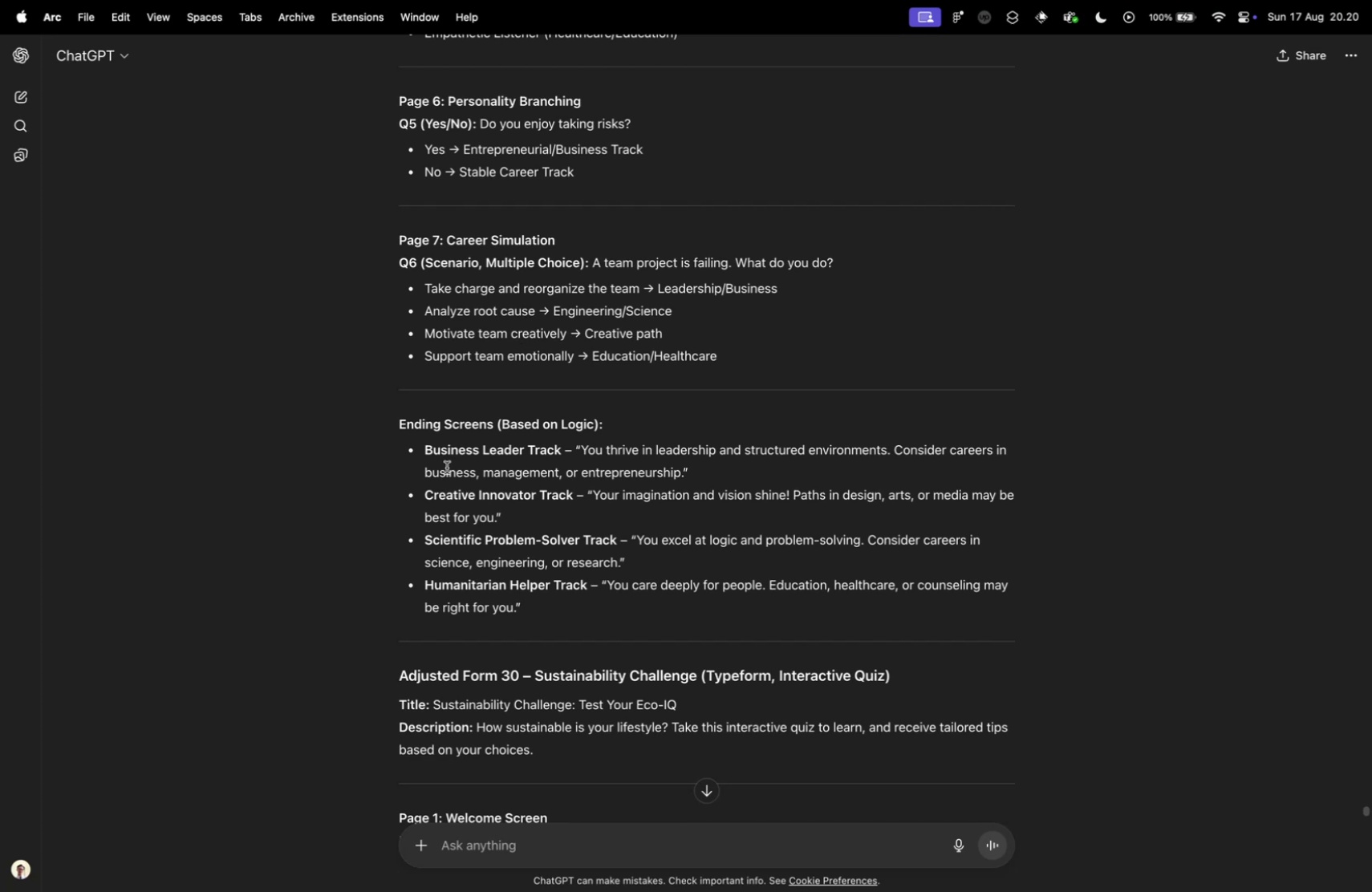 
key(Control+Tab)
 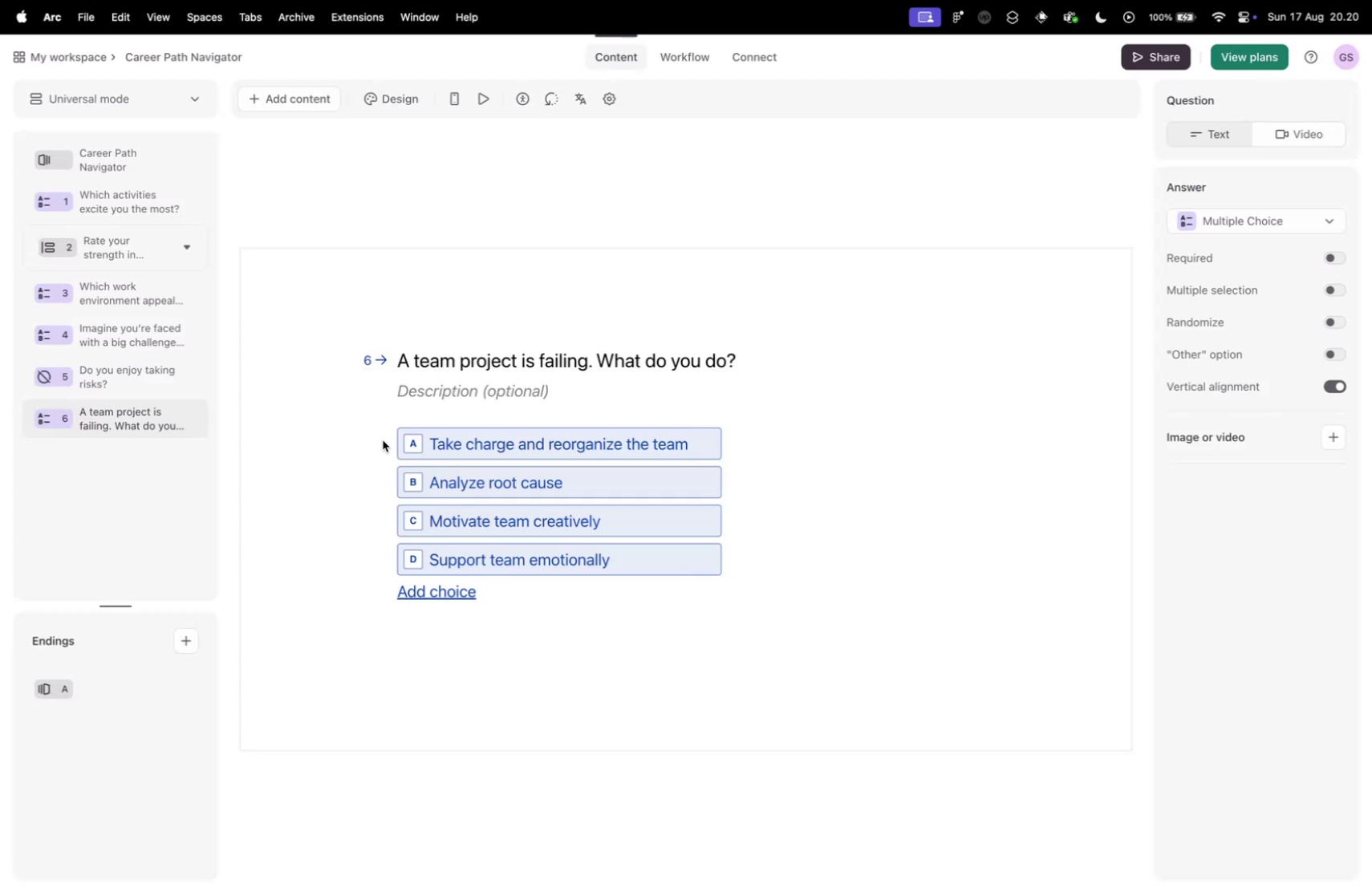 
key(Control+ControlLeft)
 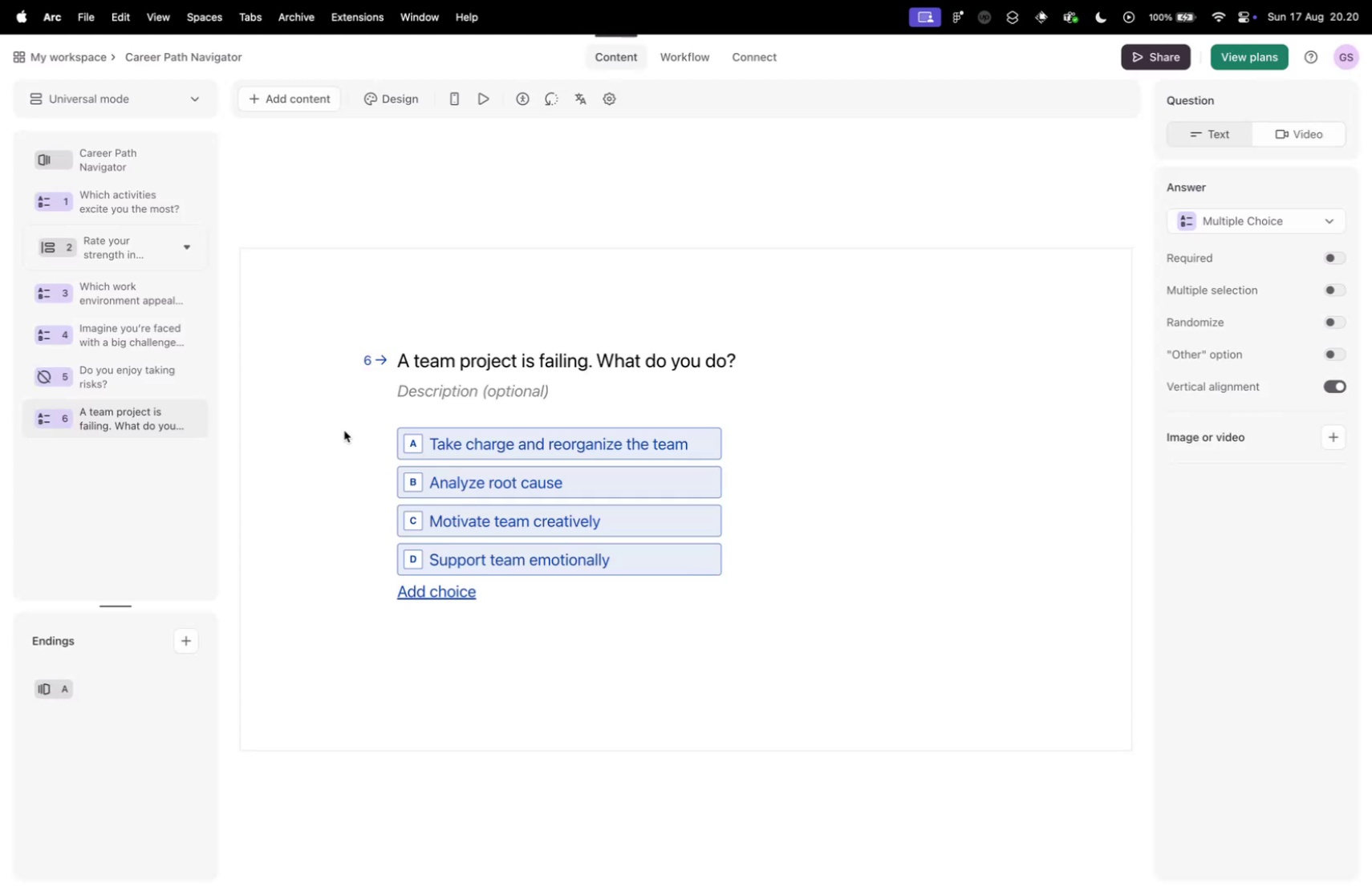 
key(Control+Tab)
 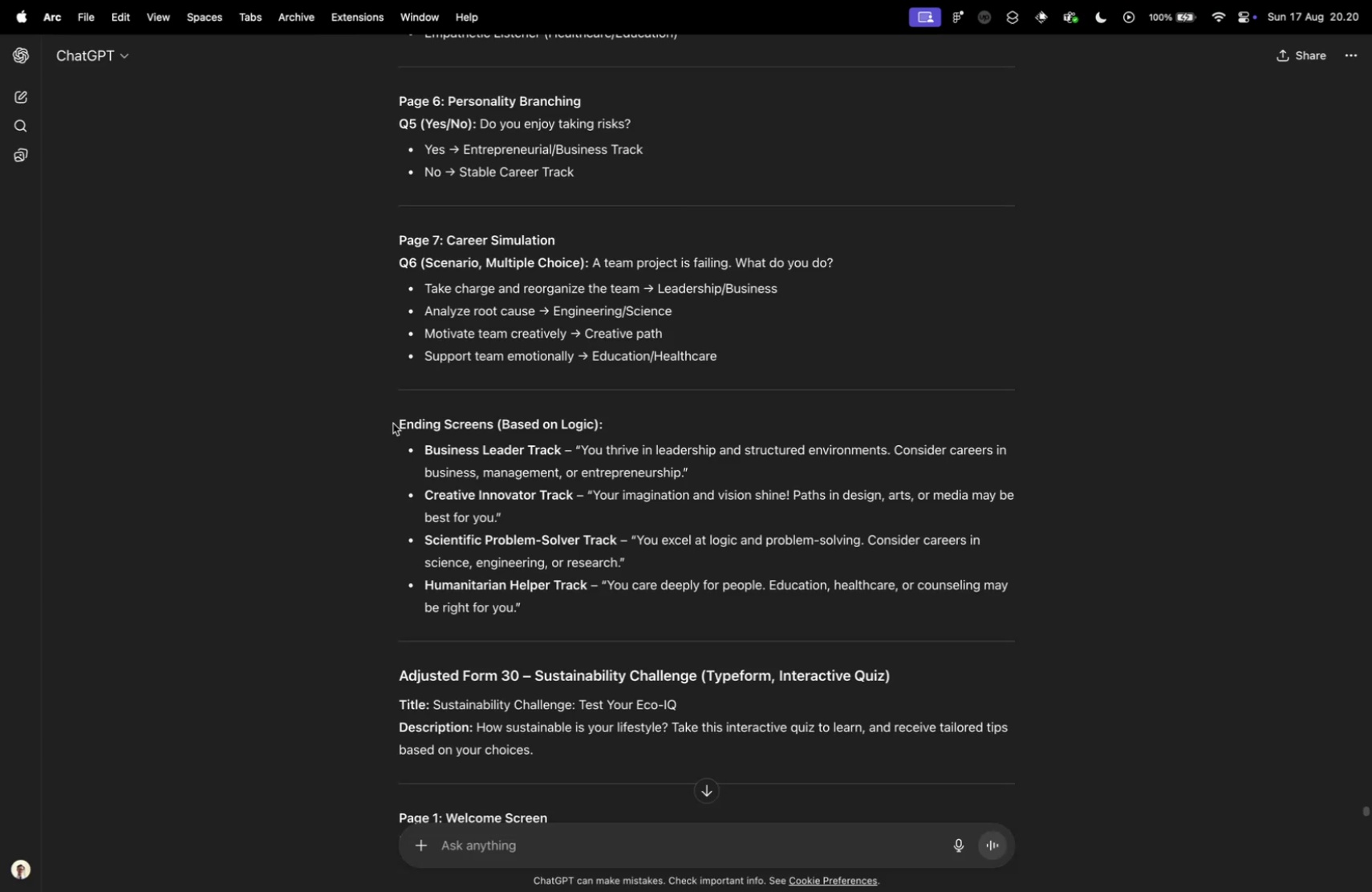 
wait(5.24)
 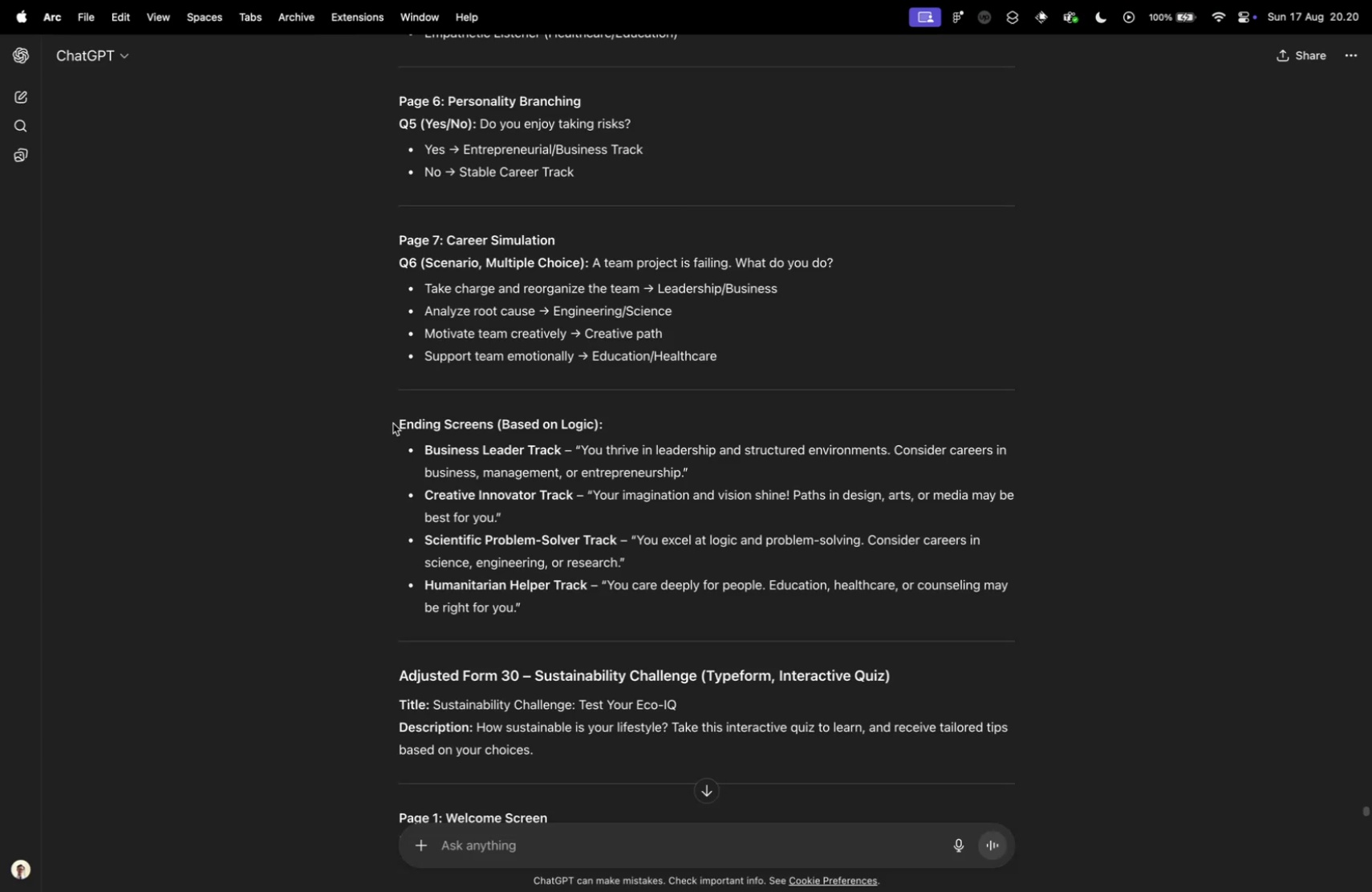 
key(Control+ControlLeft)
 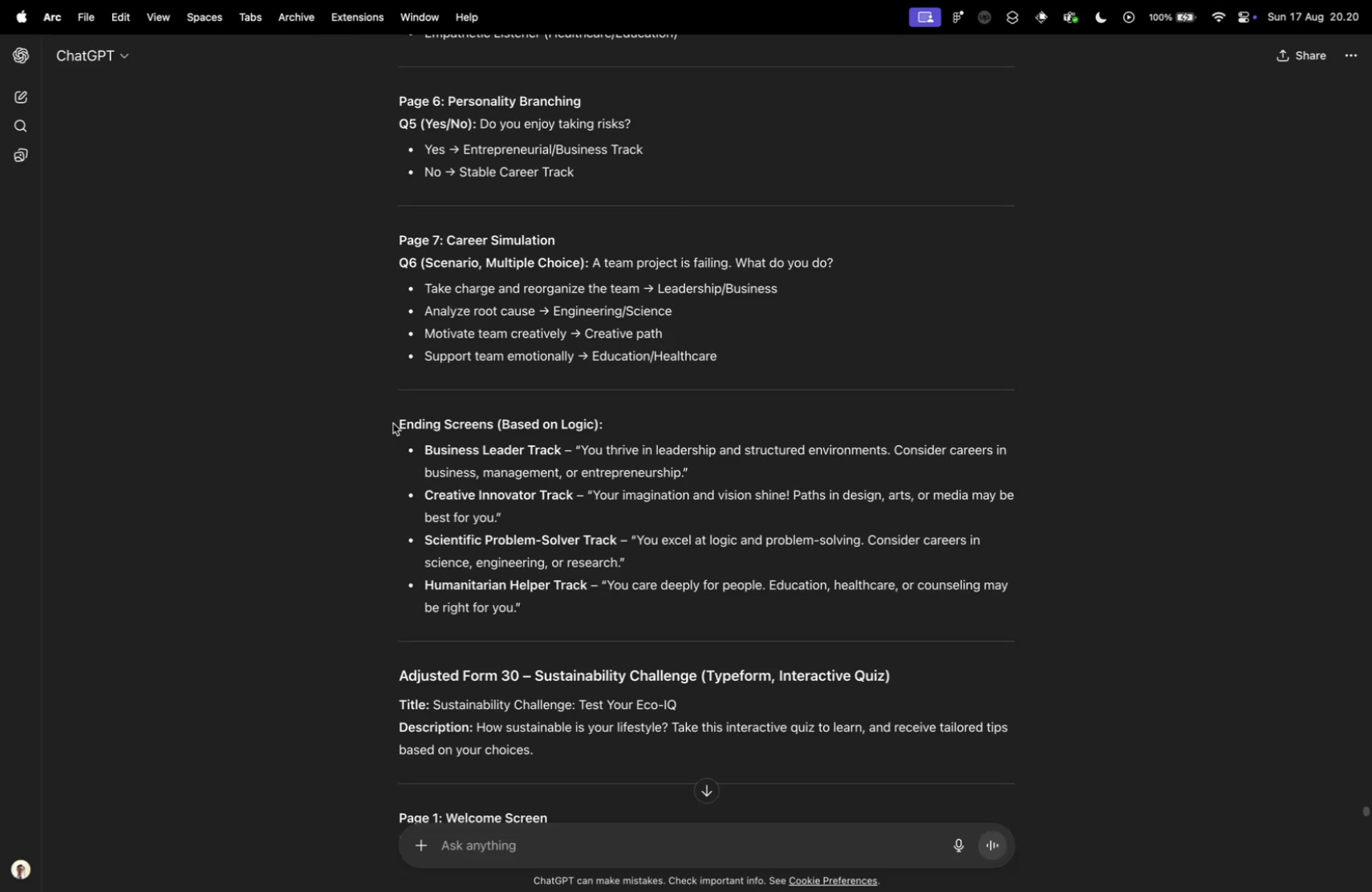 
key(Control+Tab)
 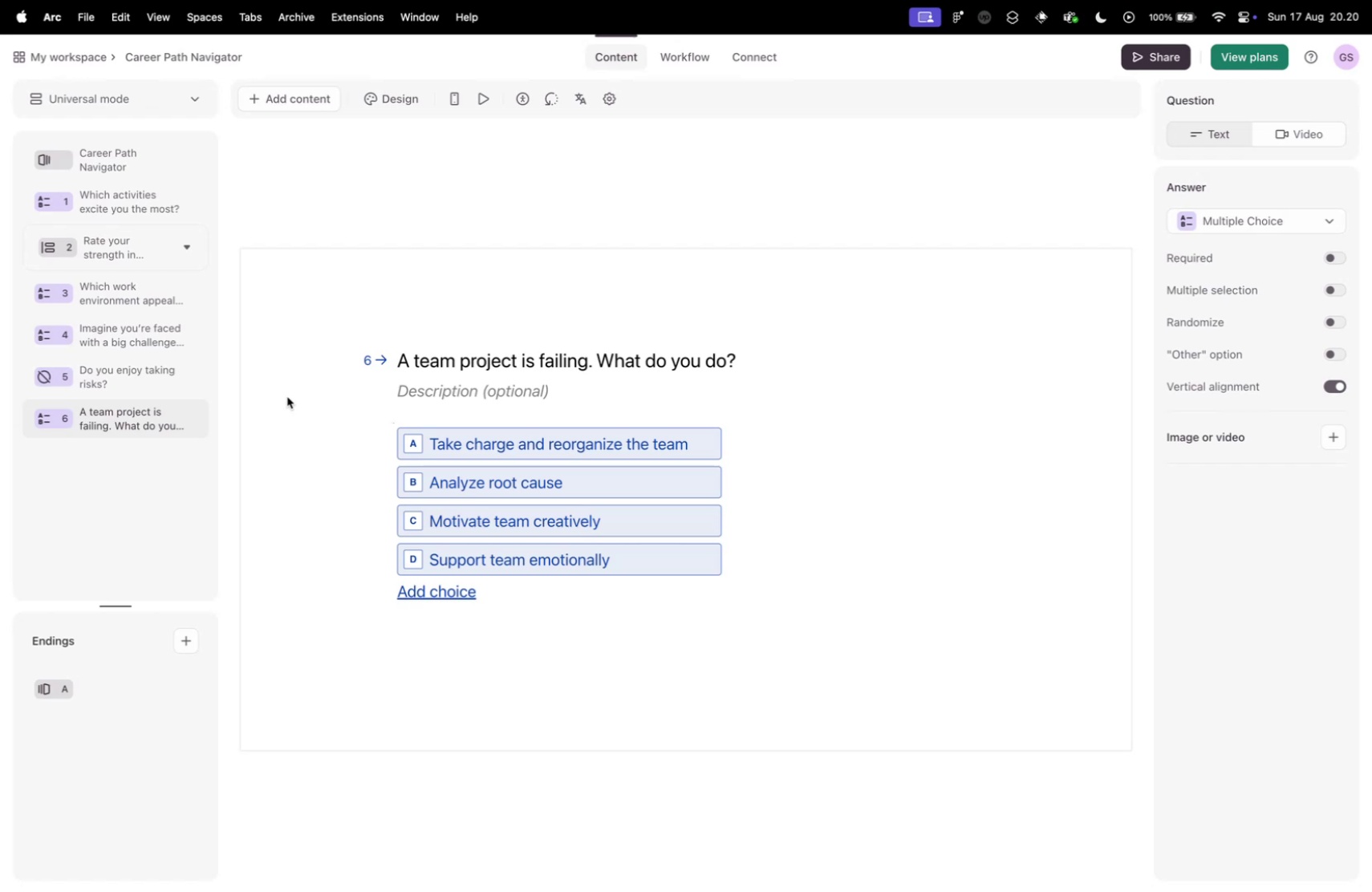 
key(Control+ControlLeft)
 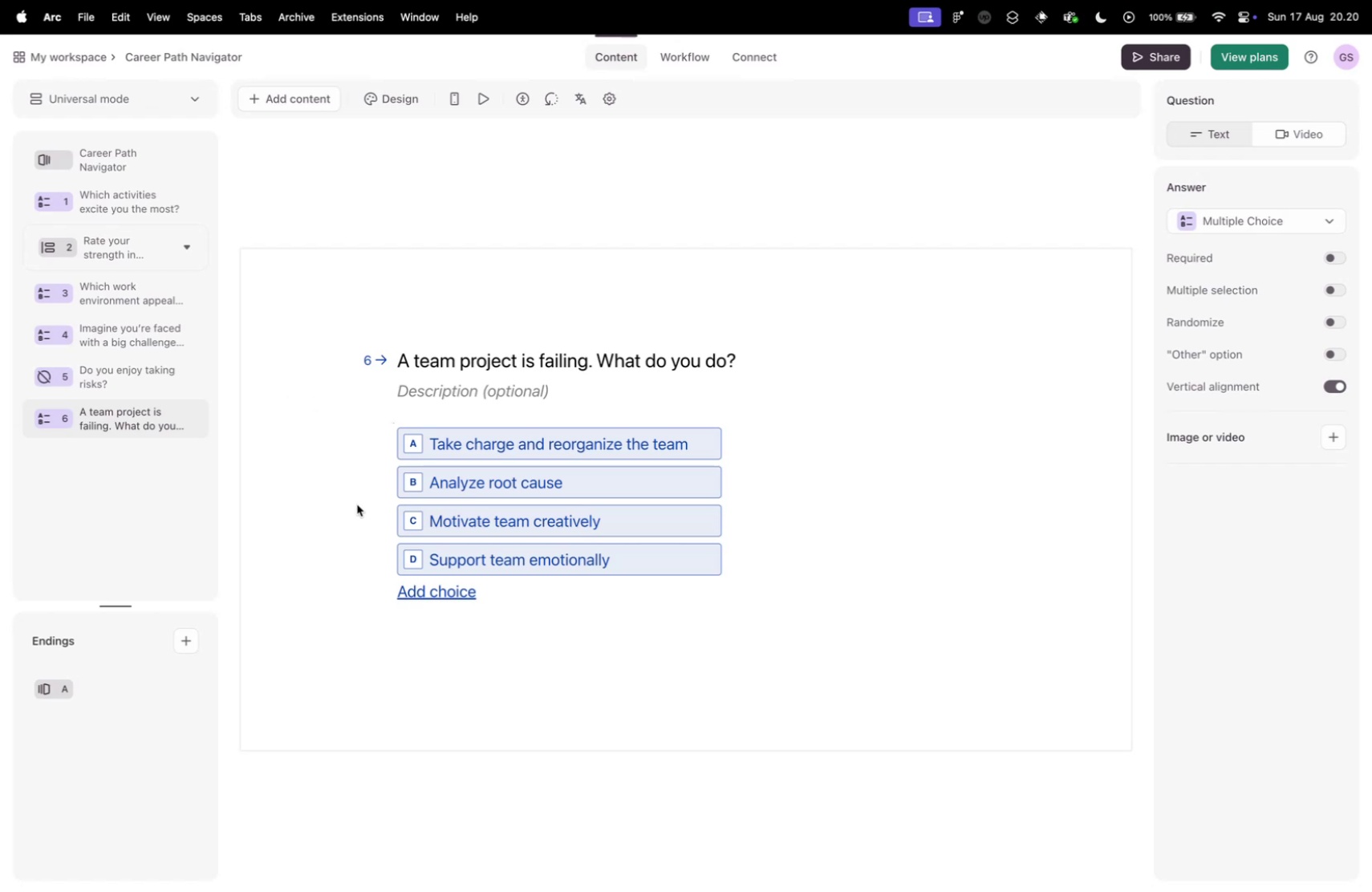 
key(Control+Tab)
 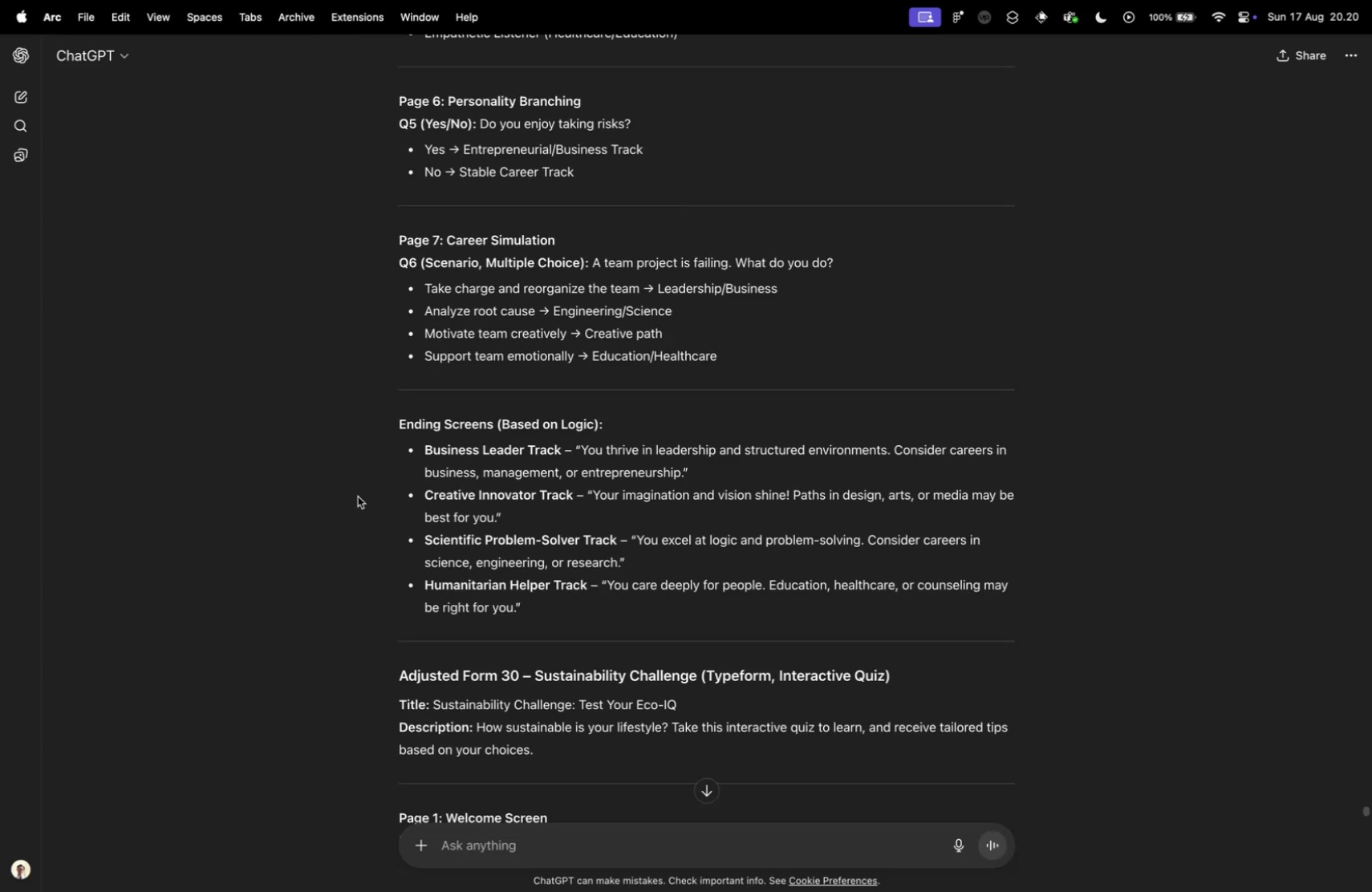 
scroll: coordinate [376, 488], scroll_direction: down, amount: 5.0
 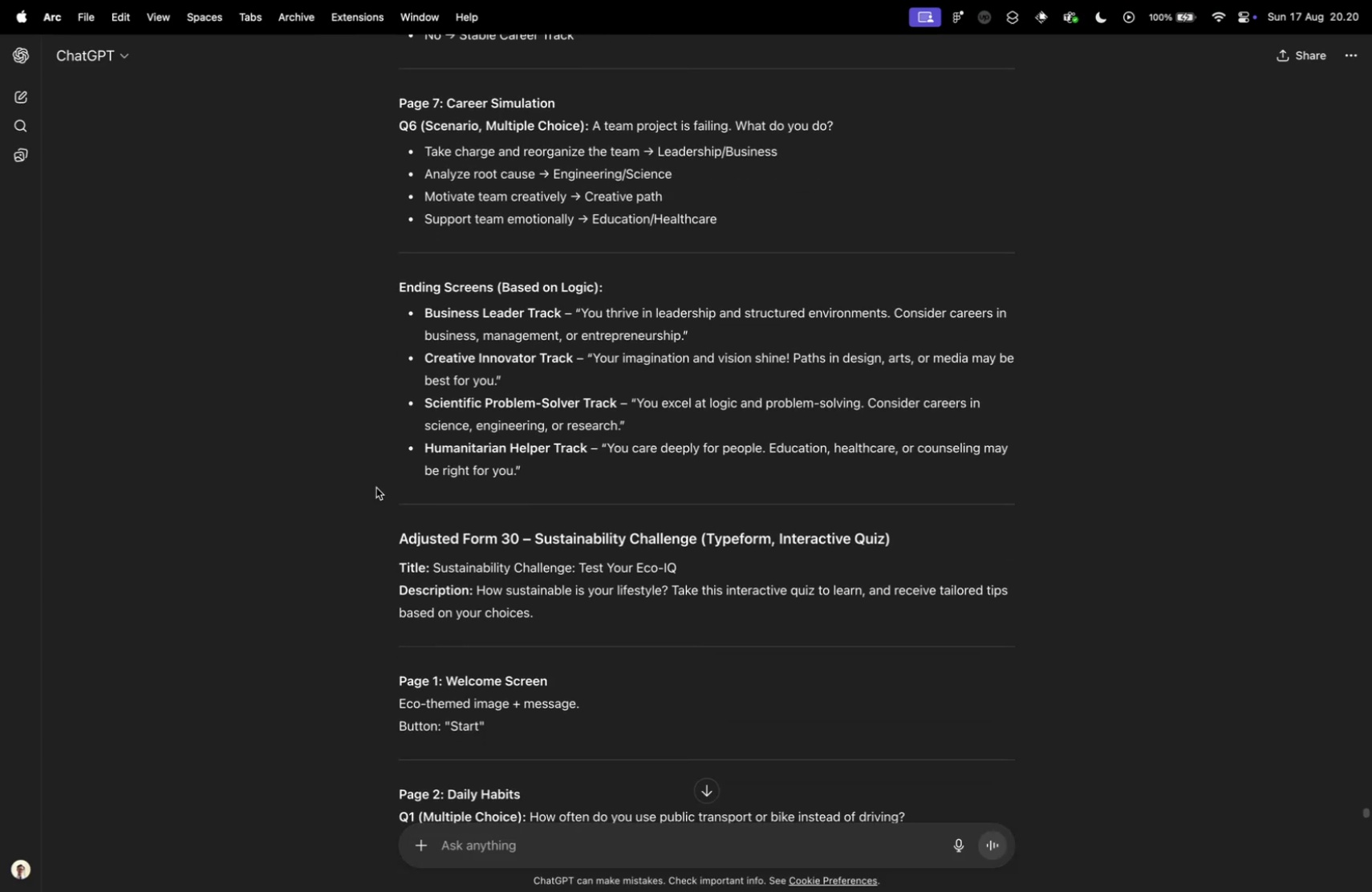 
scroll: coordinate [372, 493], scroll_direction: up, amount: 5.0
 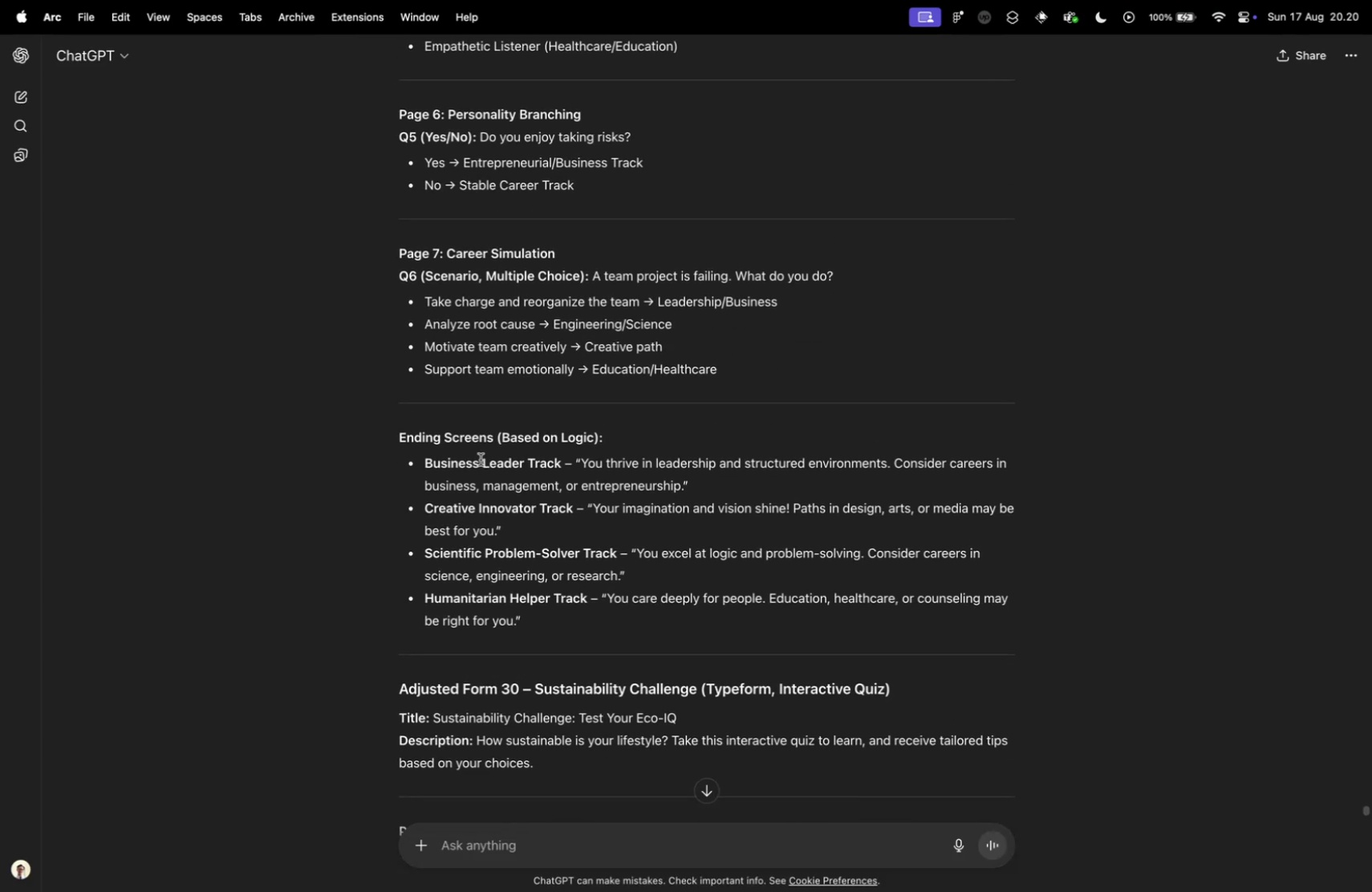 
key(Control+ControlLeft)
 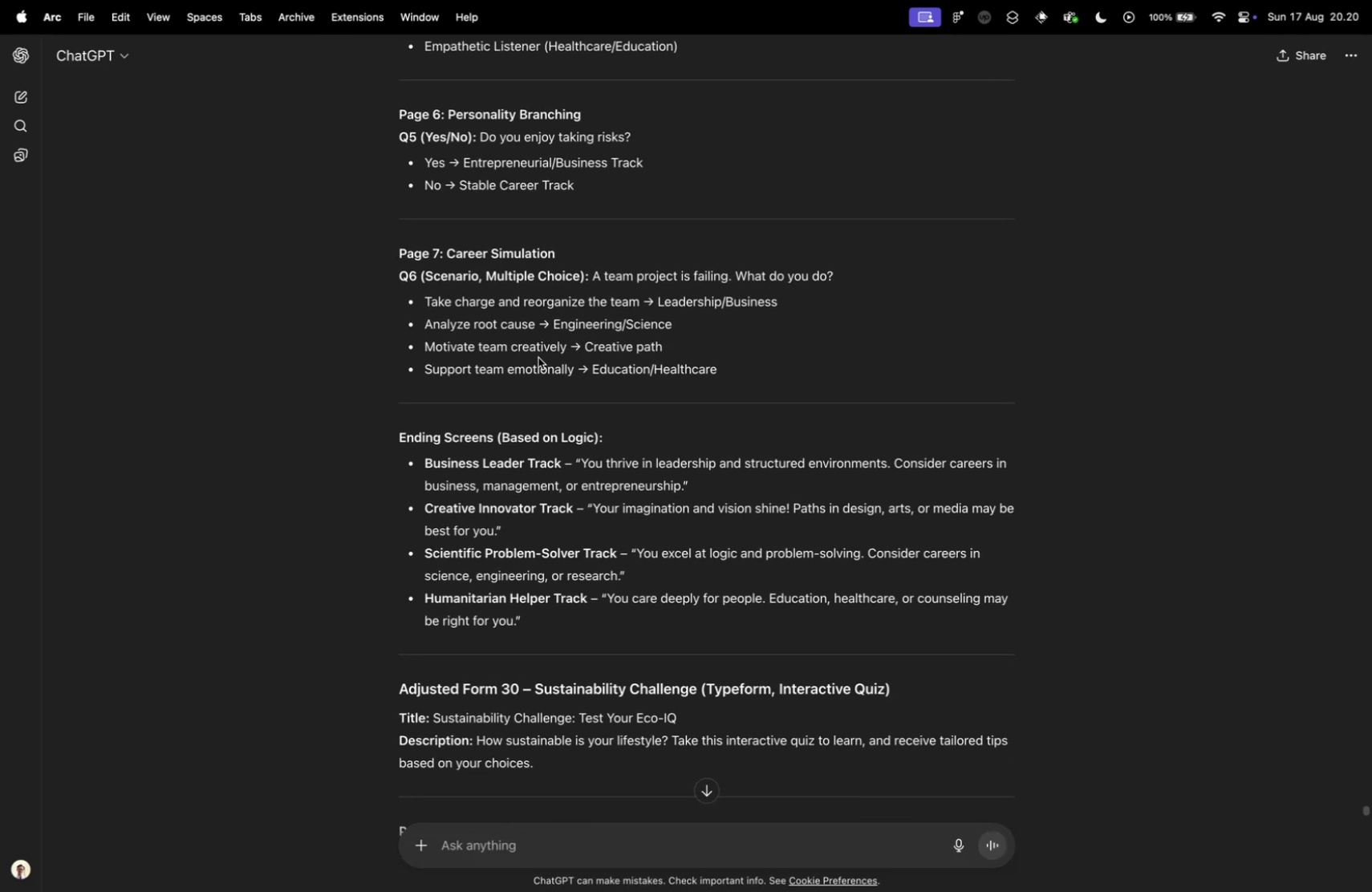 
key(Control+Tab)
 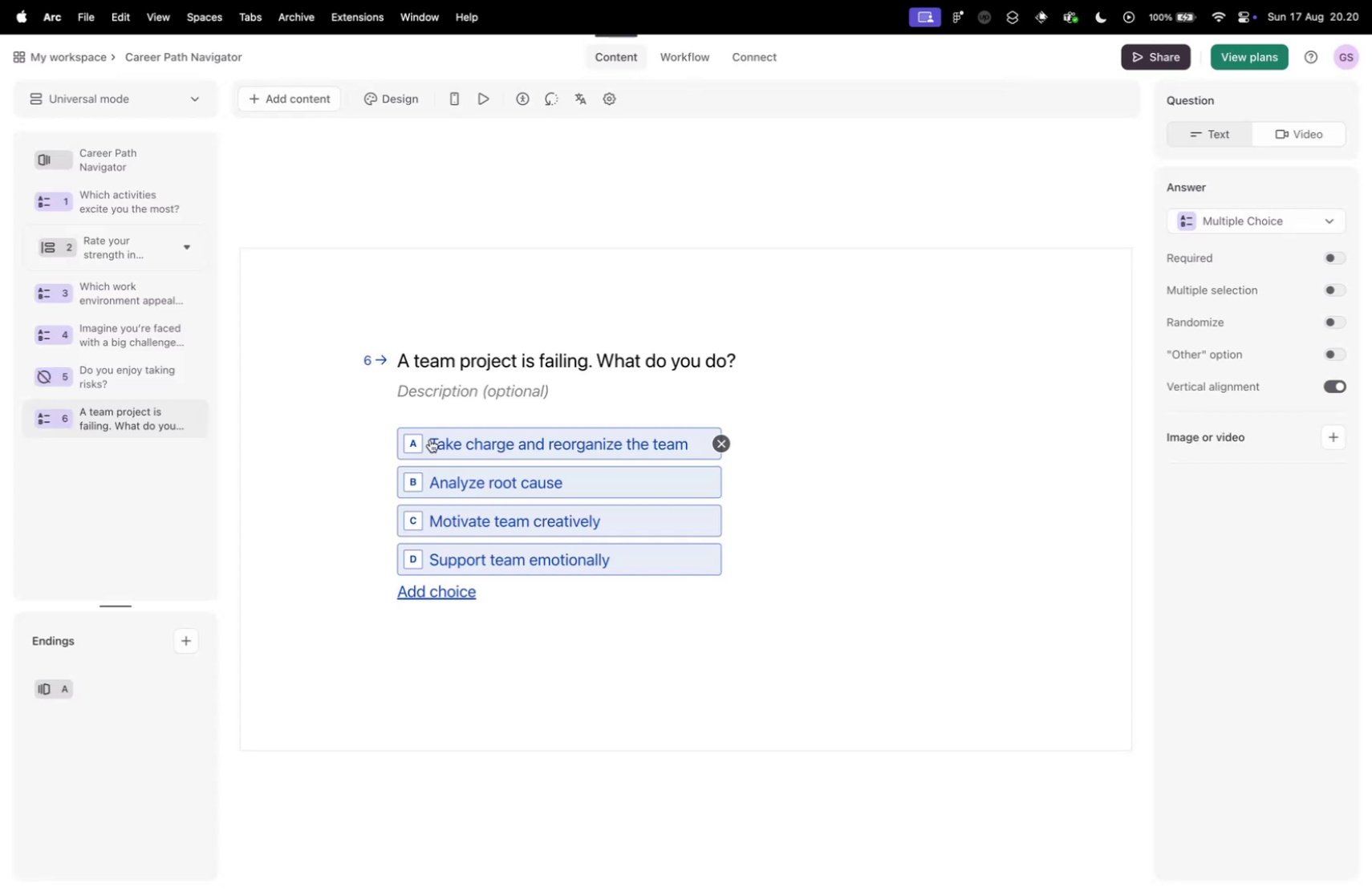 
key(Control+ControlLeft)
 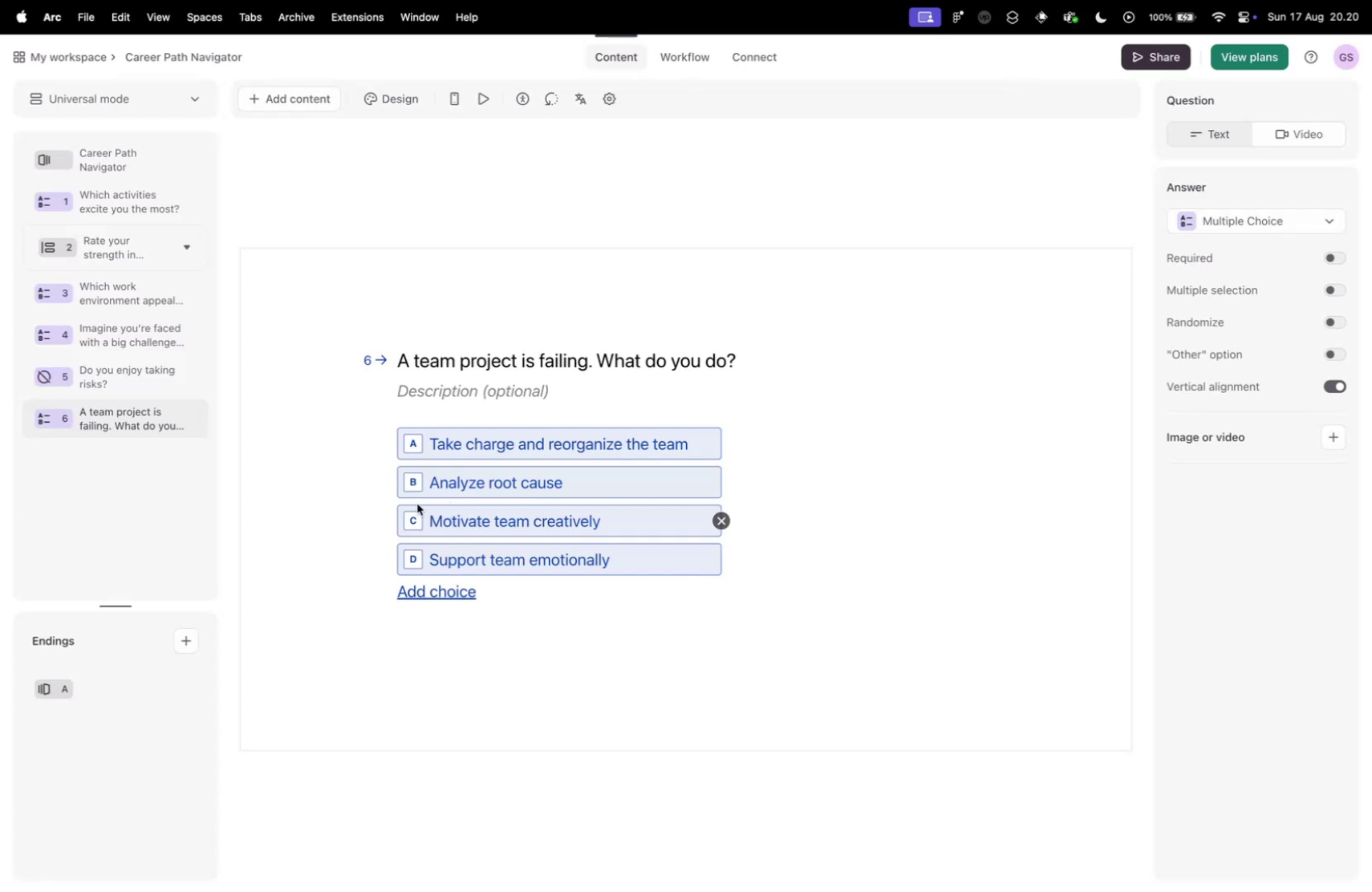 
key(Control+Tab)
 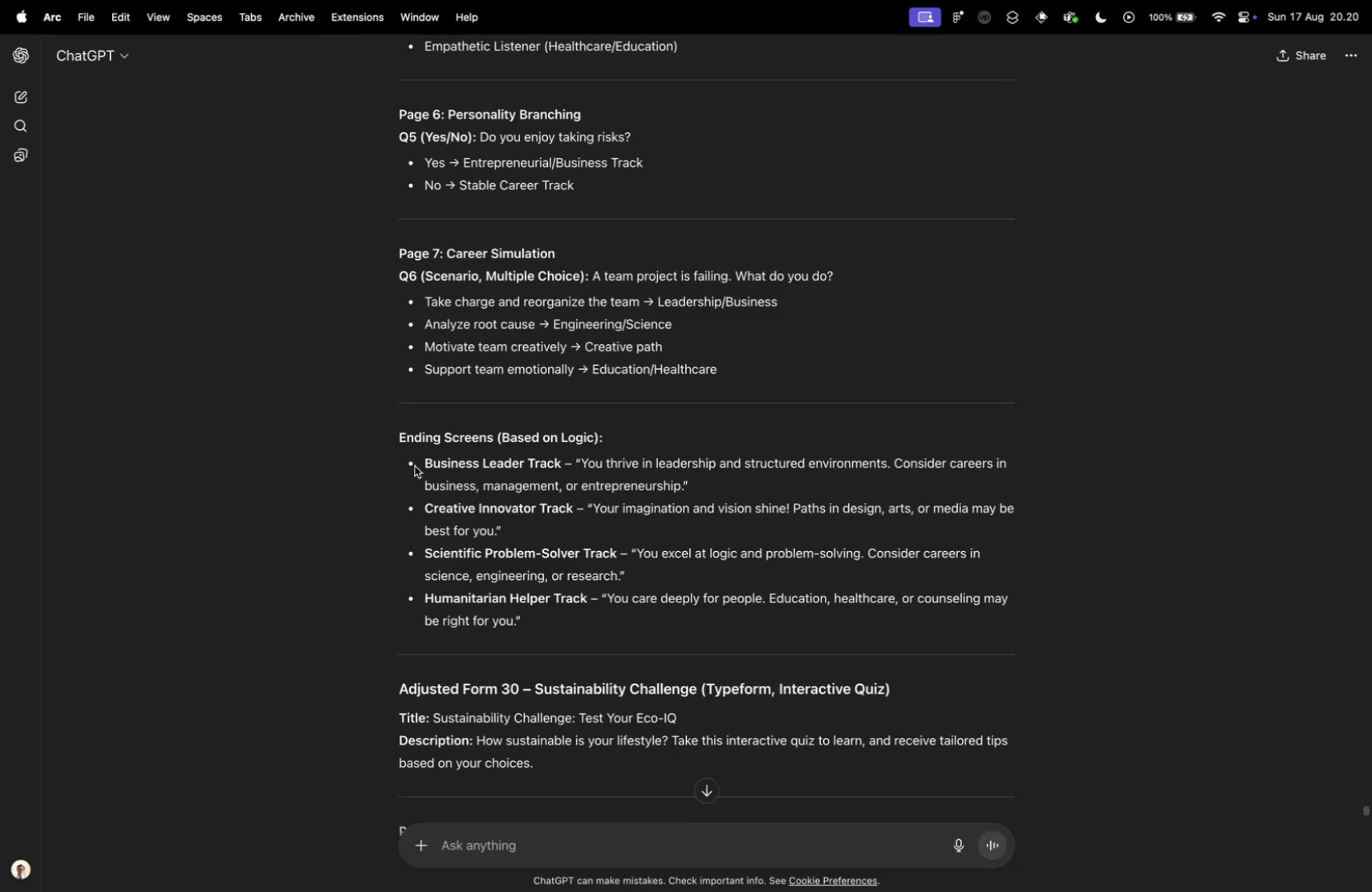 
scroll: coordinate [391, 523], scroll_direction: down, amount: 7.0
 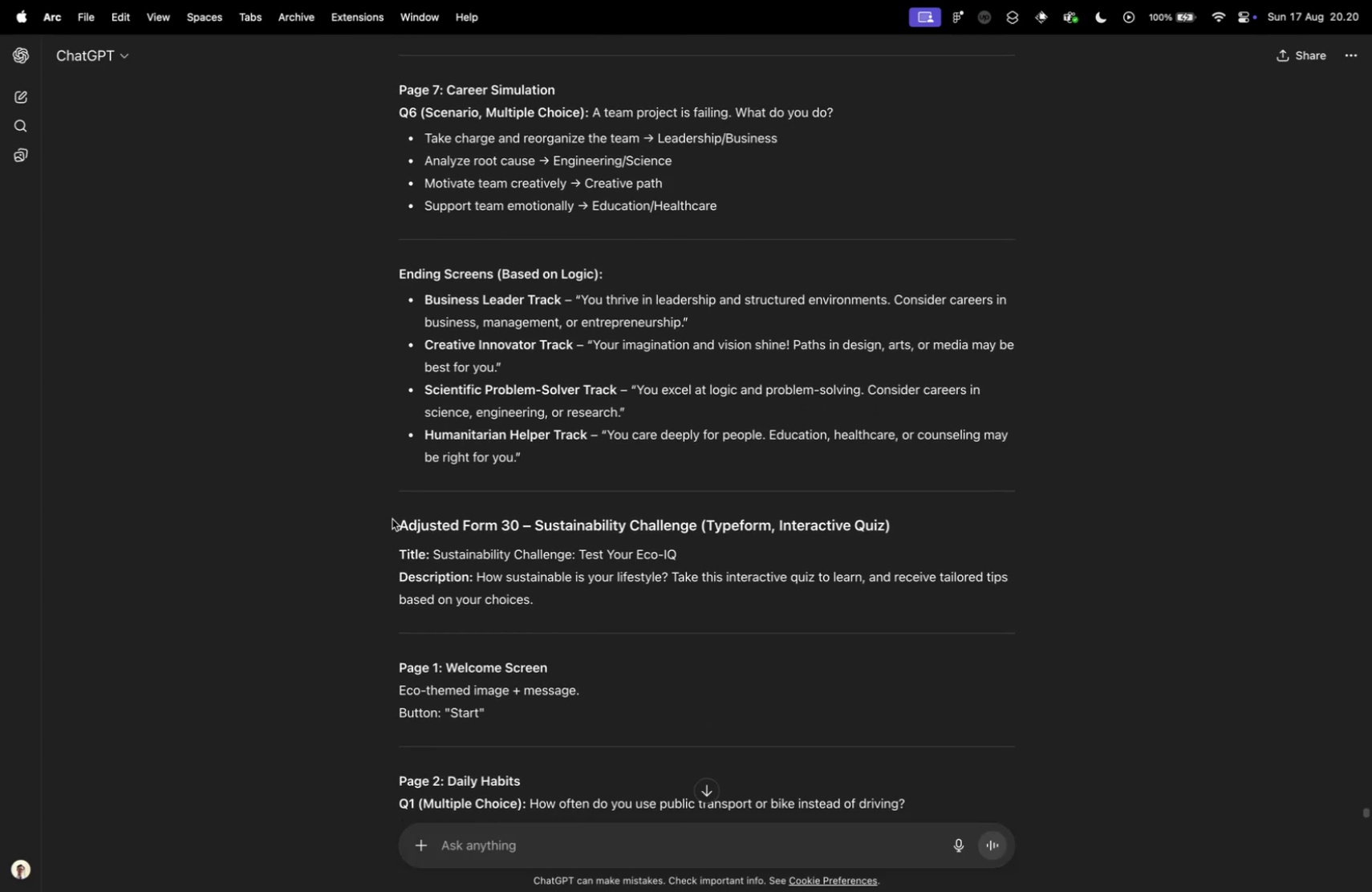 
scroll: coordinate [392, 518], scroll_direction: up, amount: 7.0
 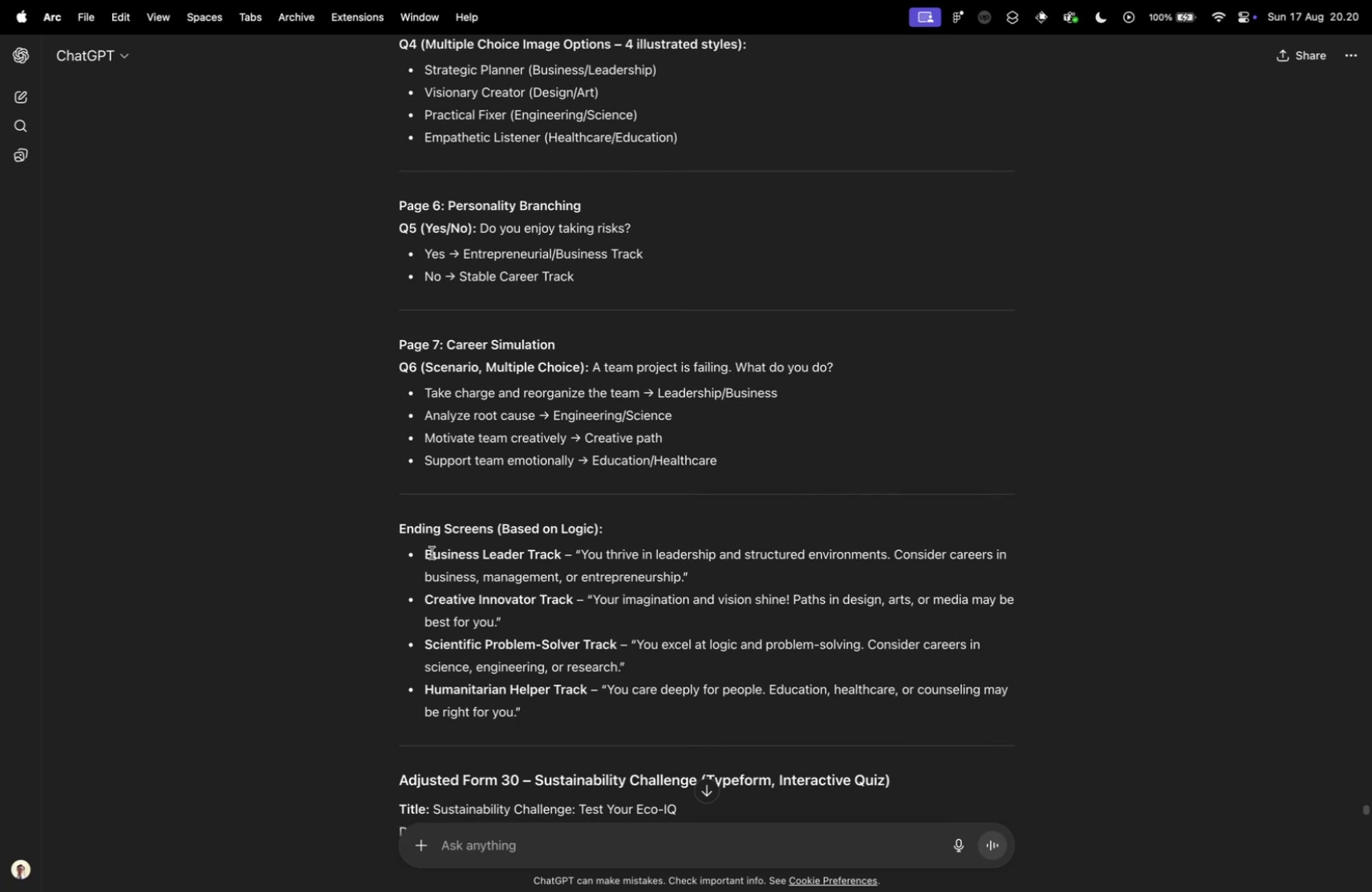 
key(Control+ControlLeft)
 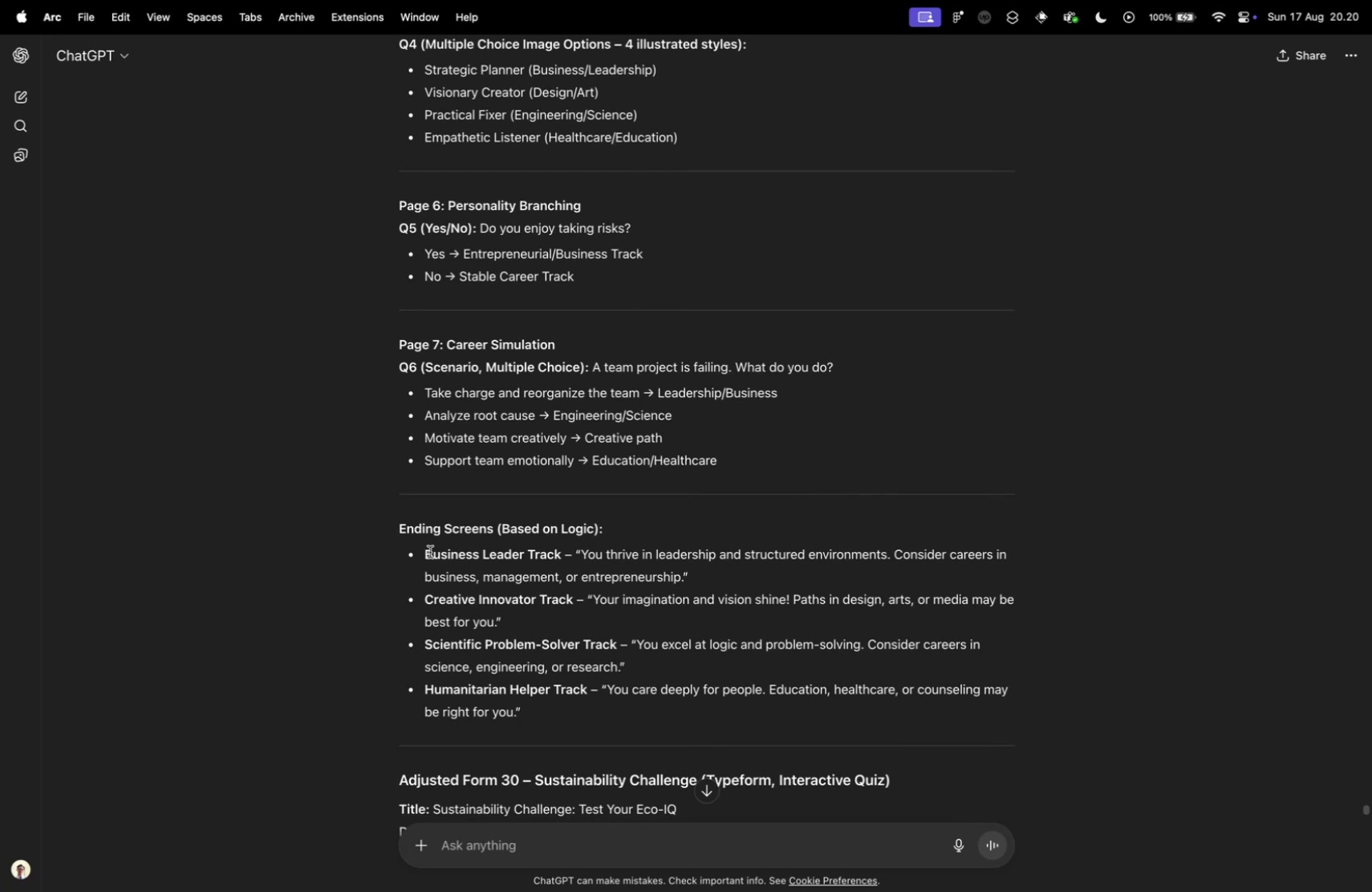 
key(Control+Tab)
 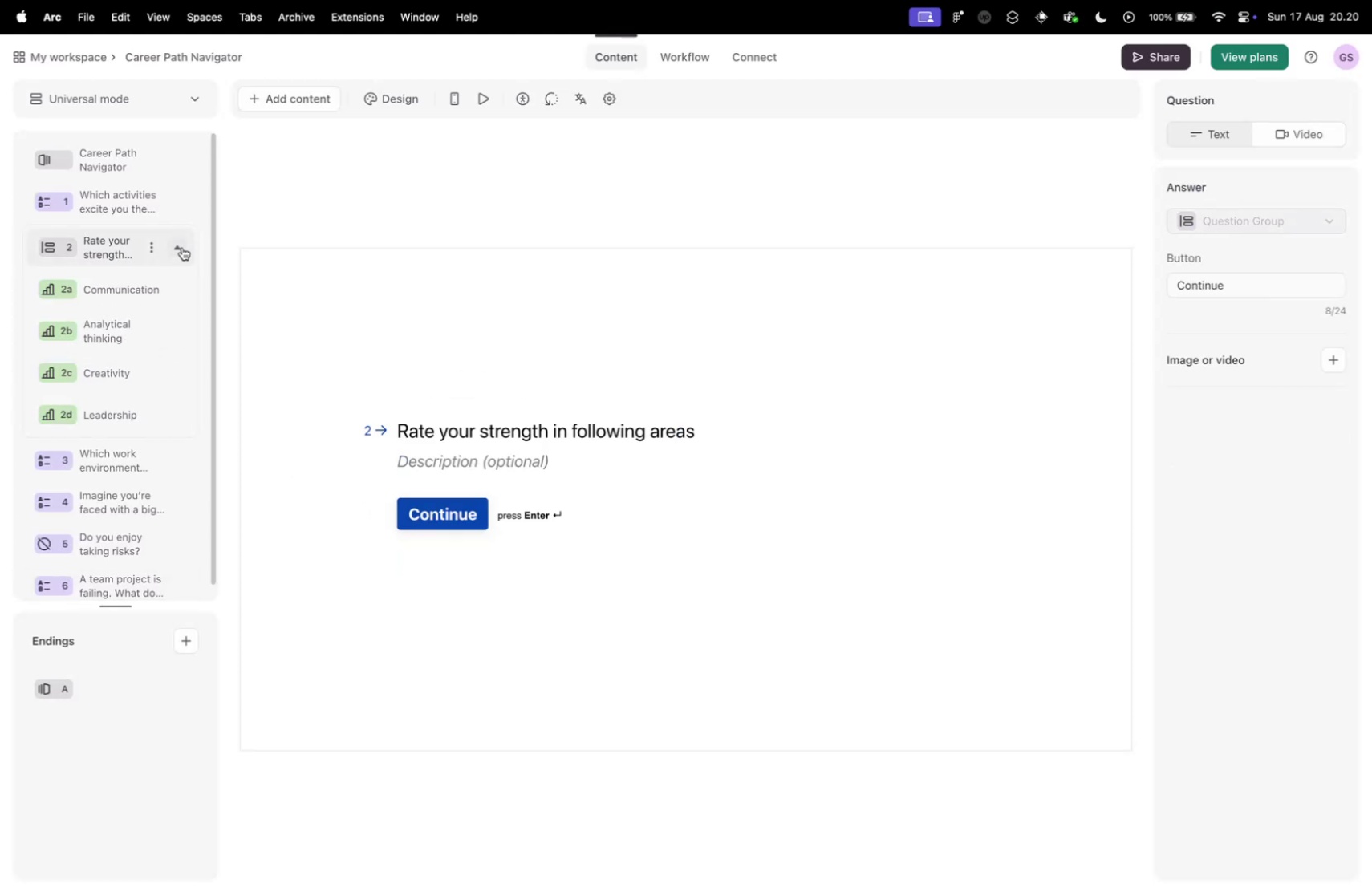 
wait(6.55)
 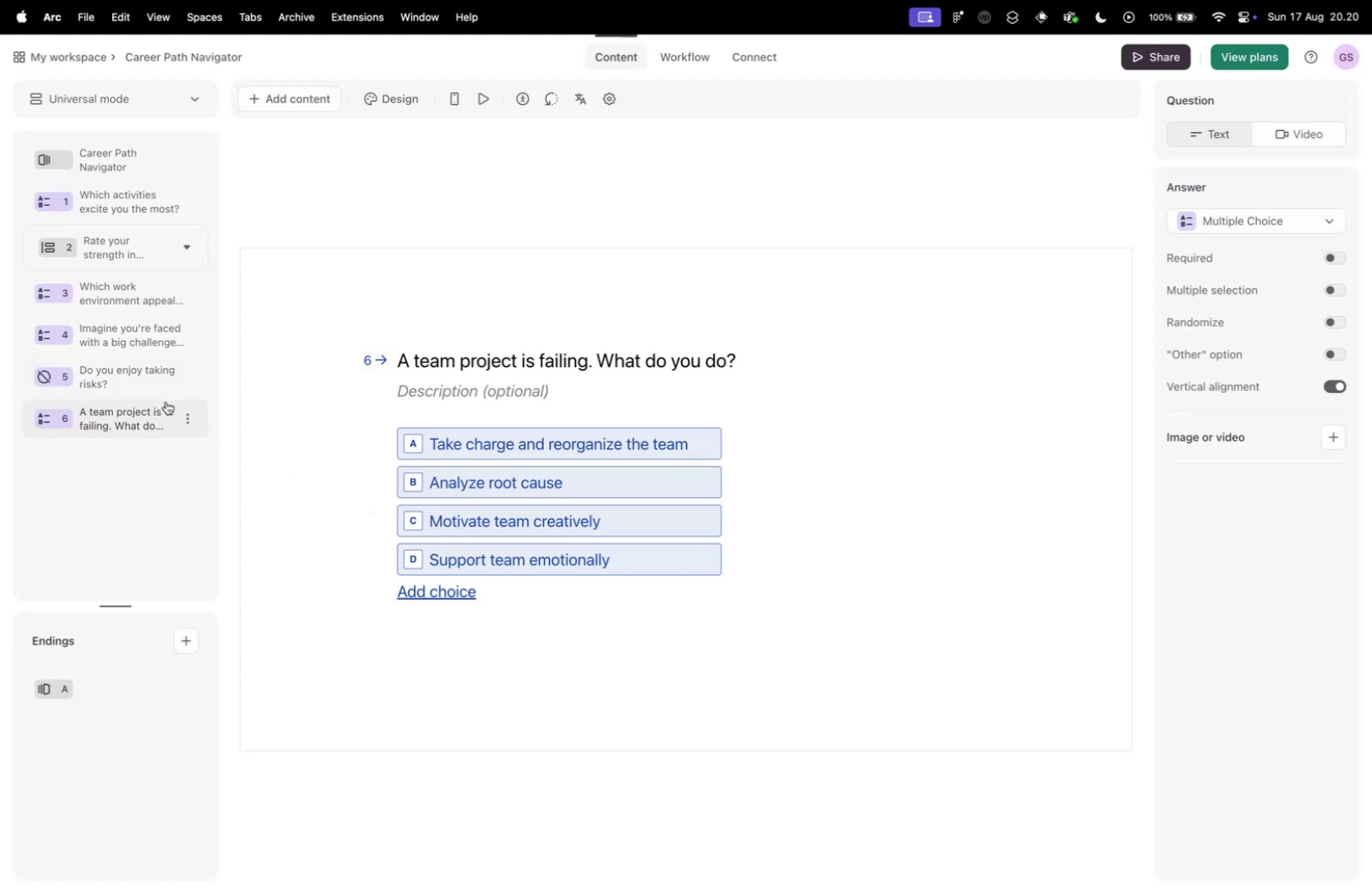 
left_click([182, 247])
 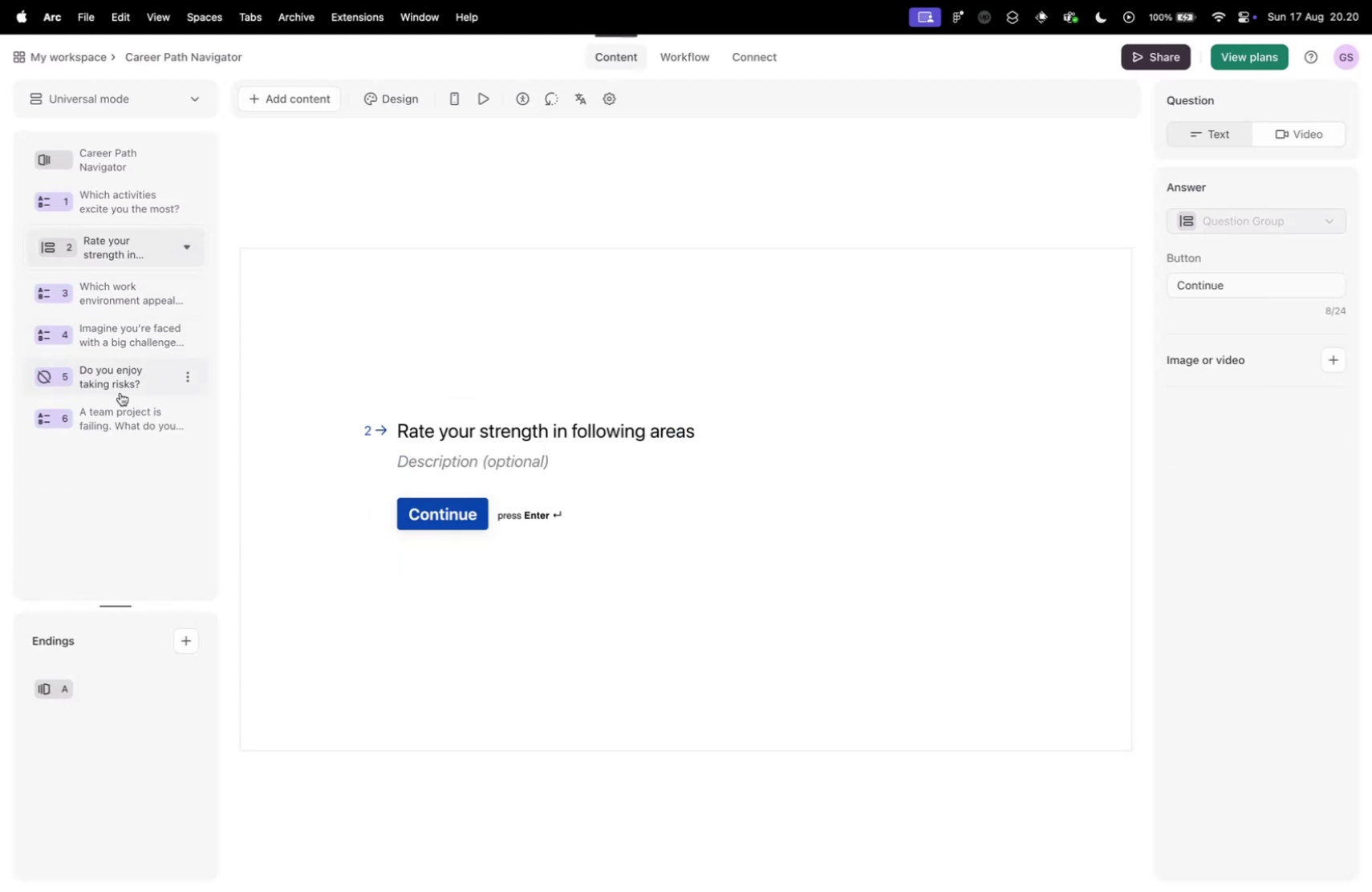 
key(Control+ControlLeft)
 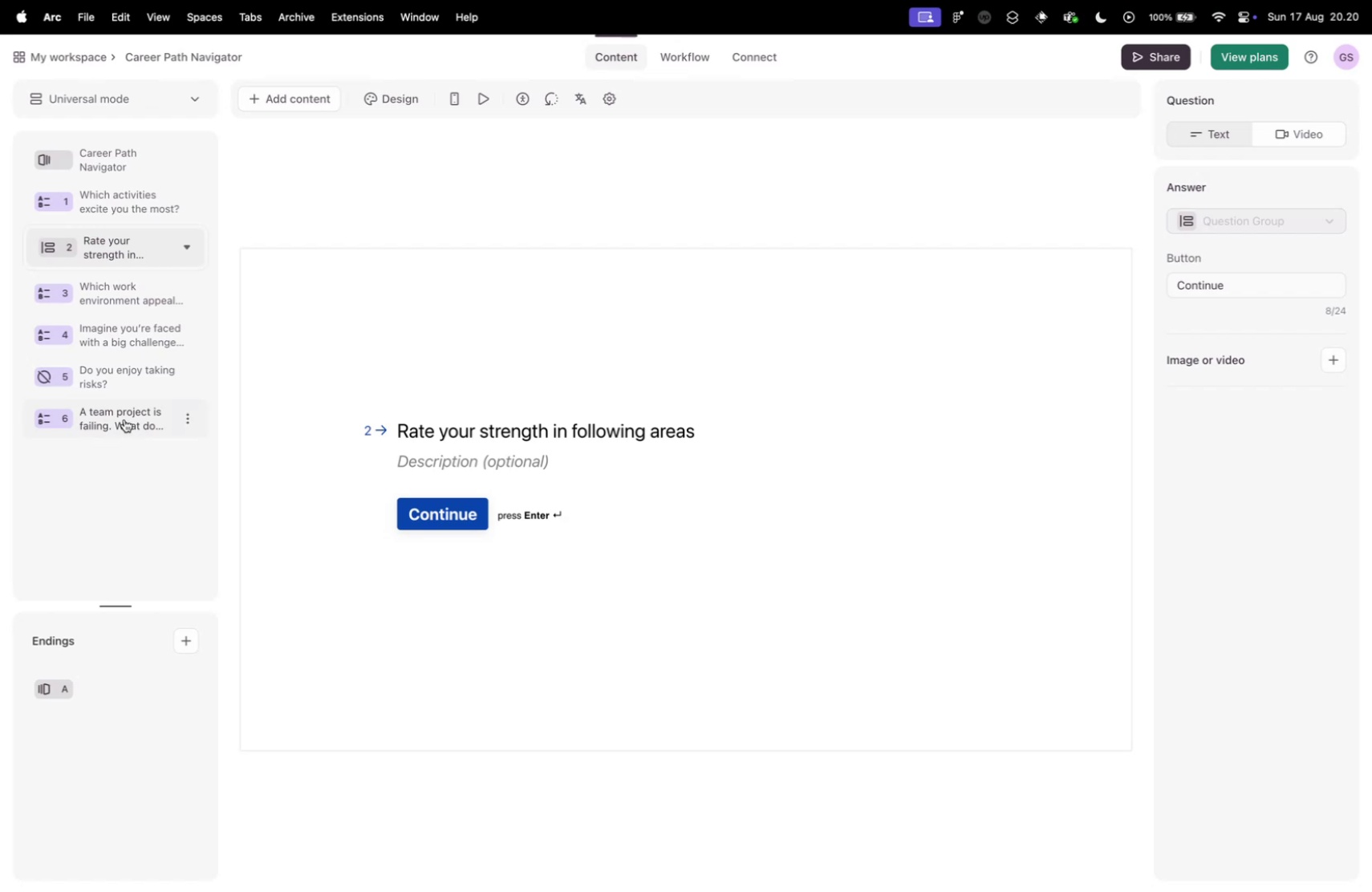 
key(Control+Tab)
 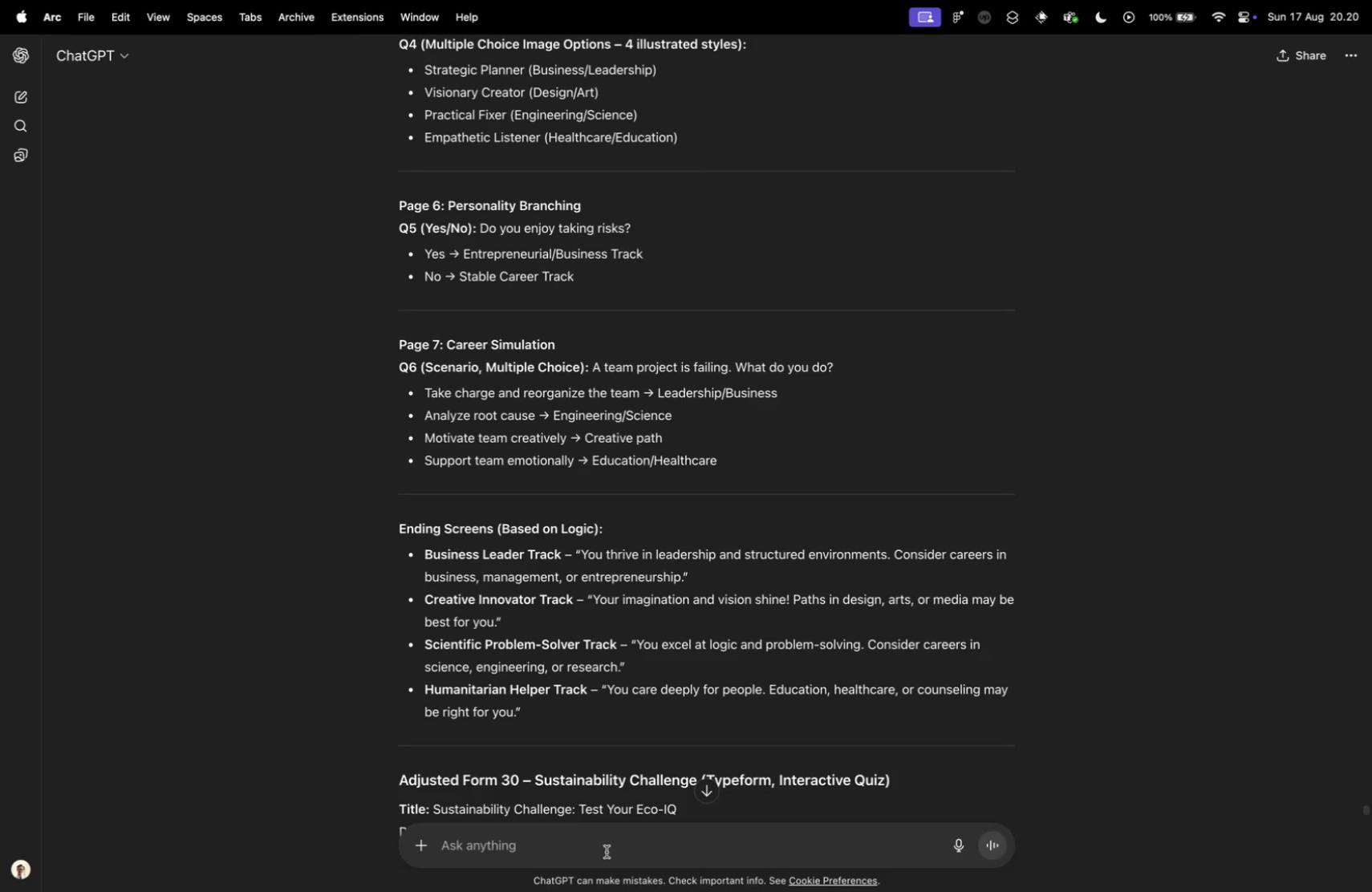 
left_click([599, 845])
 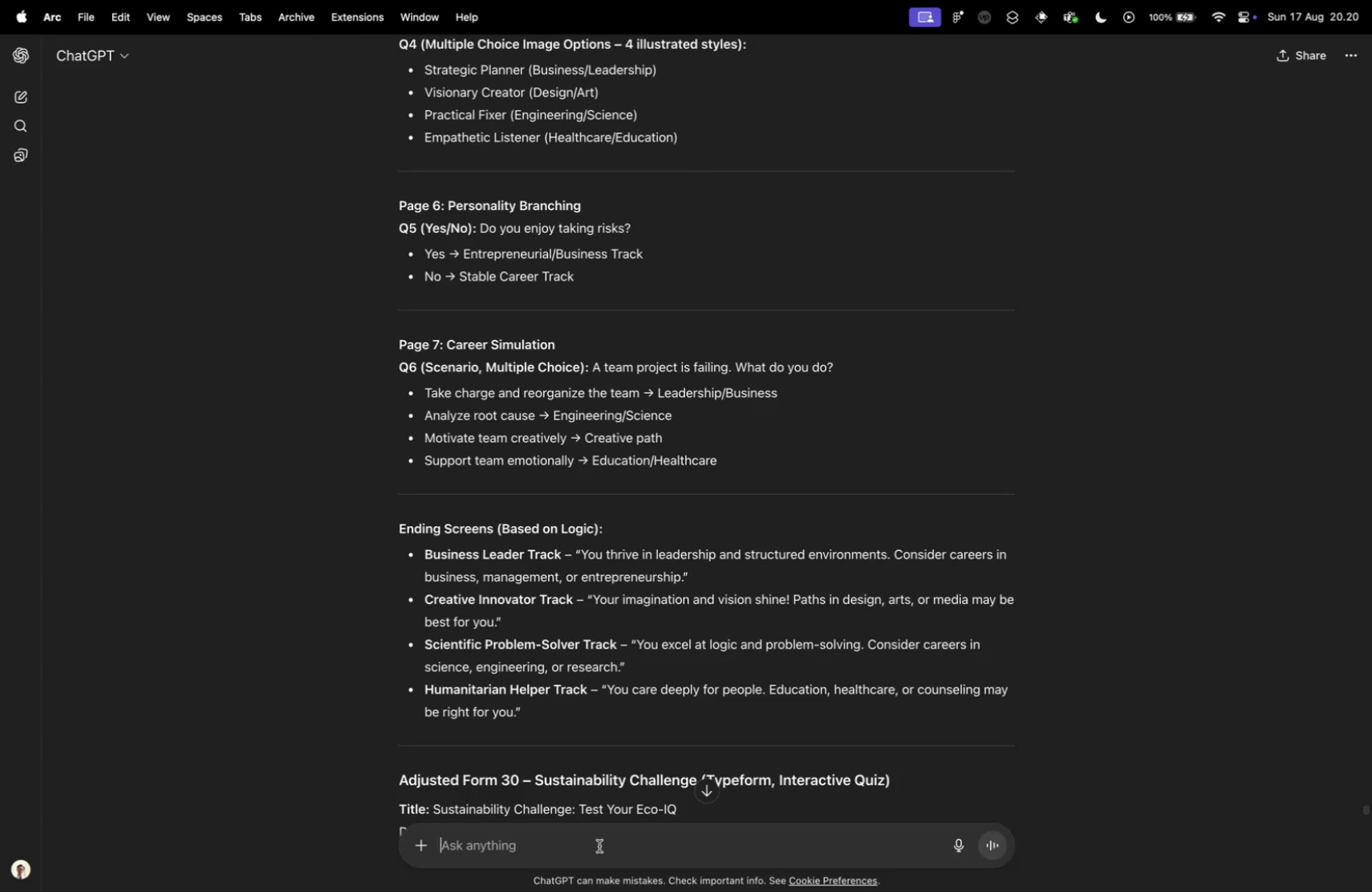 
type(i think we need more)
key(Backspace)
type(a gf)
key(Backspace)
key(Backspace)
type(few question for form 28)
 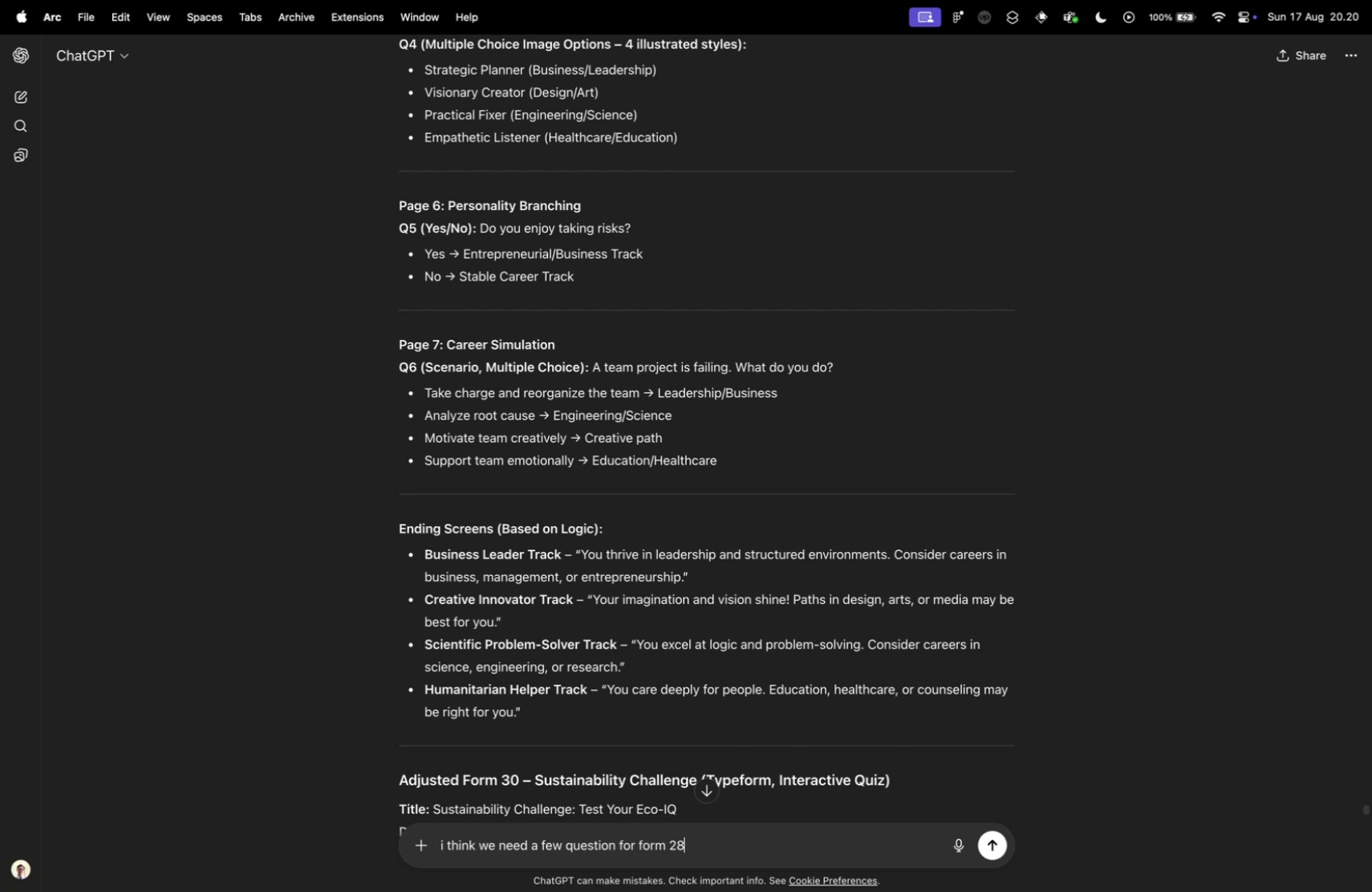 
hold_key(key=OptionLeft, duration=0.39)
 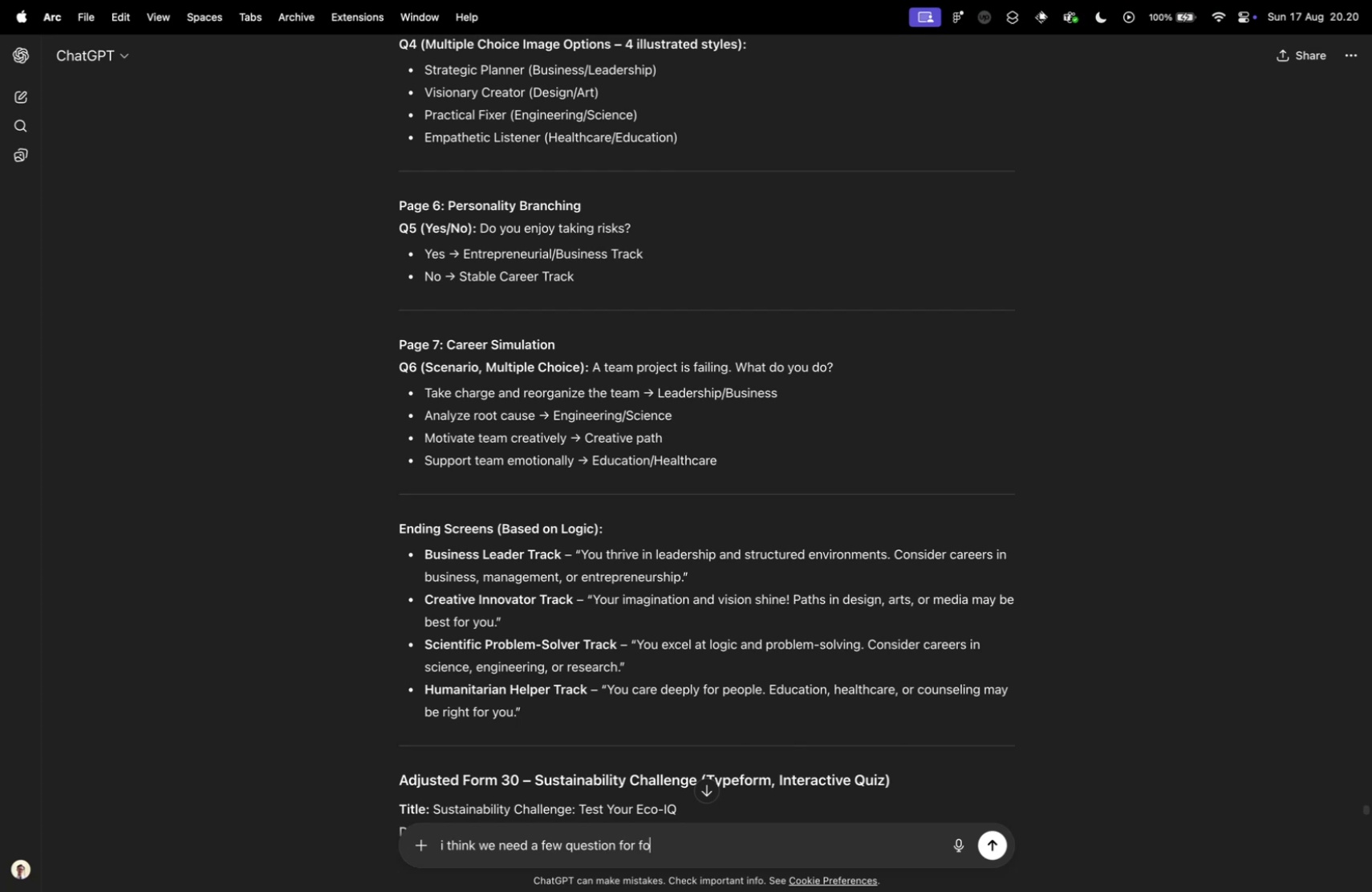 
key(Enter)
 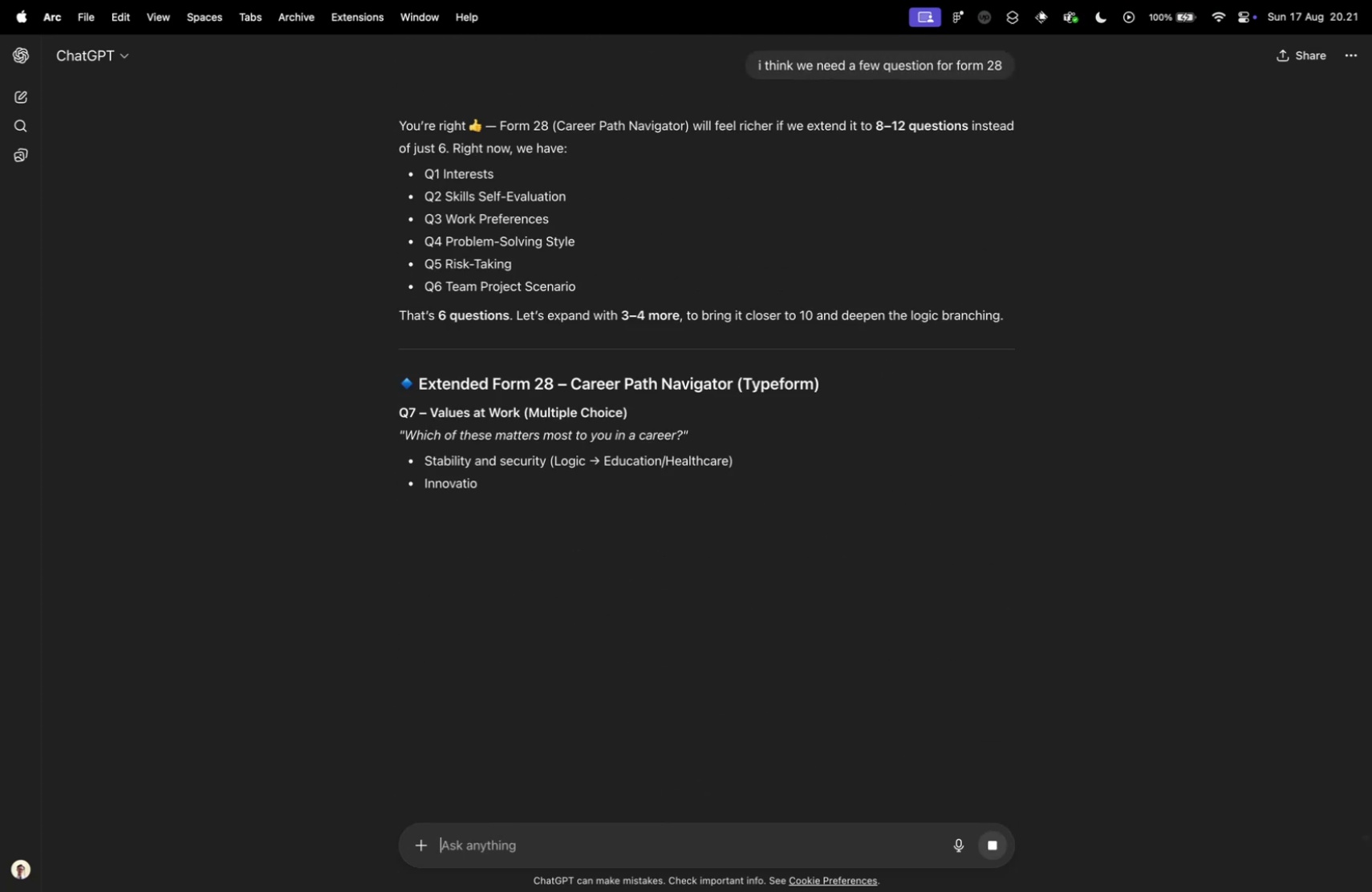 
wait(7.45)
 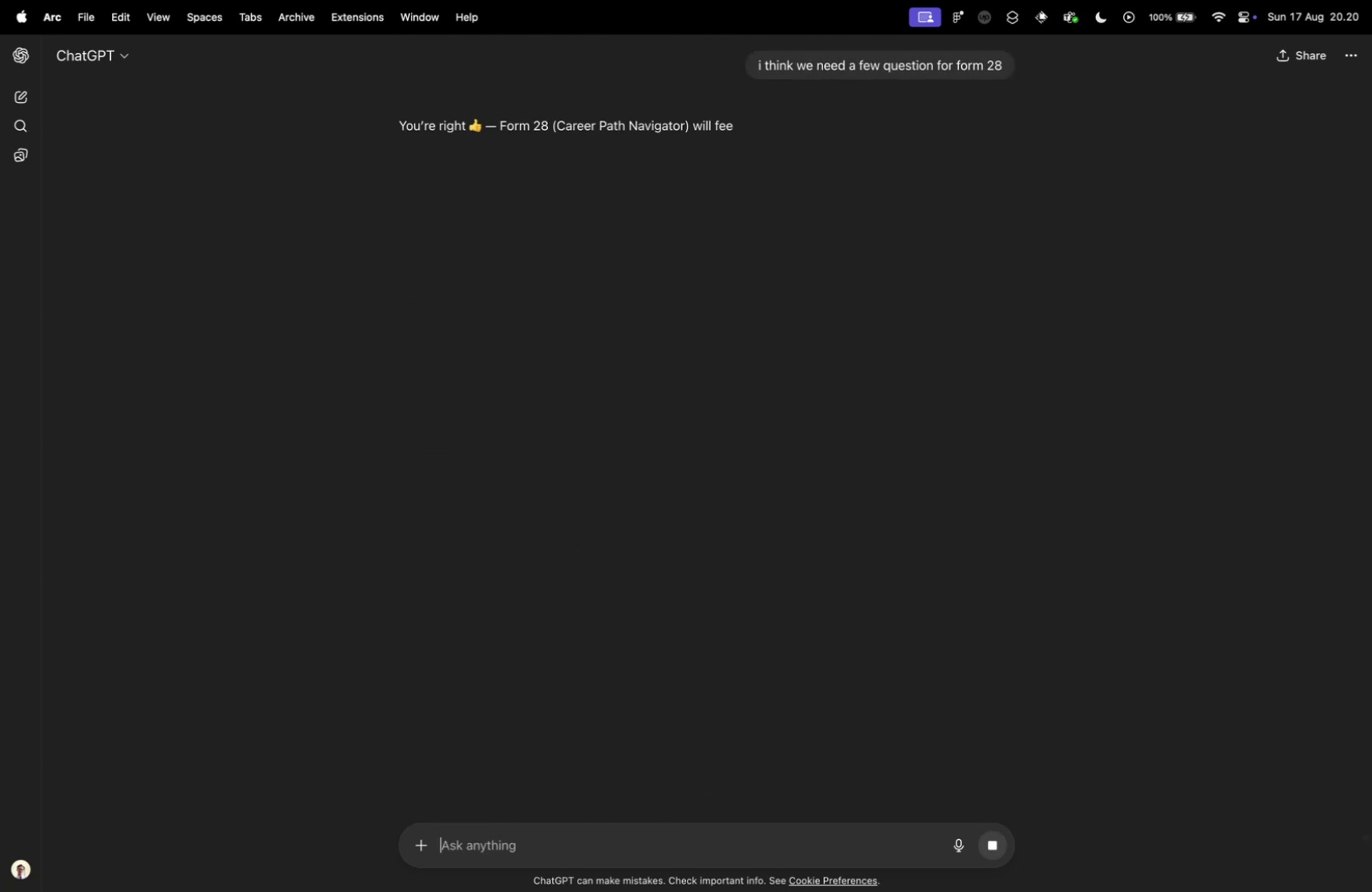 
scroll: coordinate [369, 417], scroll_direction: down, amount: 2.0
 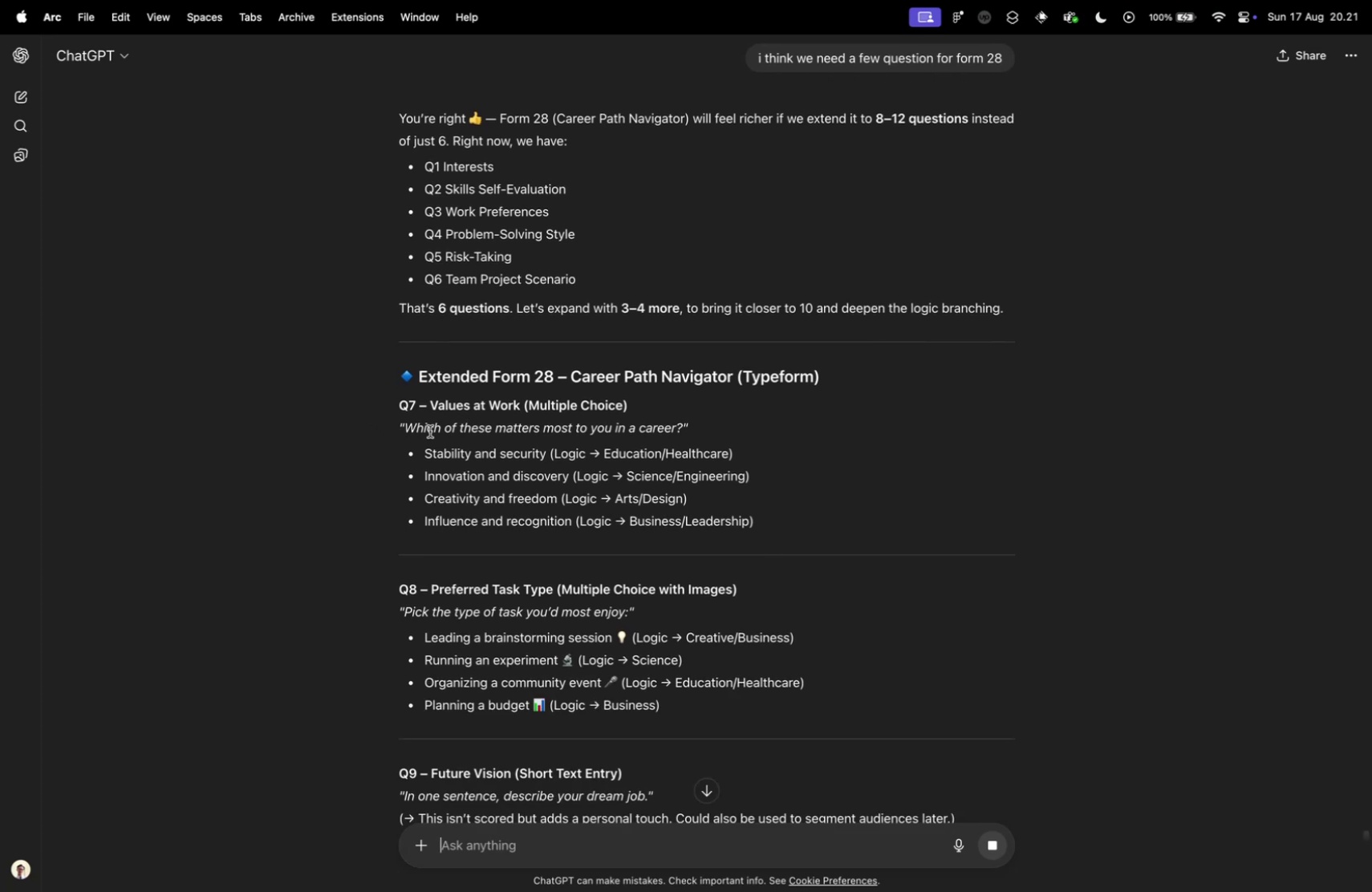 
wait(5.33)
 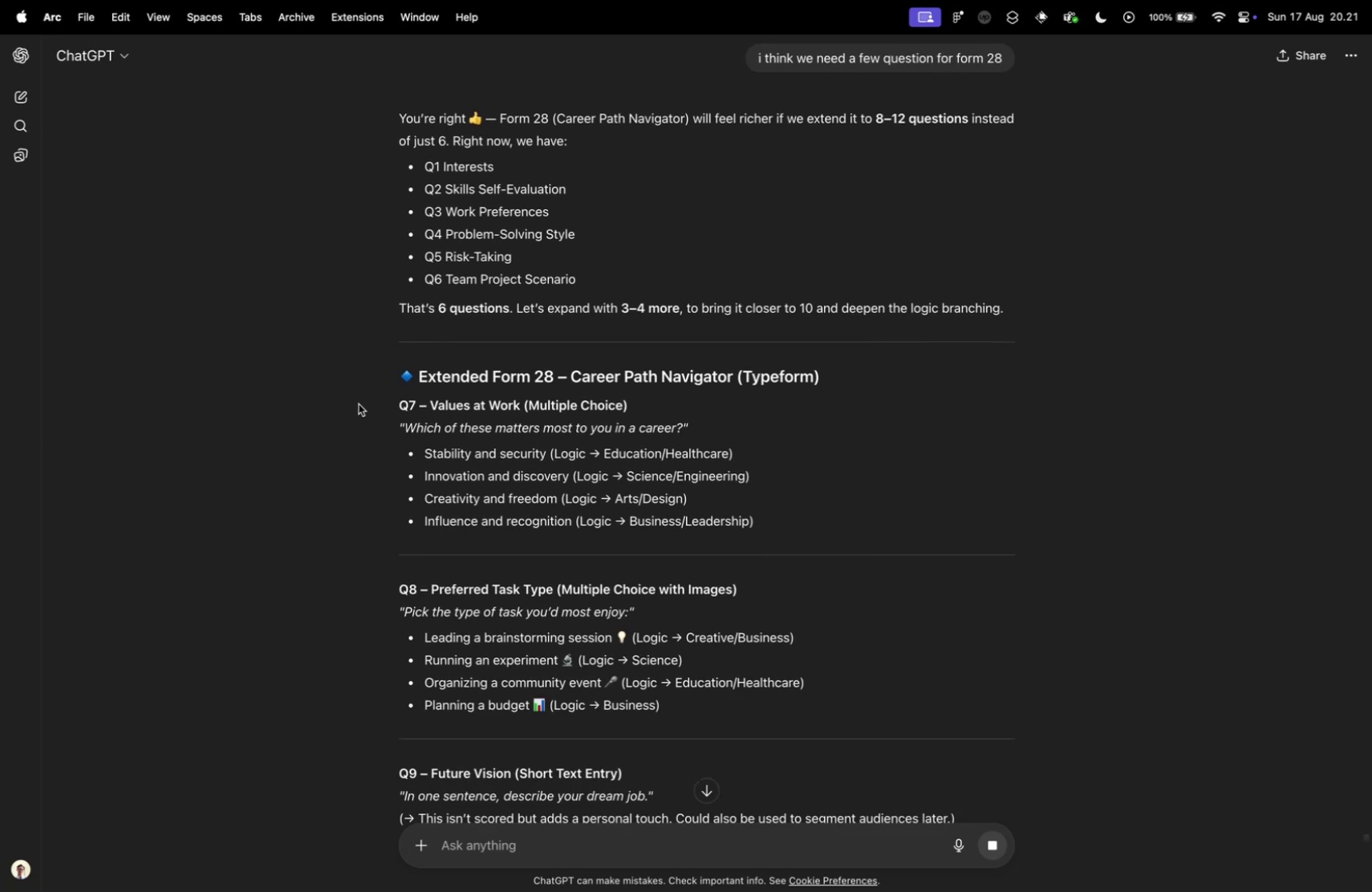 
key(Control+ControlLeft)
 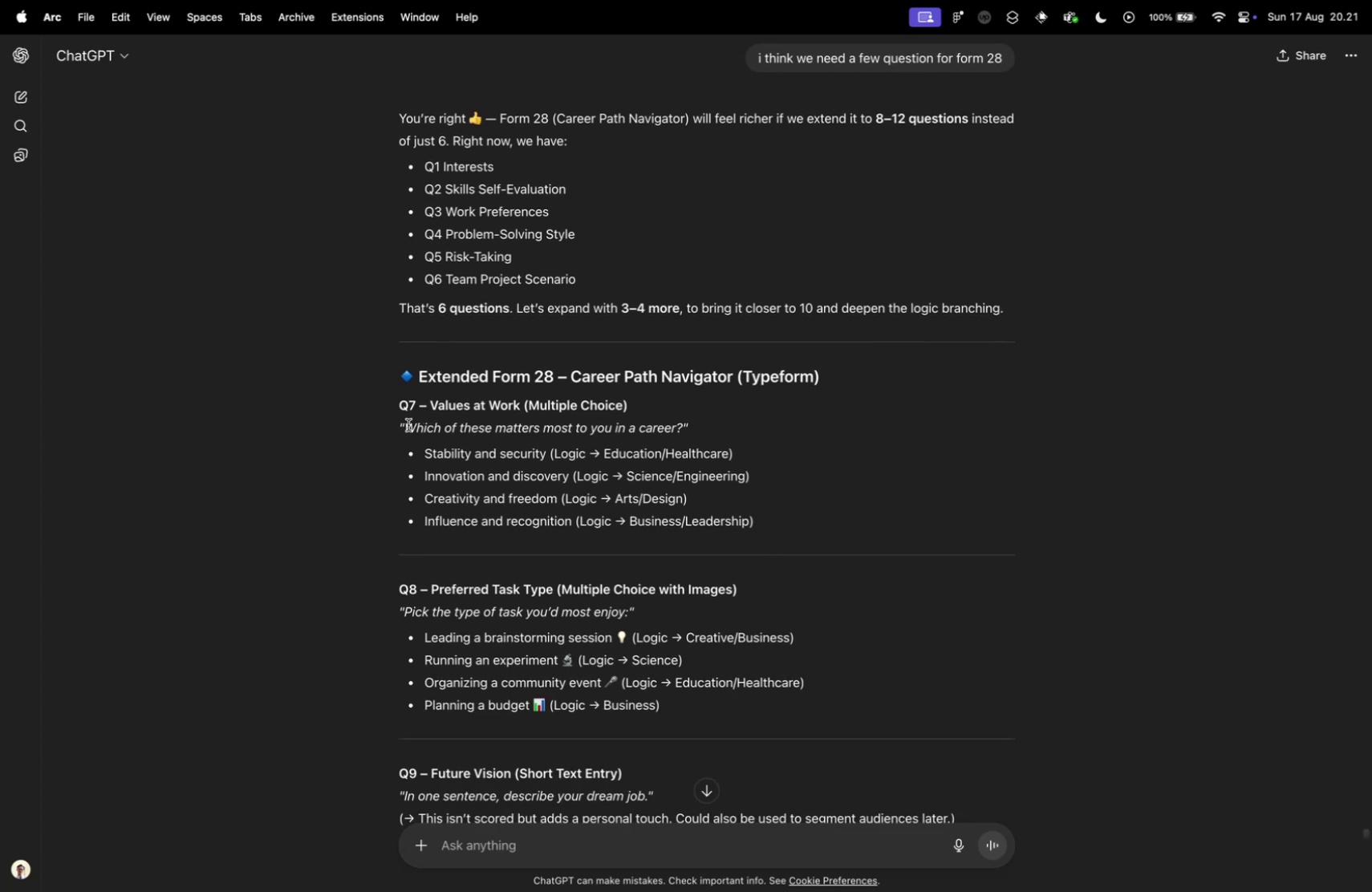 
key(Control+Tab)
 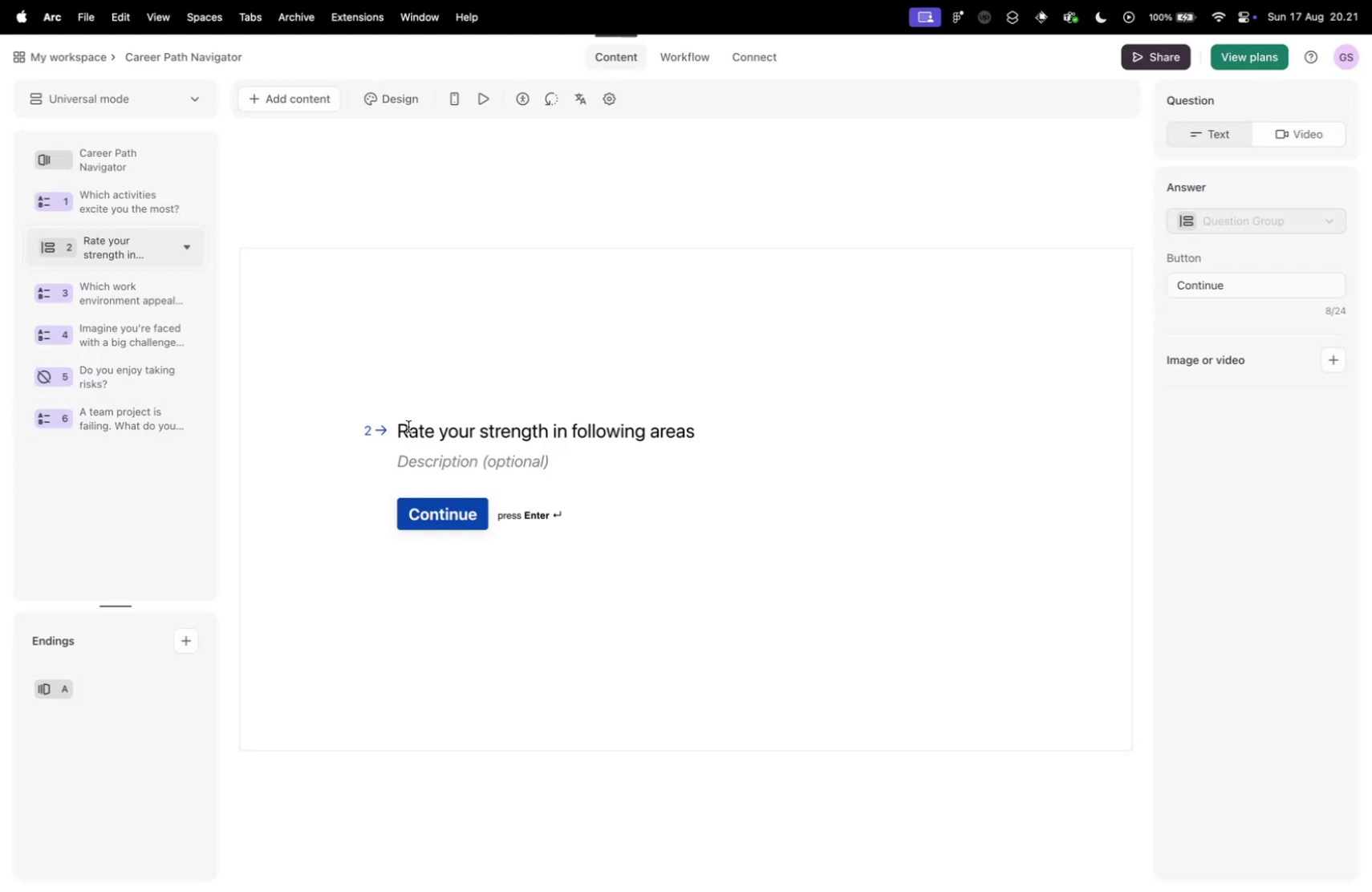 
key(Control+ControlLeft)
 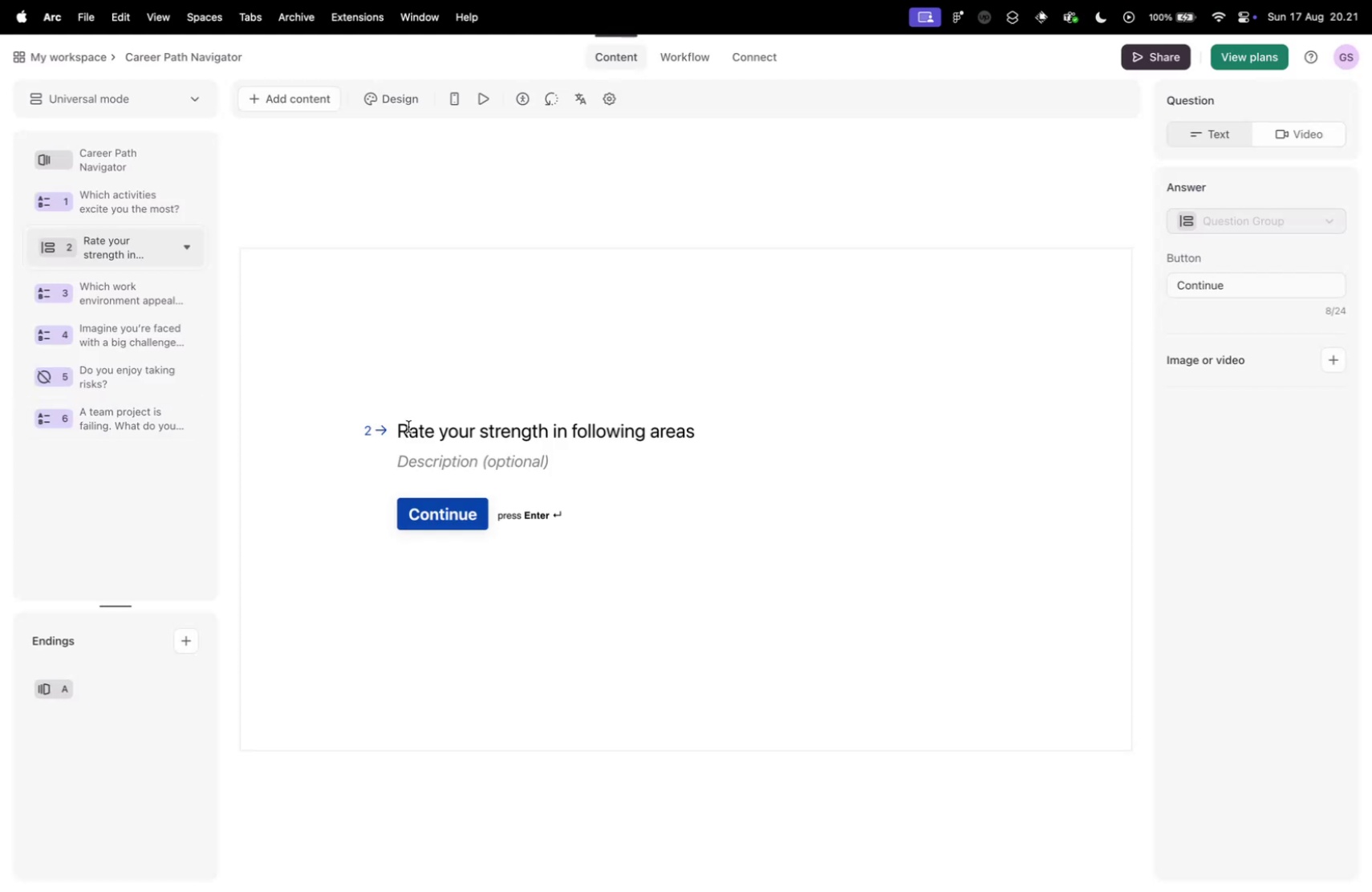 
key(Control+Tab)
 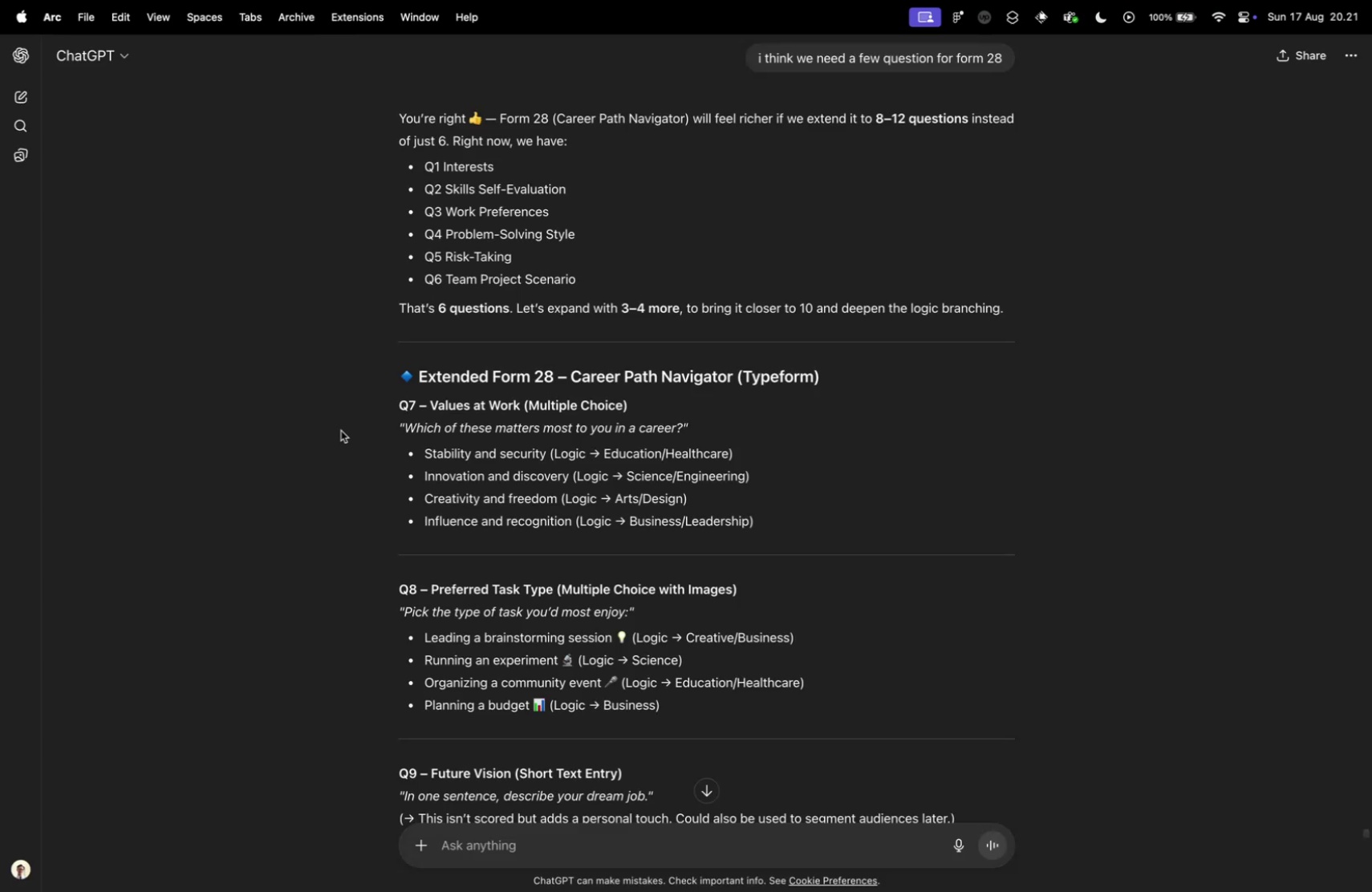 
scroll: coordinate [425, 473], scroll_direction: up, amount: 72.0
 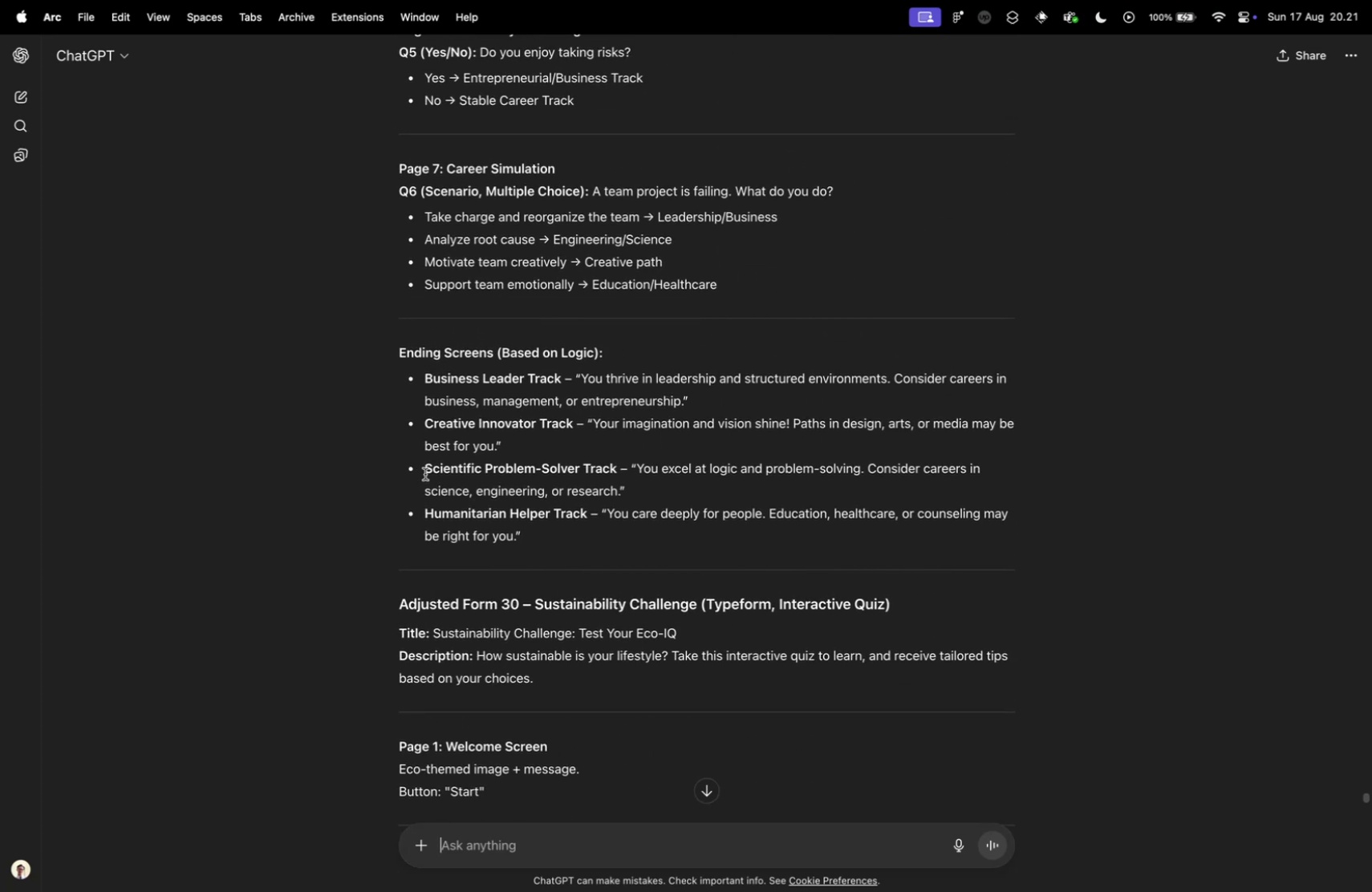 
scroll: coordinate [430, 464], scroll_direction: down, amount: 82.0
 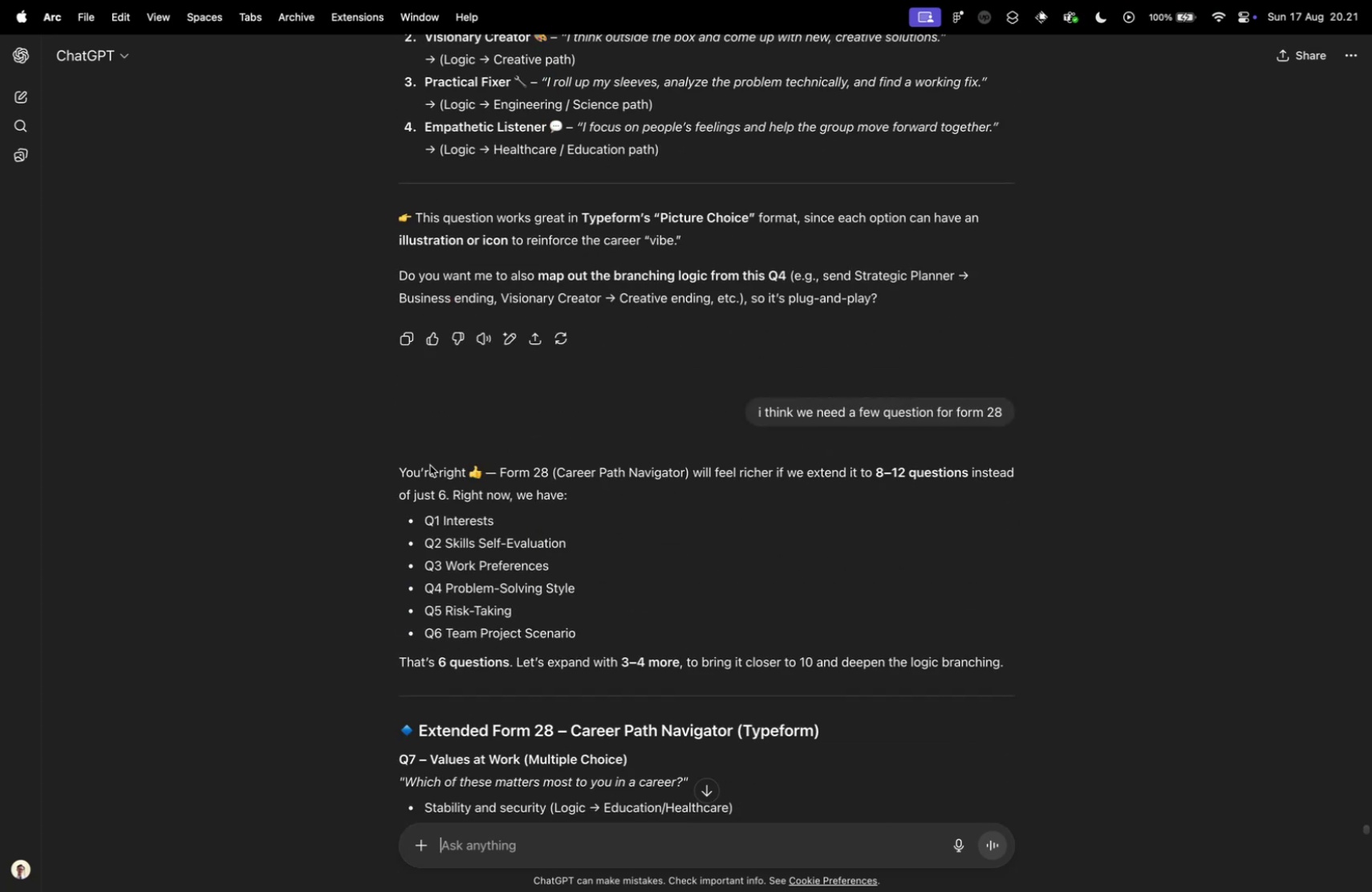 
scroll: coordinate [430, 464], scroll_direction: up, amount: 10.0
 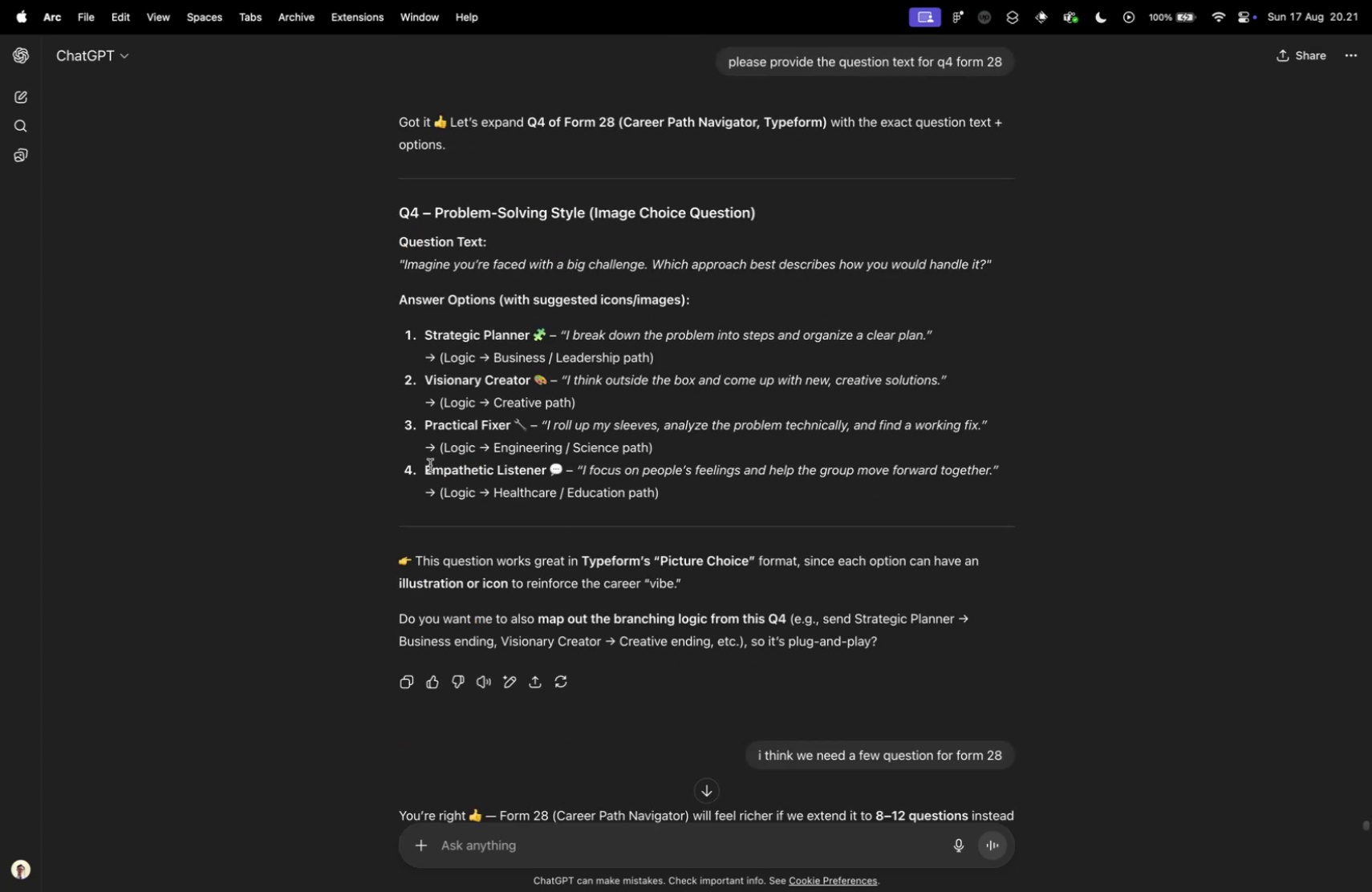 
scroll: coordinate [439, 423], scroll_direction: down, amount: 57.0
 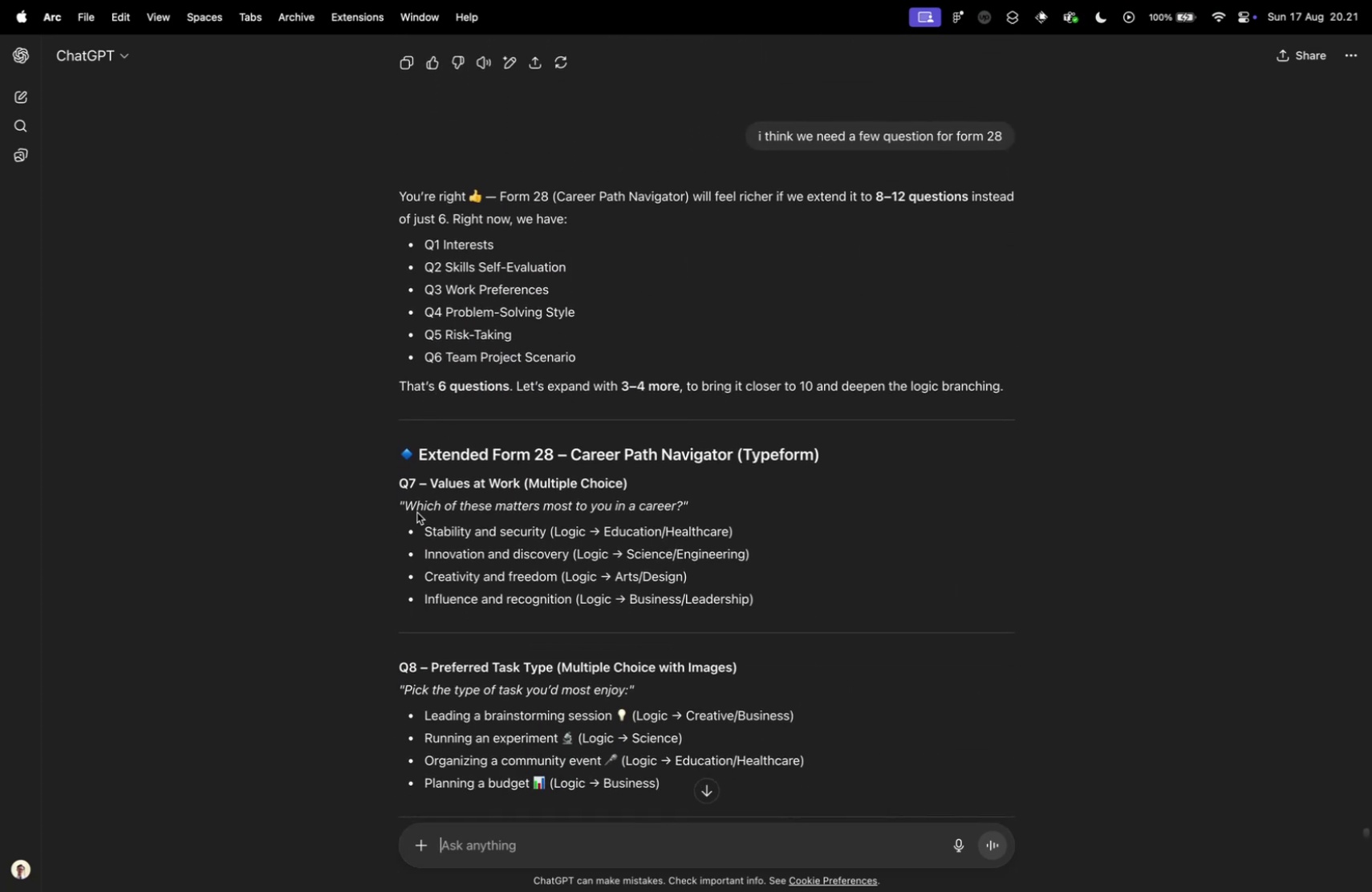 
left_click_drag(start_coordinate=[406, 506], to_coordinate=[684, 509])
 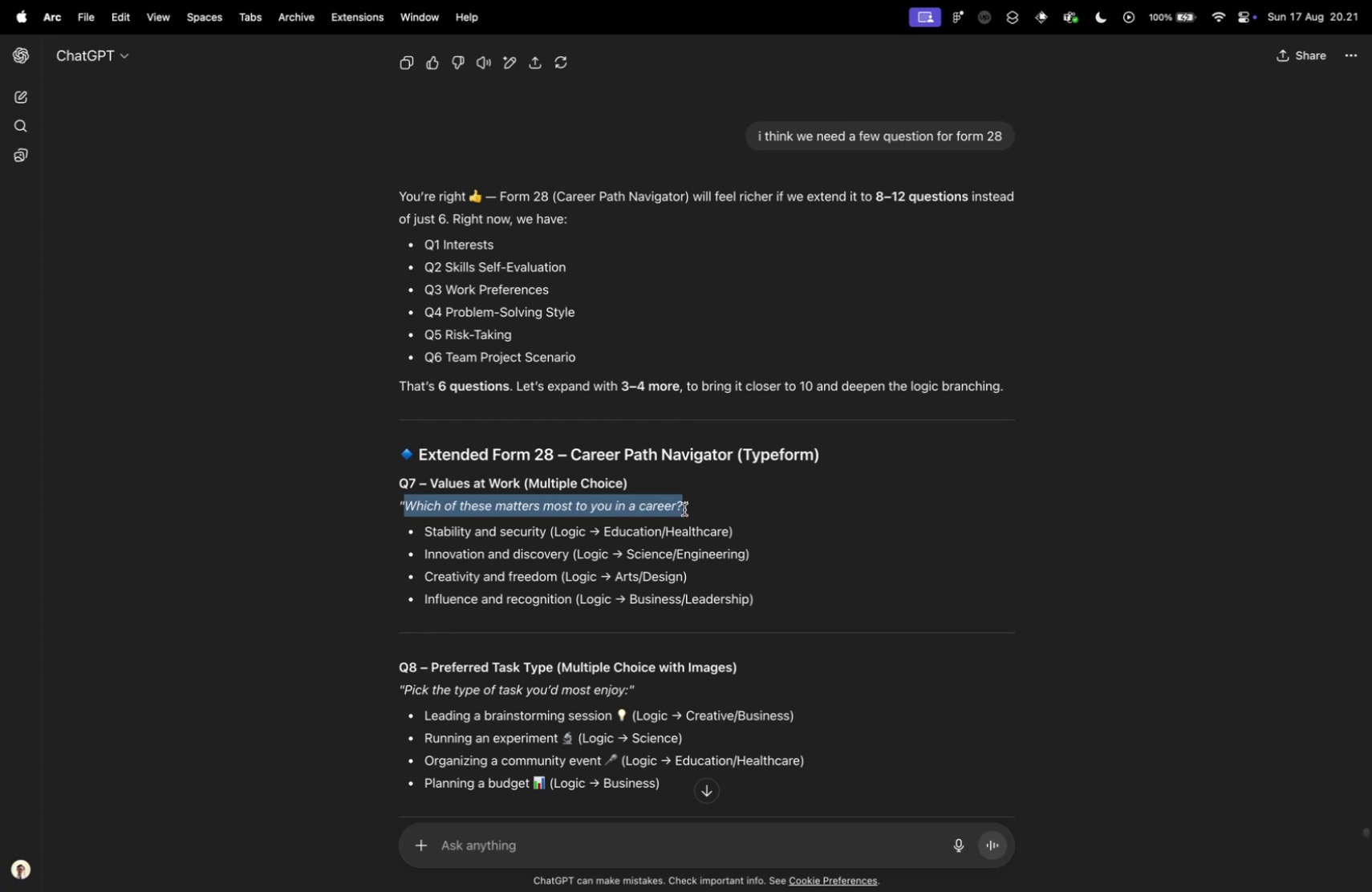 
key(Meta+CommandLeft)
 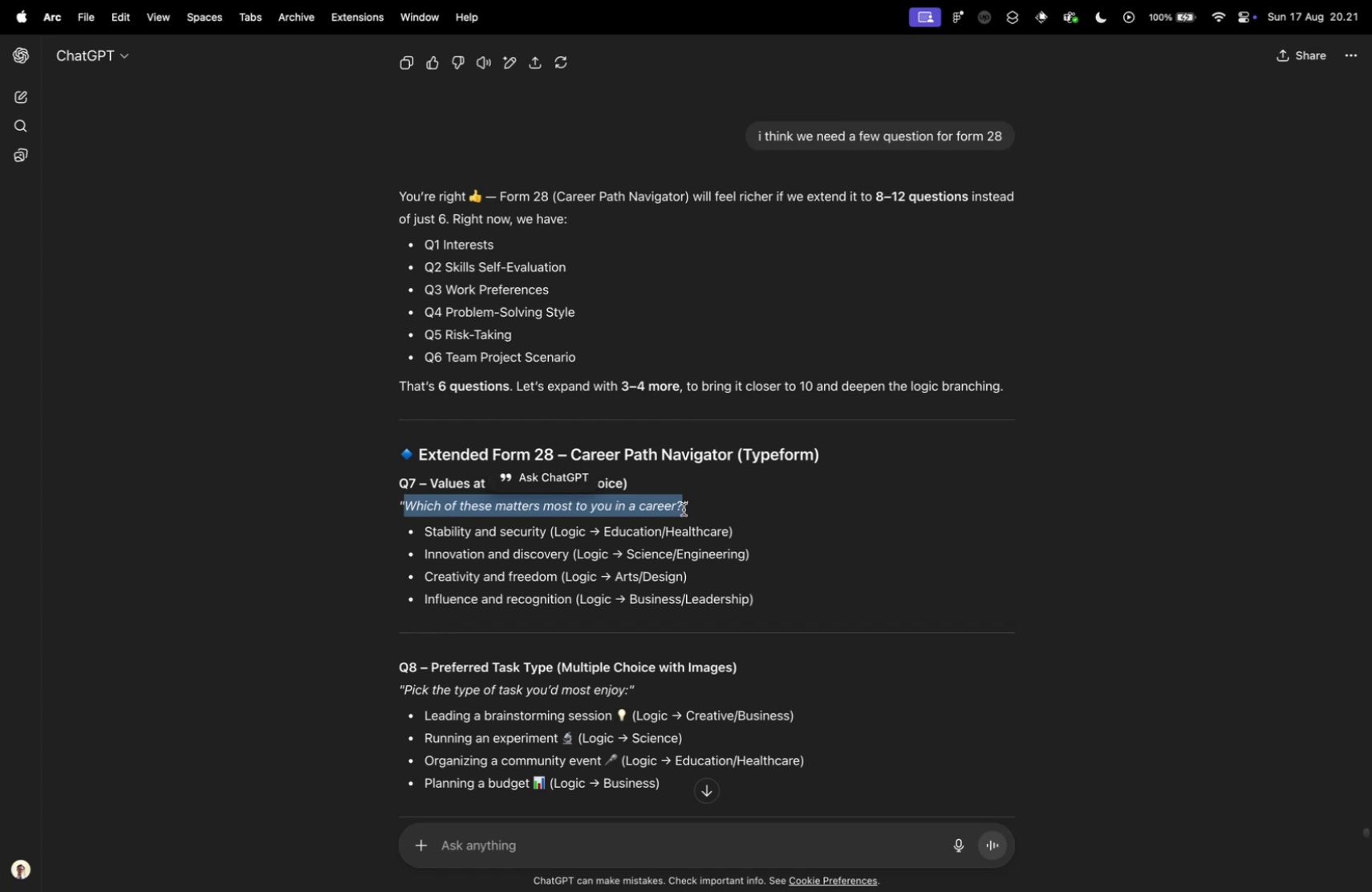 
key(Meta+C)
 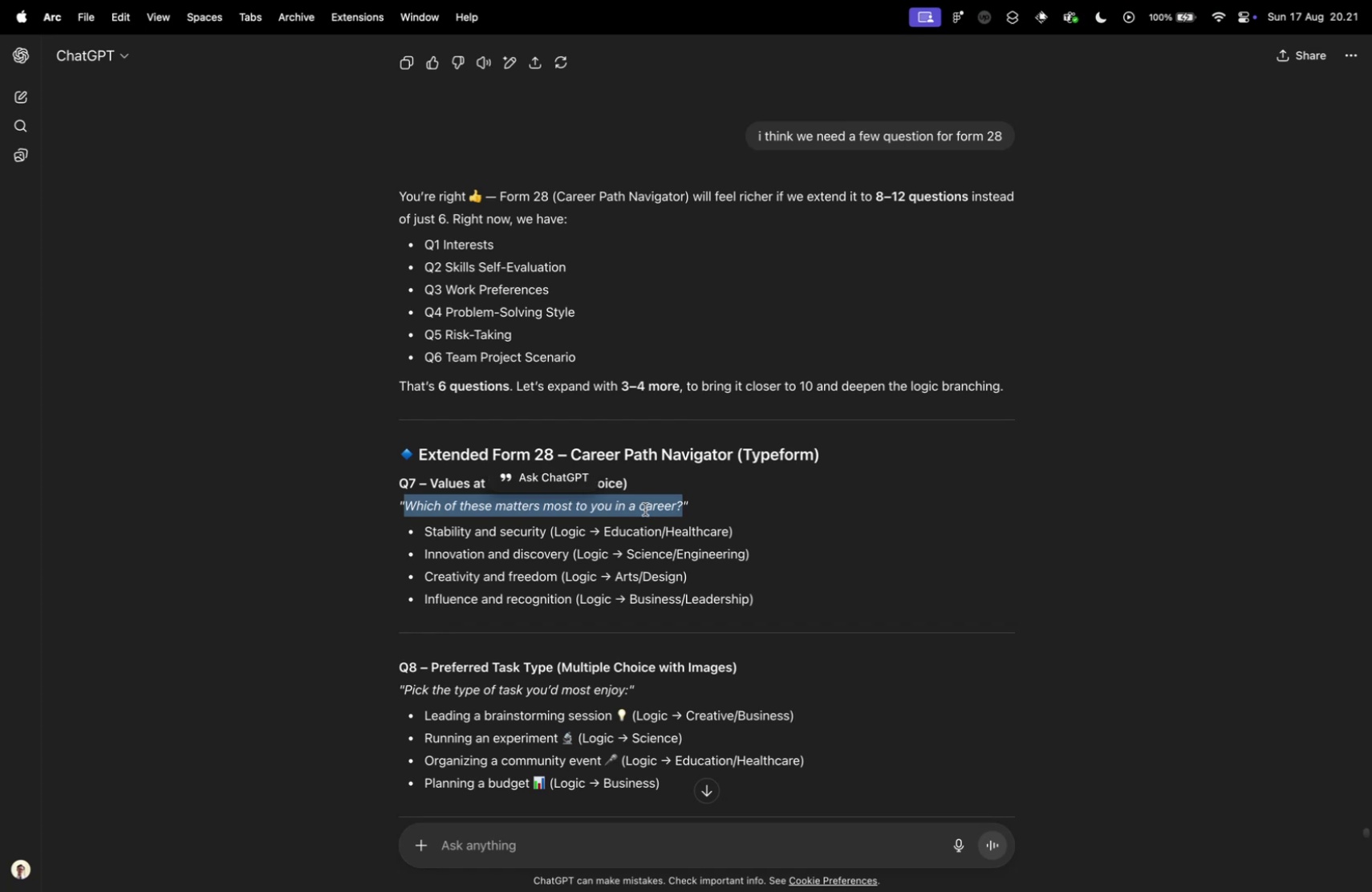 
key(Control+ControlLeft)
 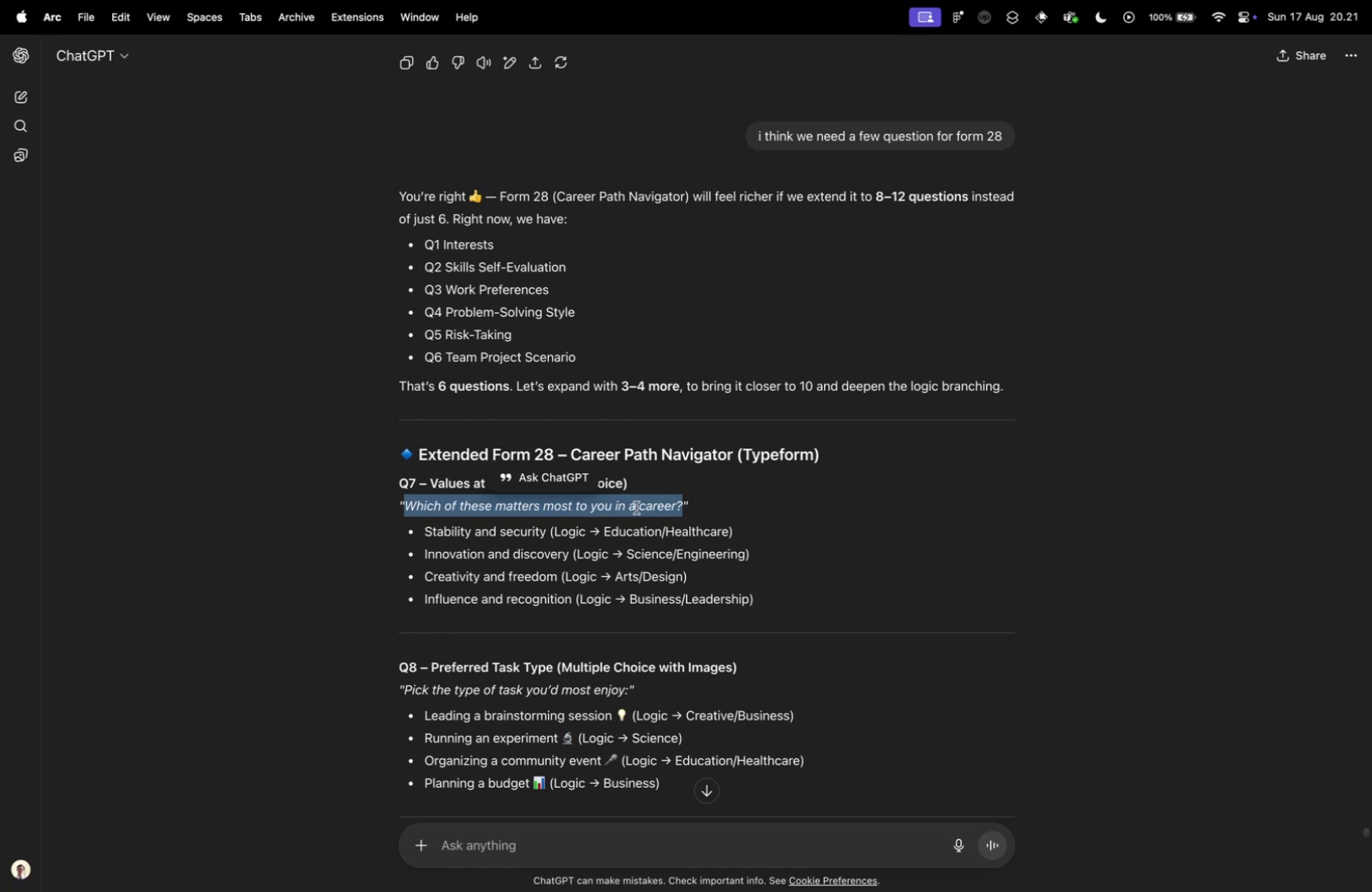 
key(Control+Tab)
 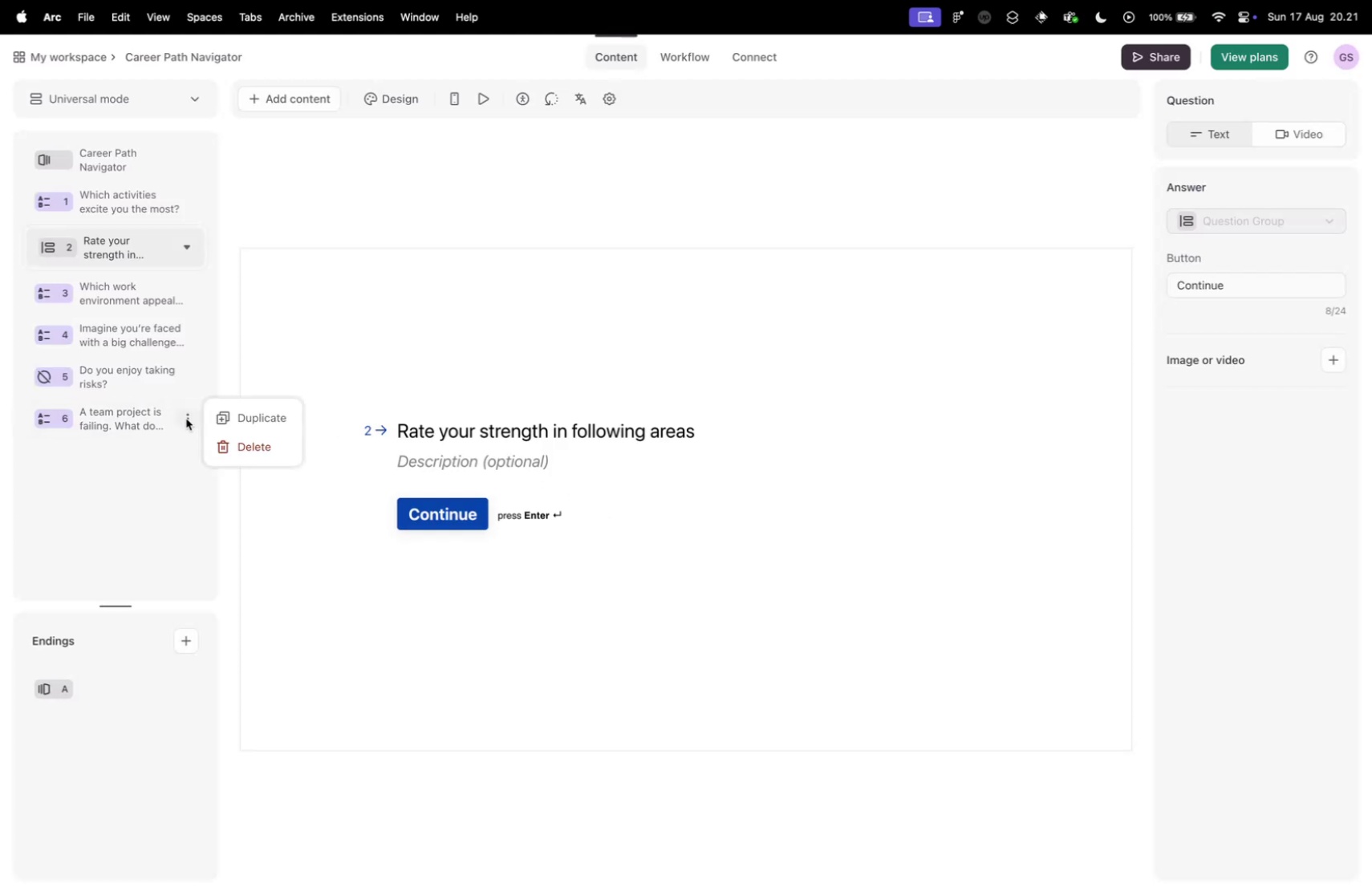 
double_click([226, 416])
 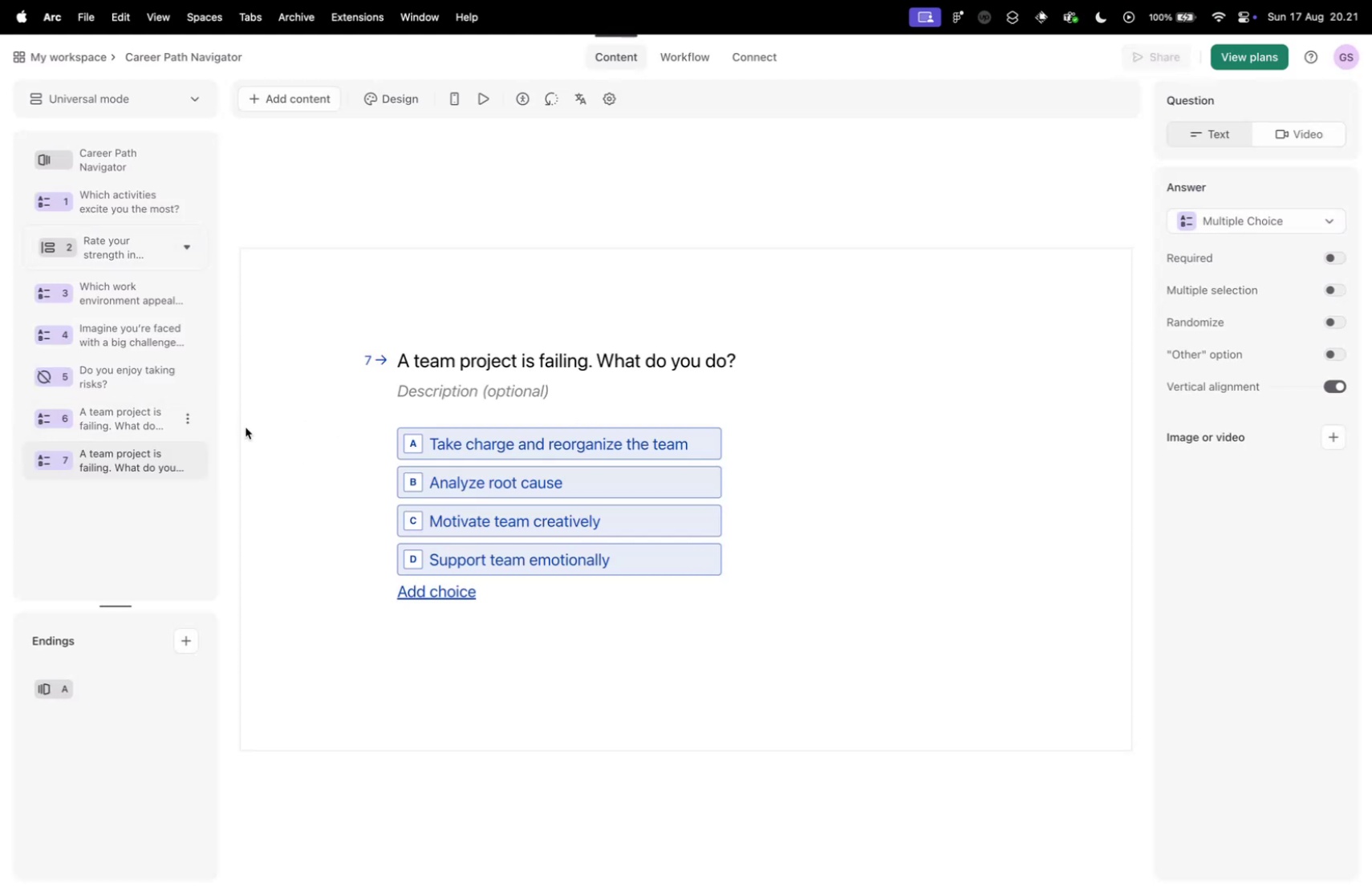 
left_click([112, 412])
 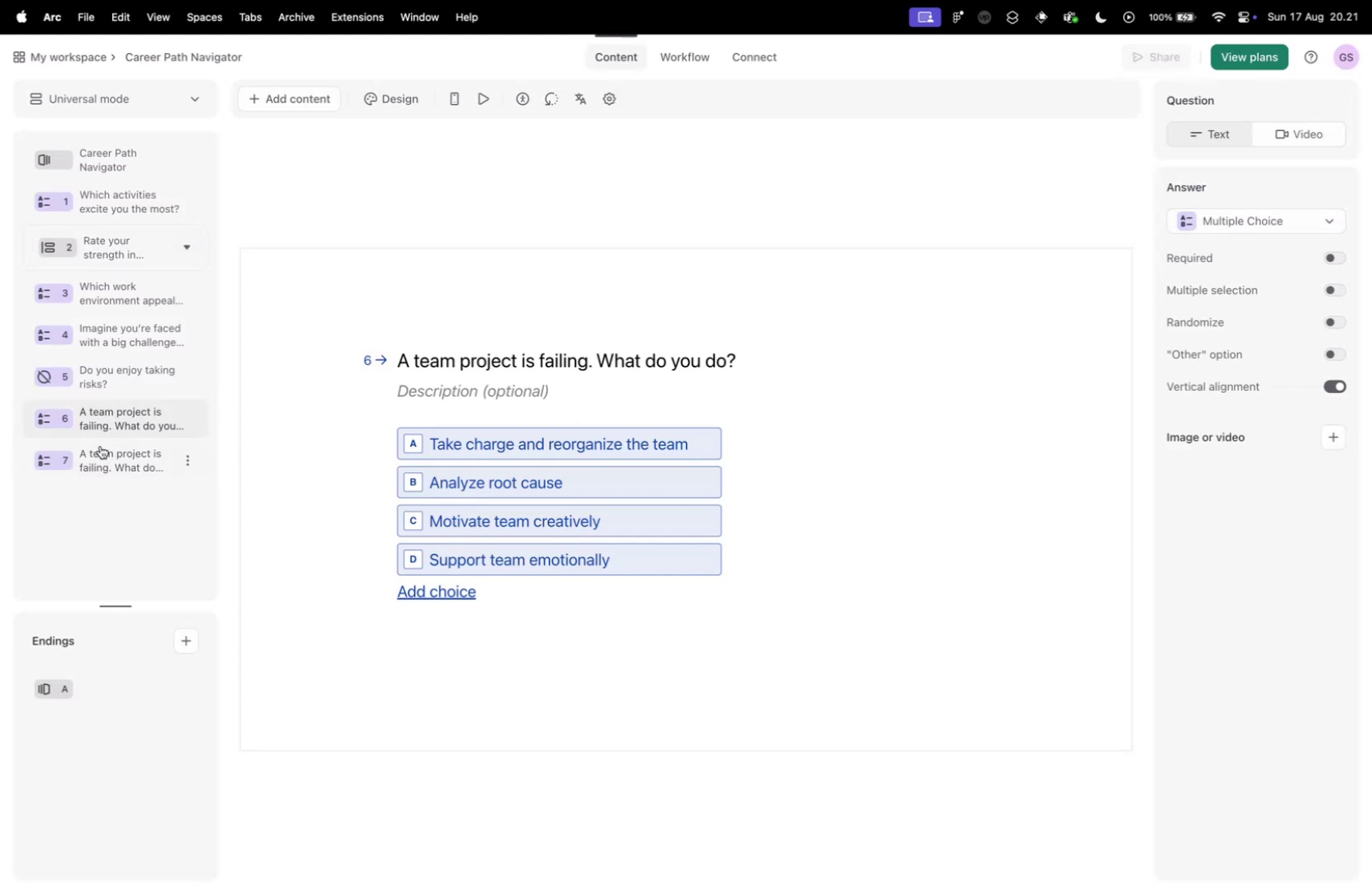 
left_click([101, 447])
 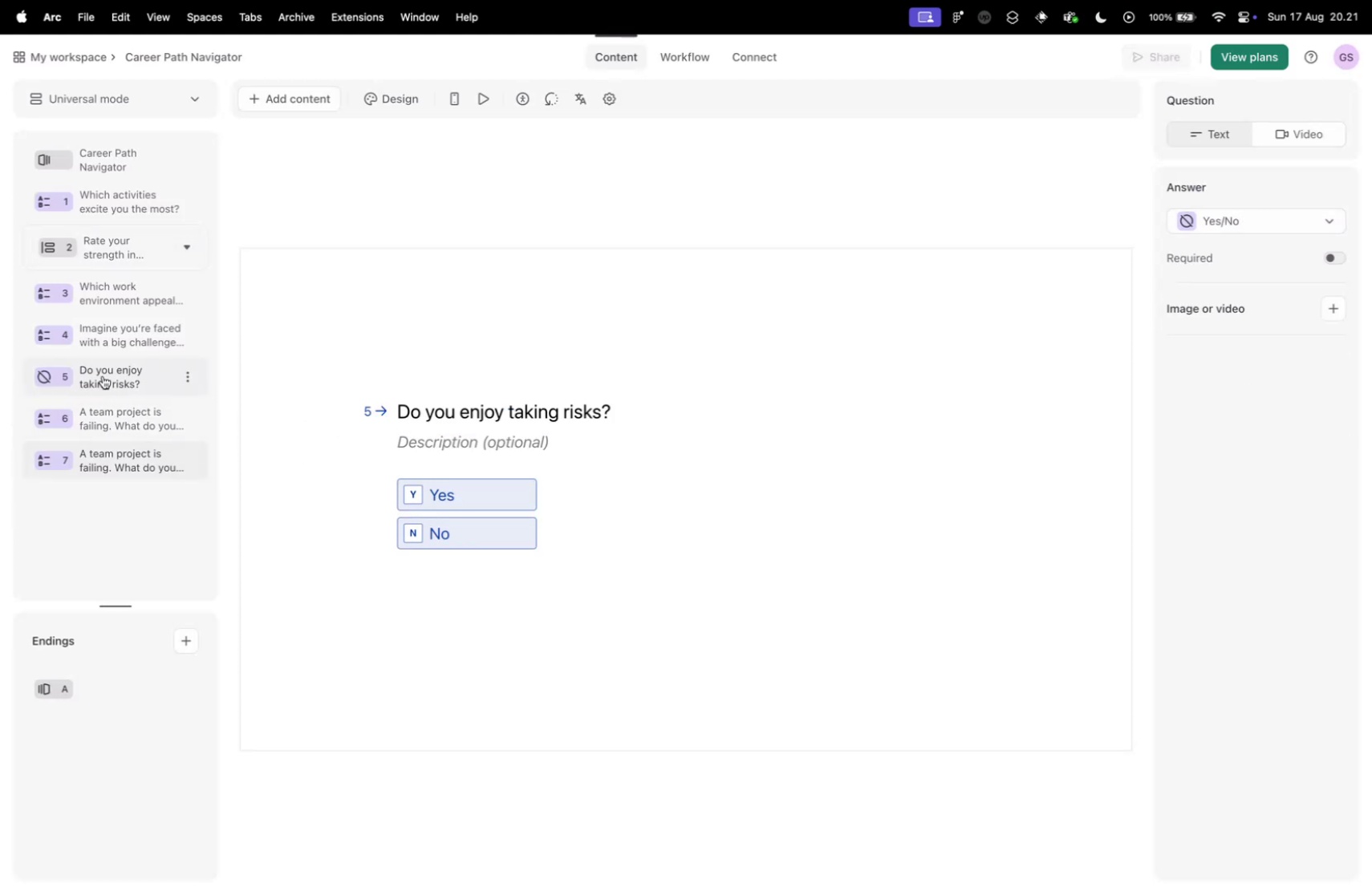 
double_click([106, 404])
 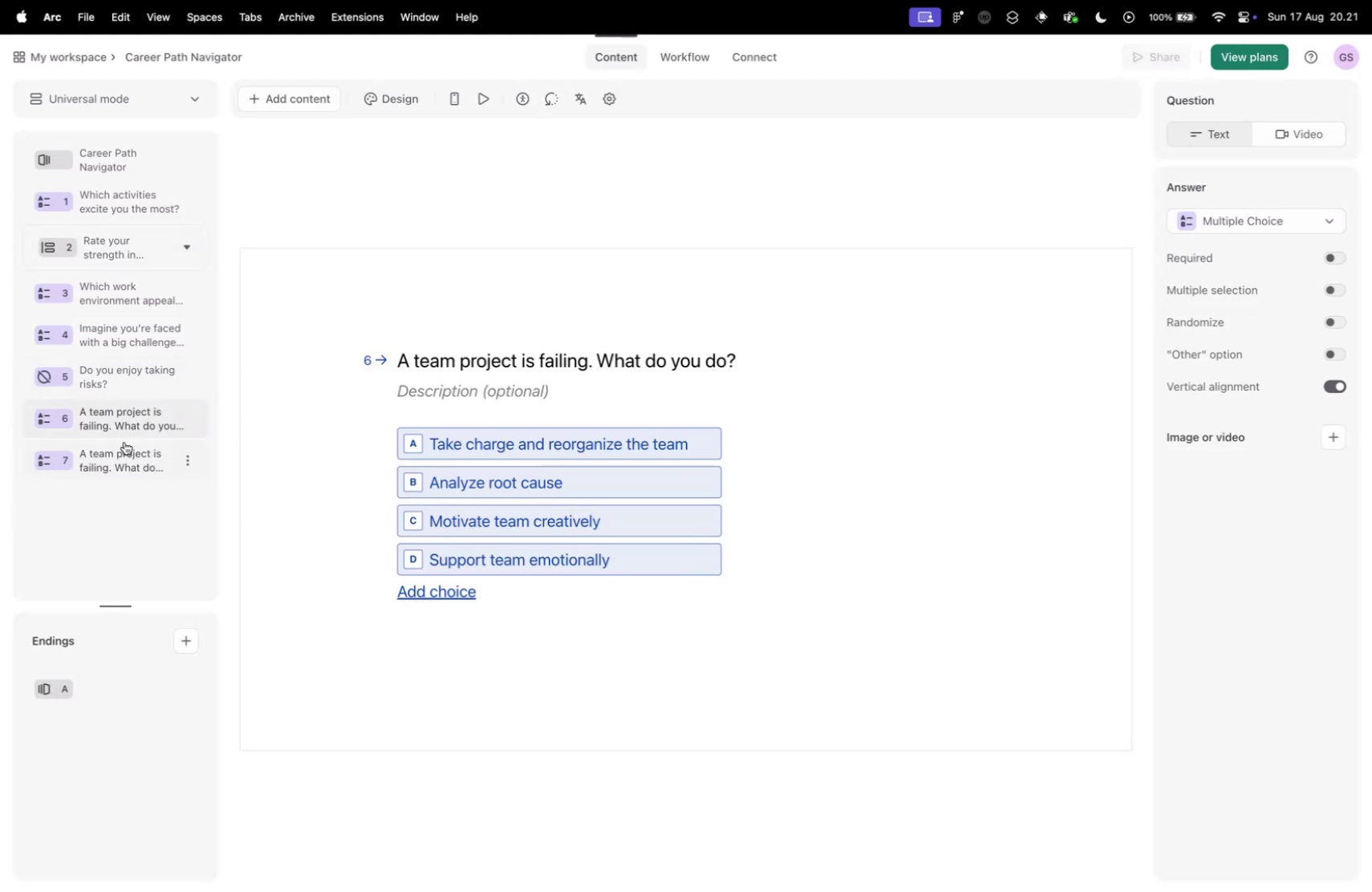 
triple_click([124, 441])
 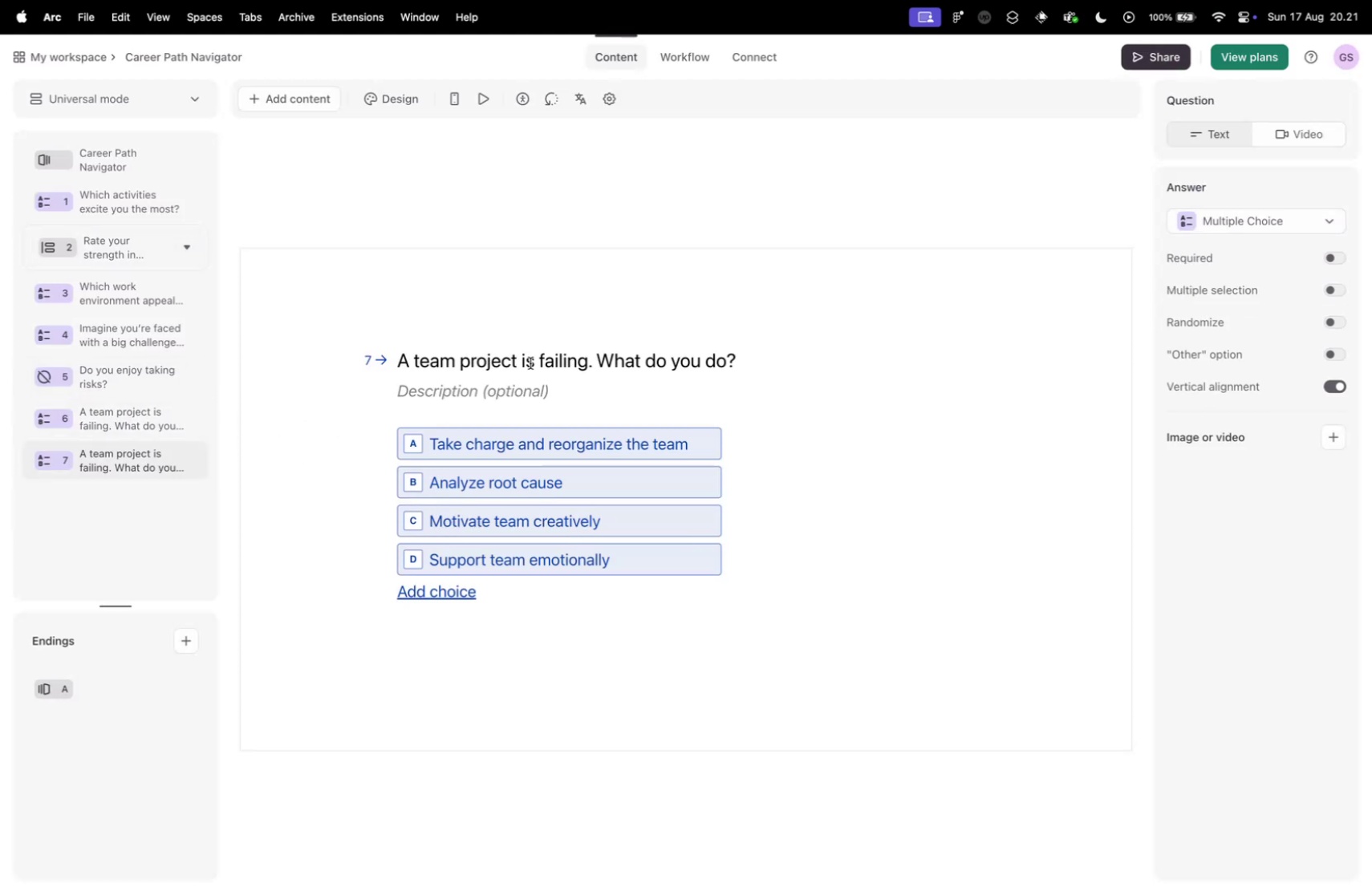 
left_click([530, 361])
 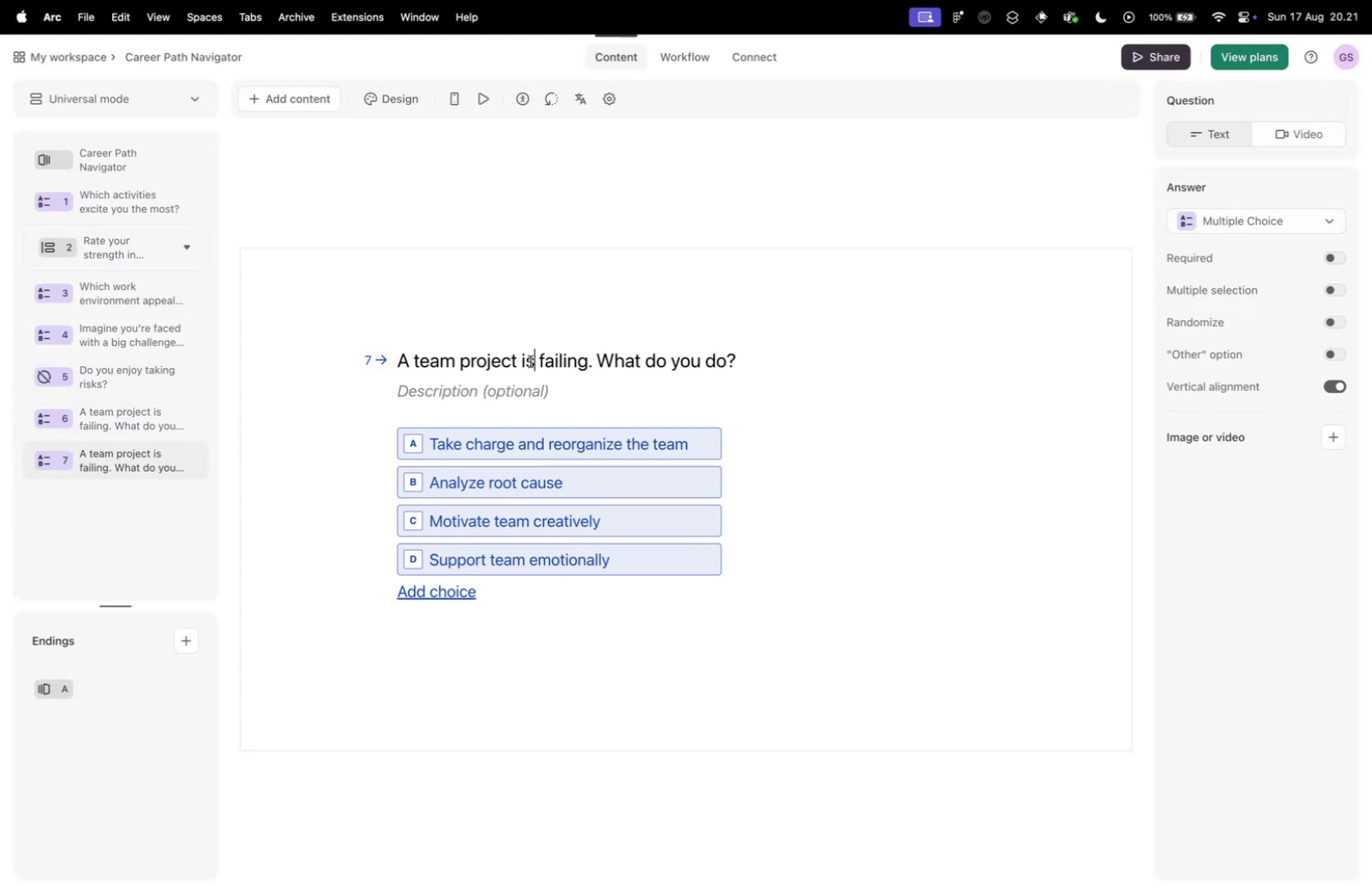 
key(Meta+A)
 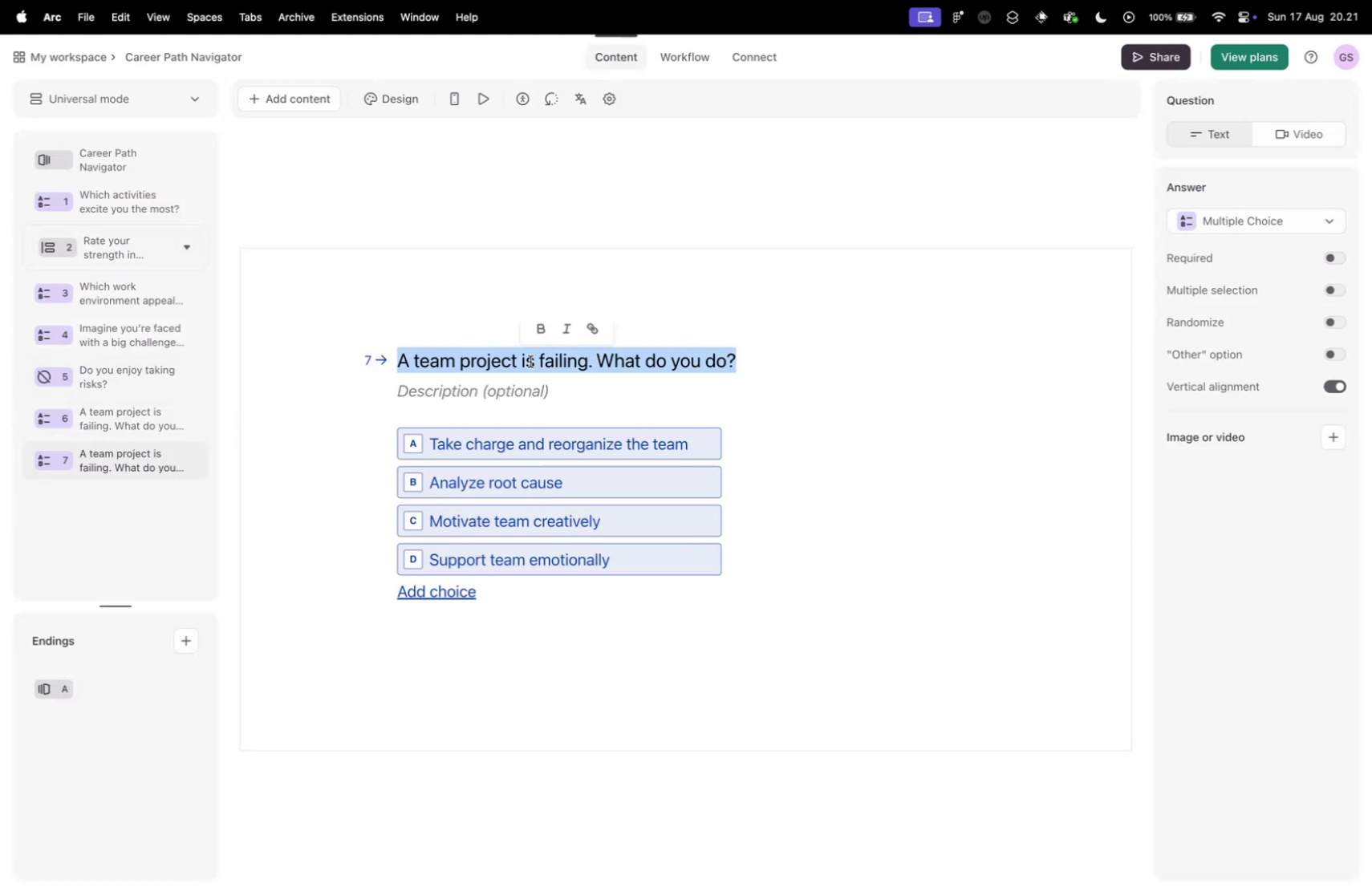 
key(Meta+V)
 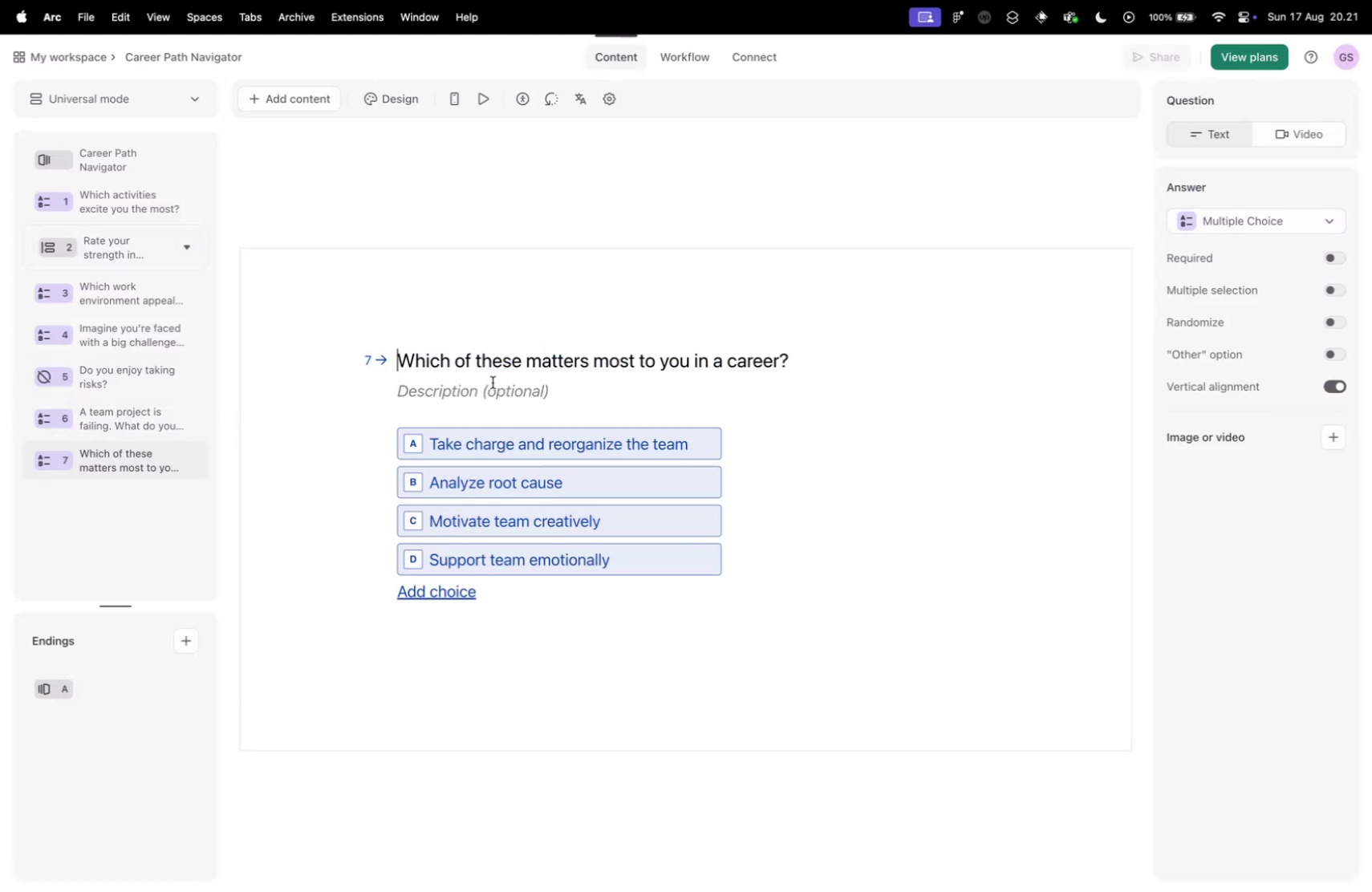 
key(Control+ControlLeft)
 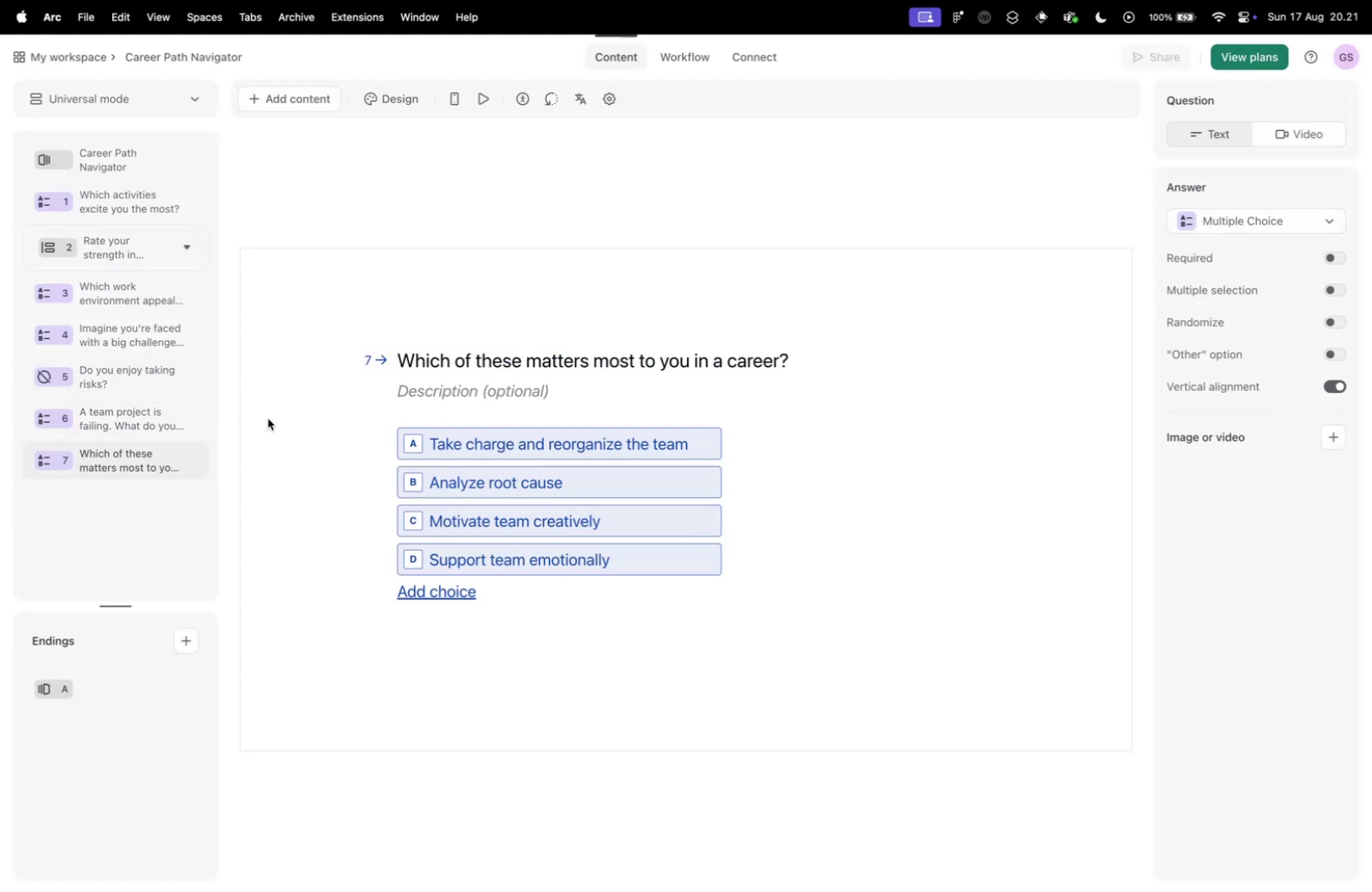 
key(Control+Tab)
 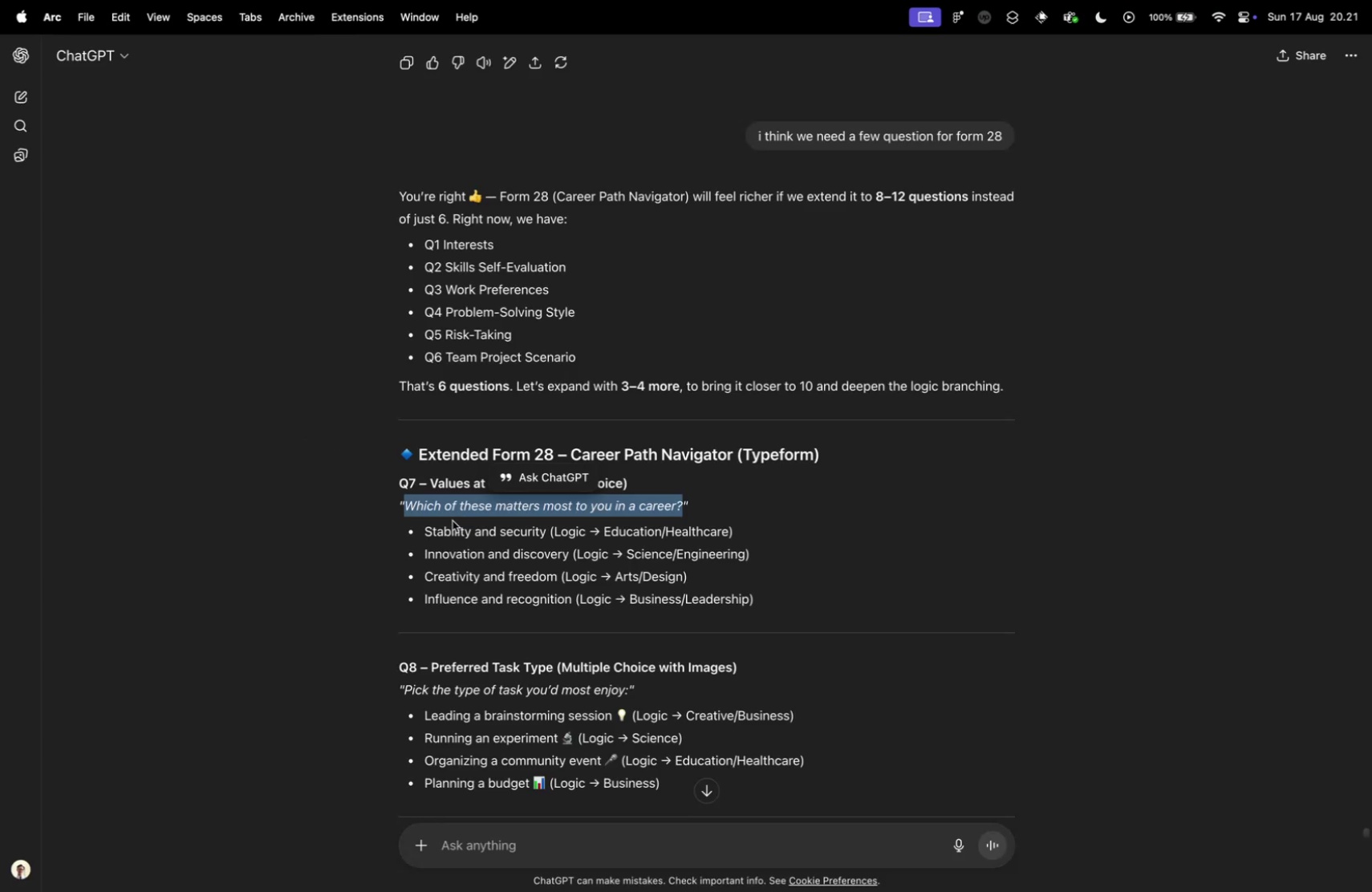 
left_click_drag(start_coordinate=[428, 529], to_coordinate=[559, 533])
 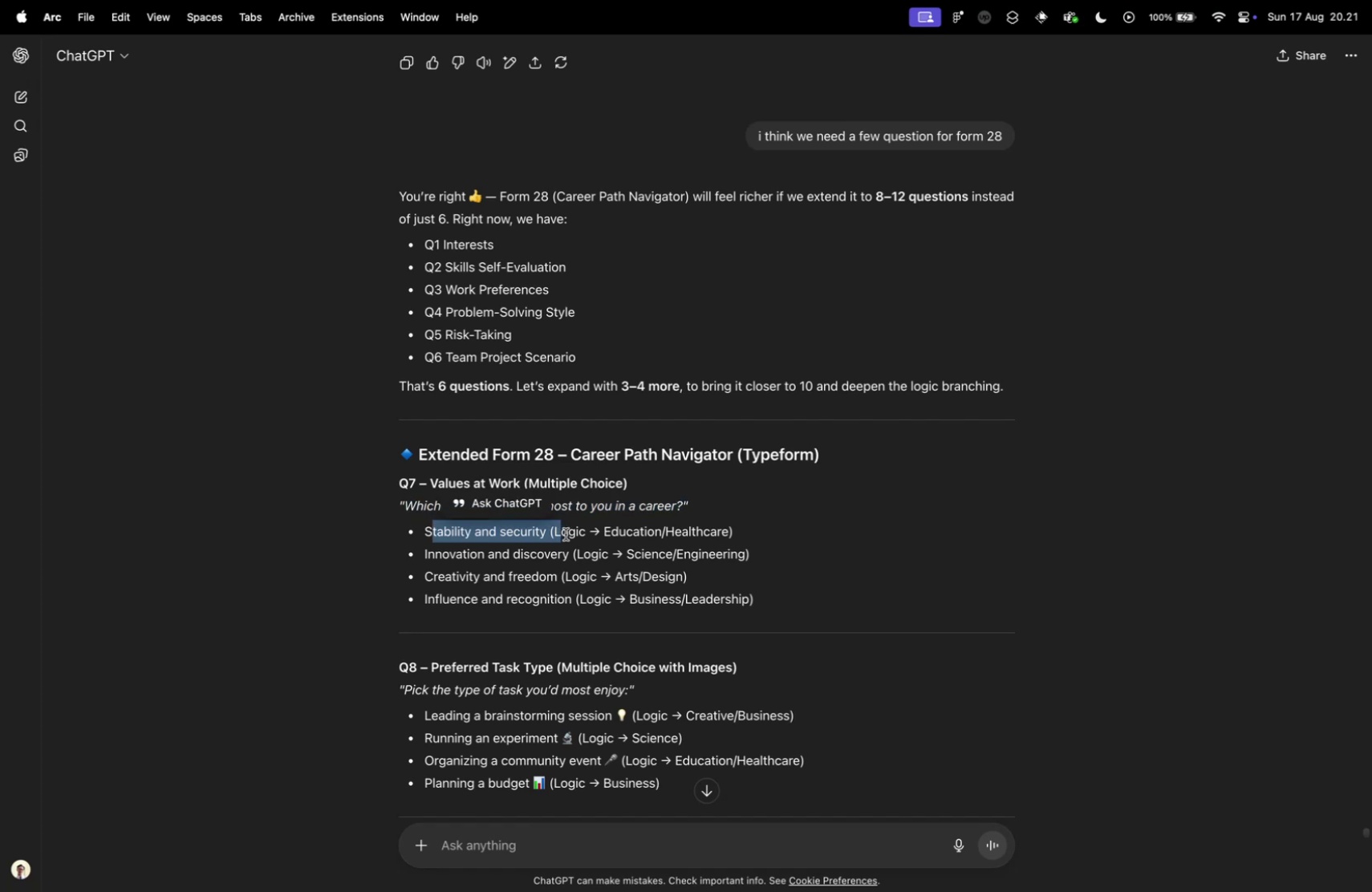 
left_click([566, 533])
 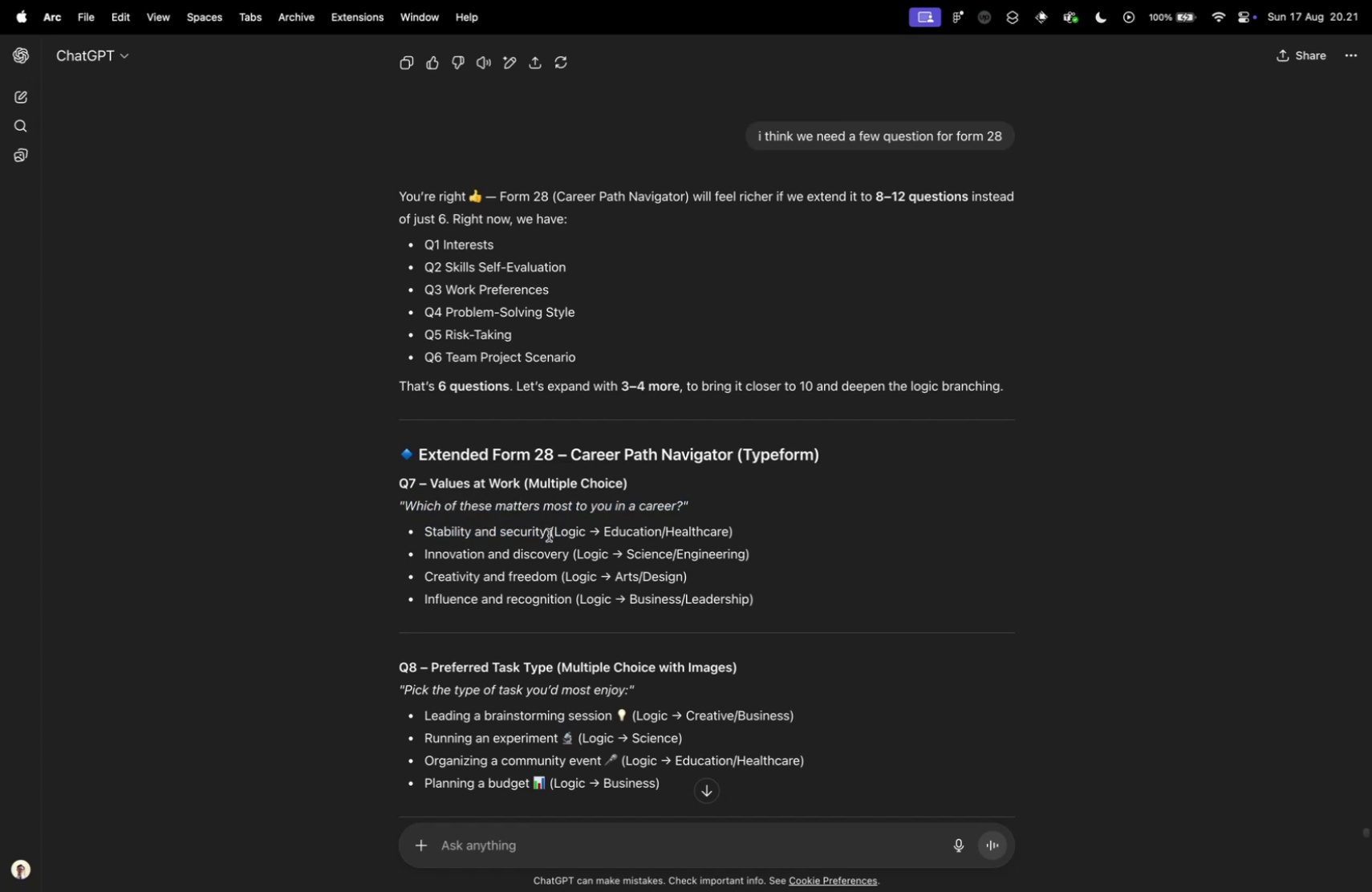 
left_click_drag(start_coordinate=[547, 532], to_coordinate=[413, 521])
 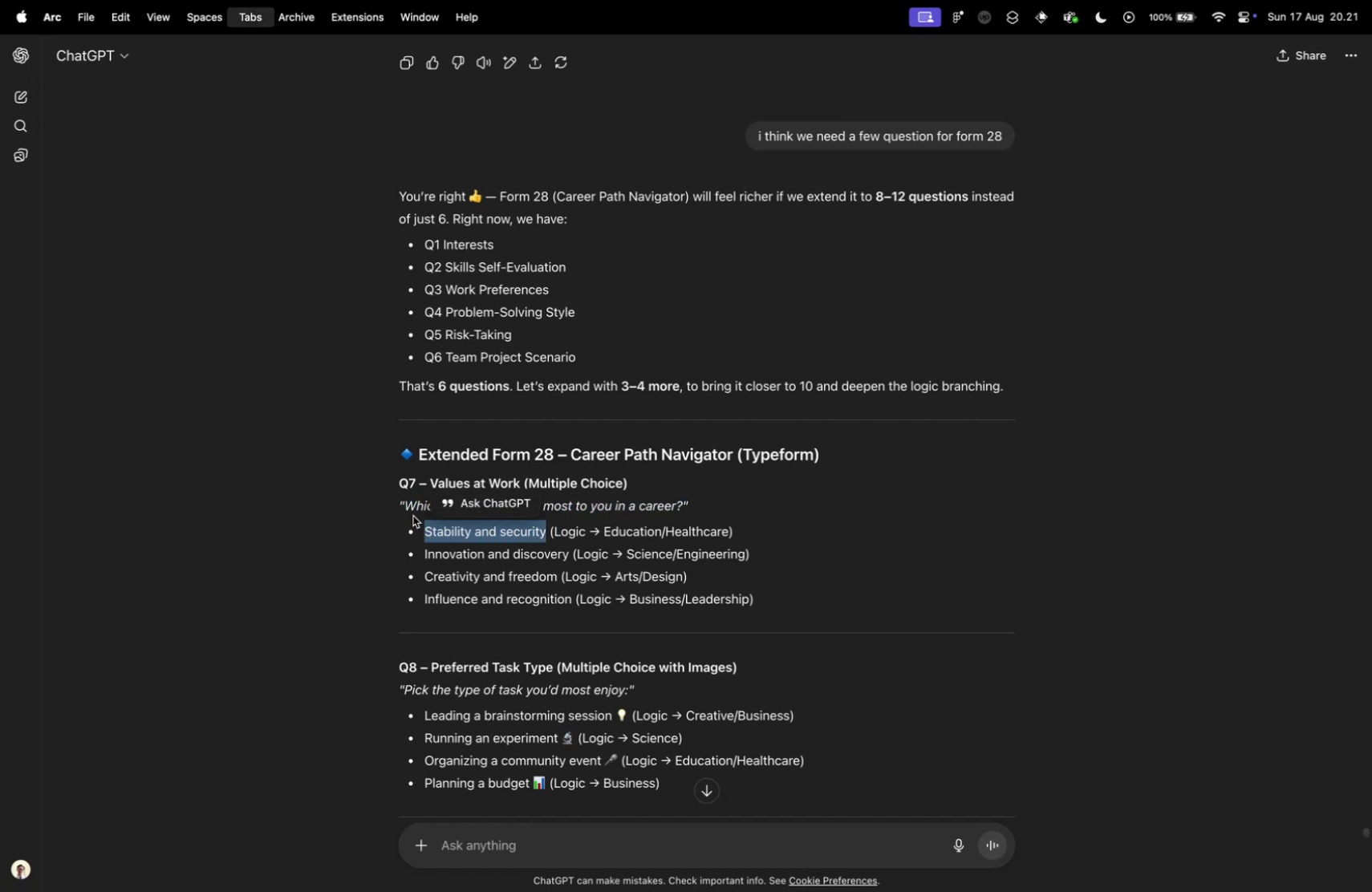 
key(Meta+C)
 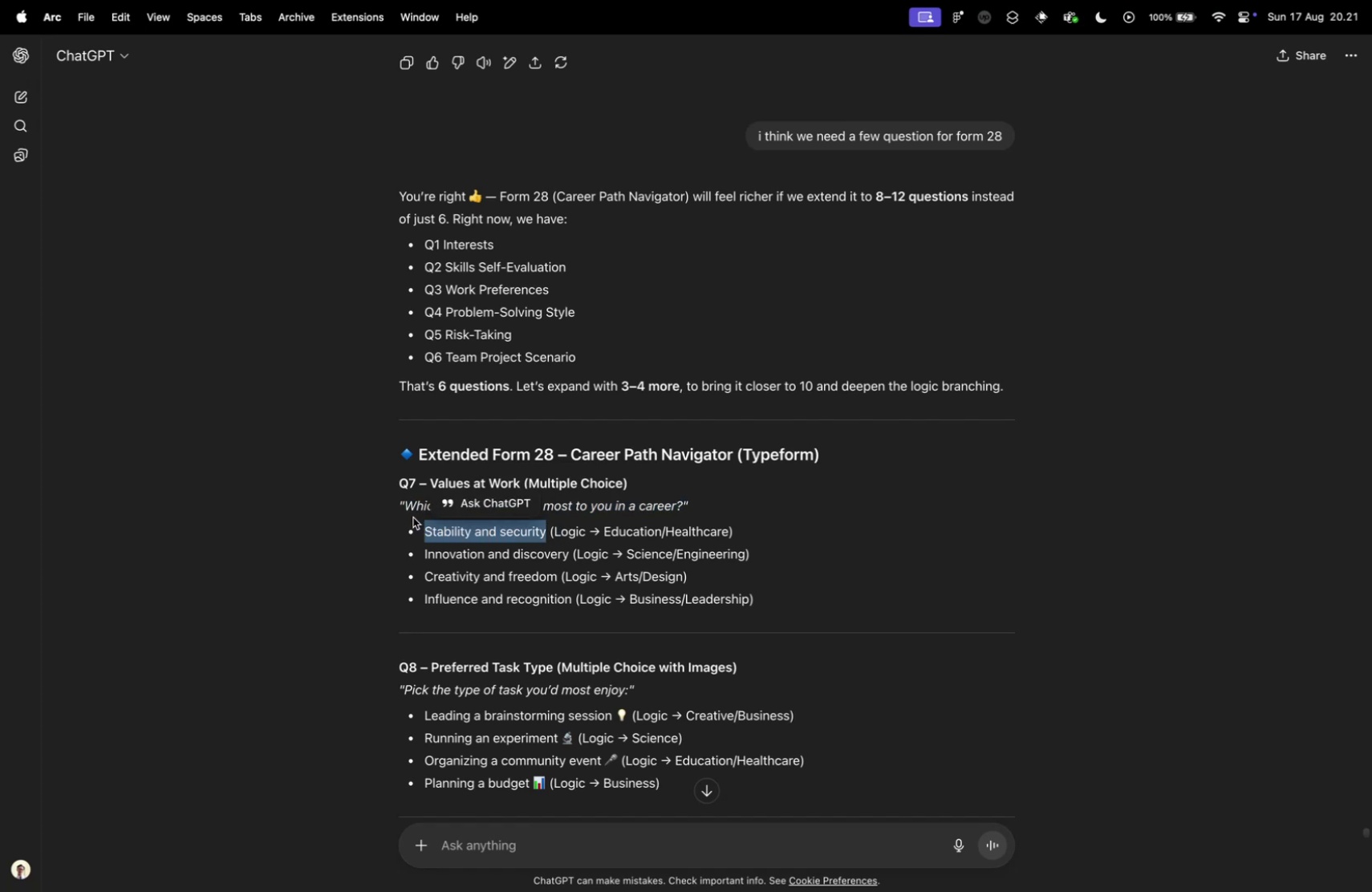 
key(Control+ControlLeft)
 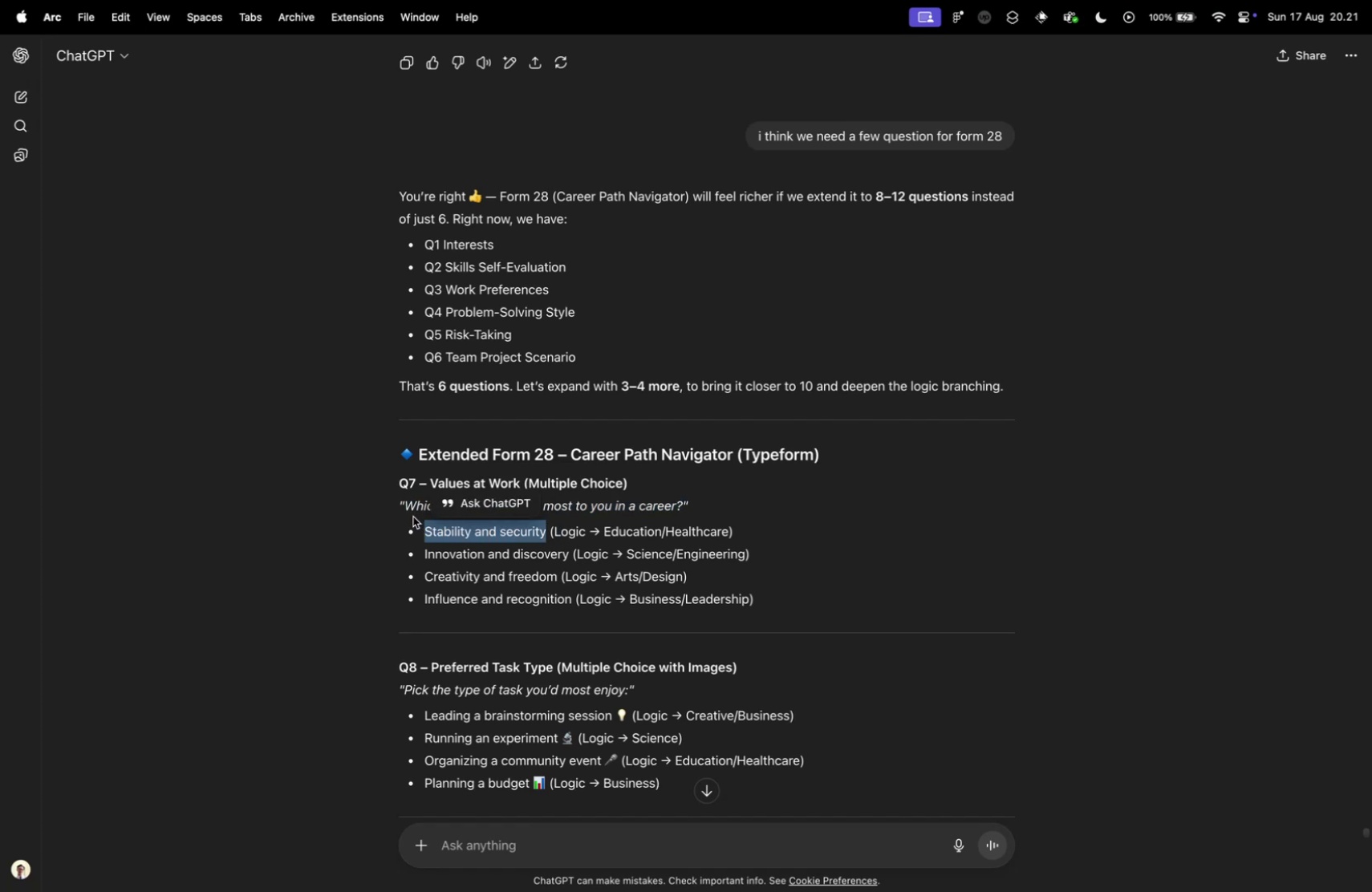 
key(Control+Tab)
 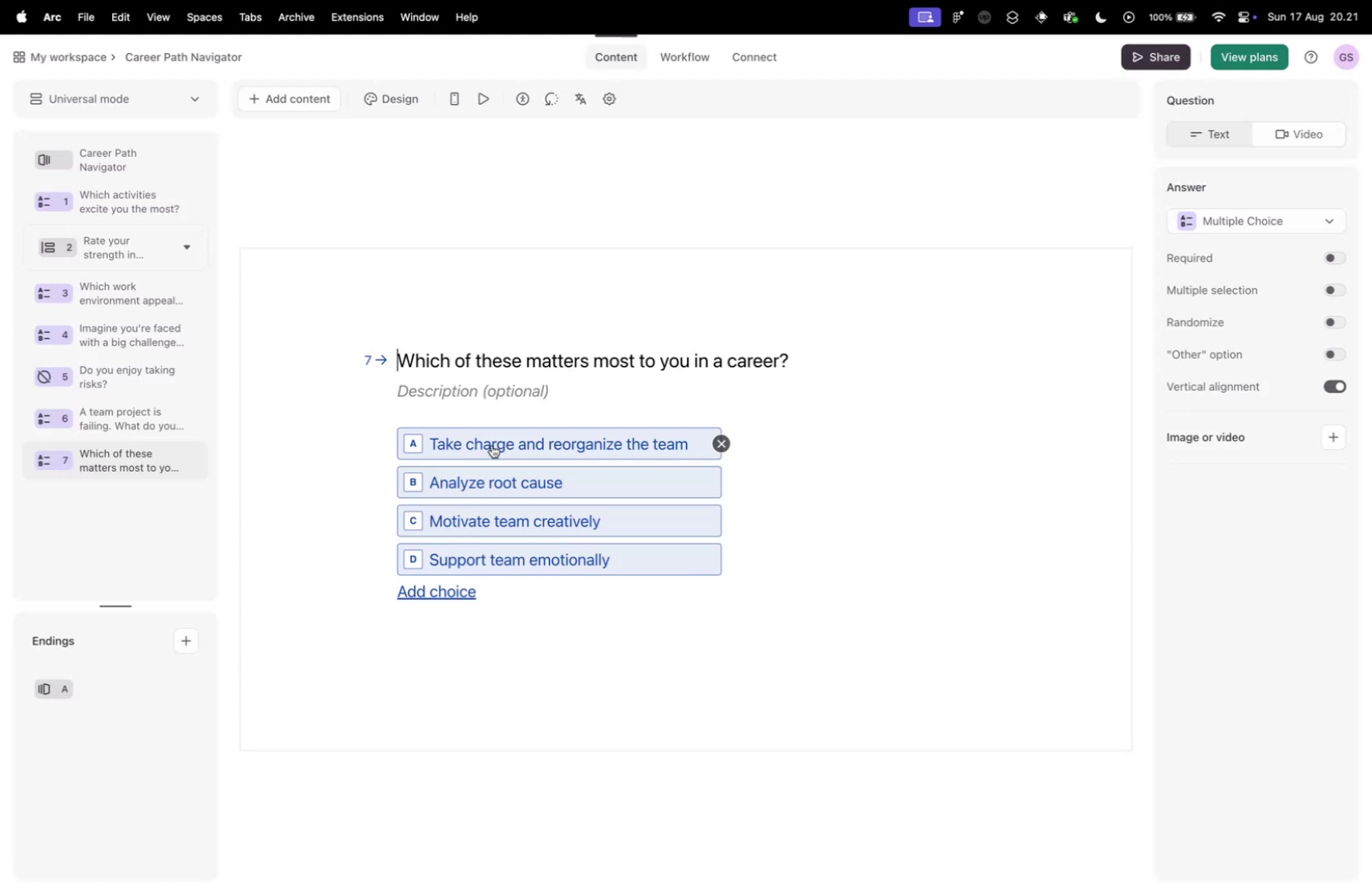 
left_click([482, 443])
 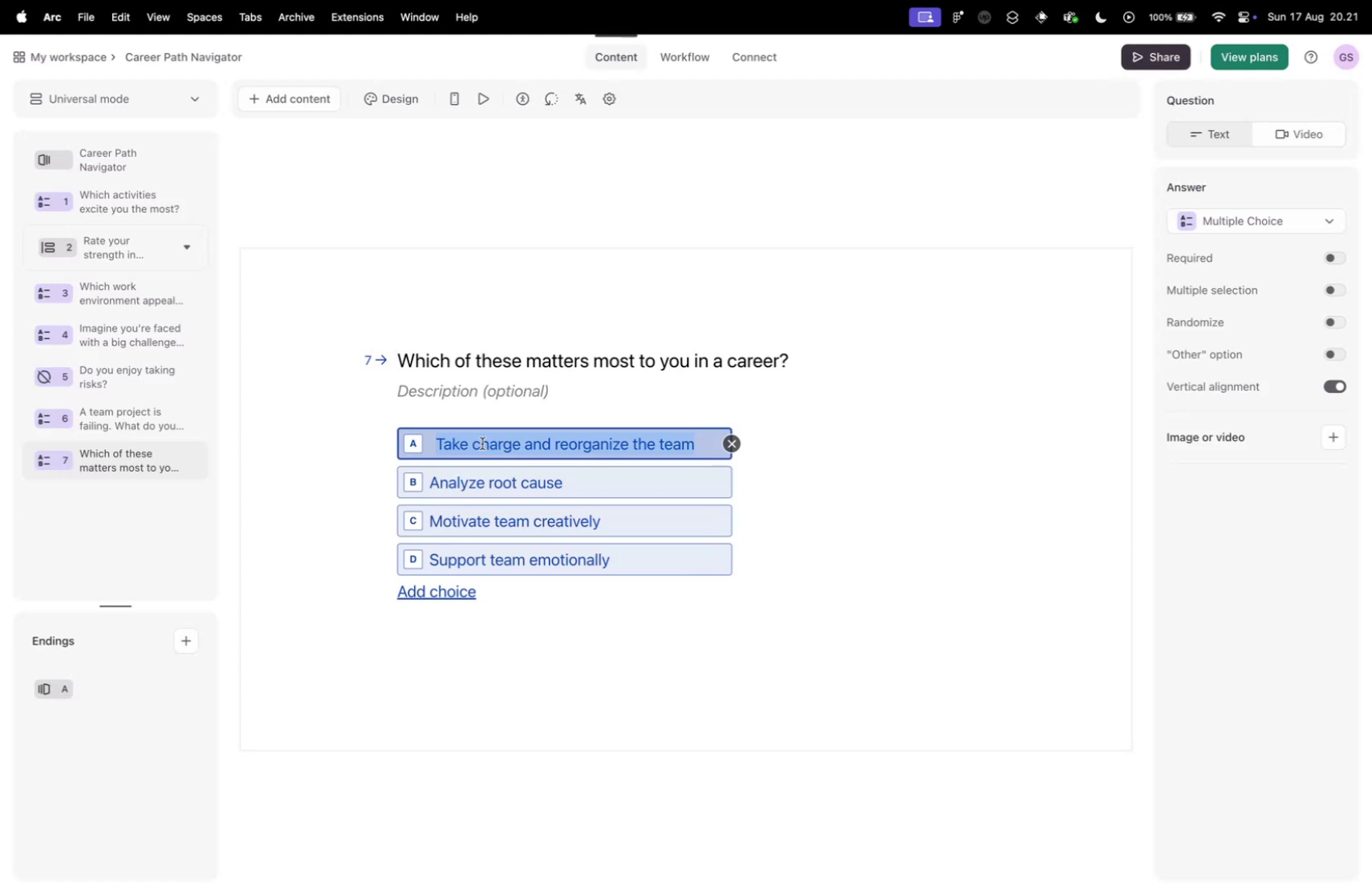 
key(Meta+V)
 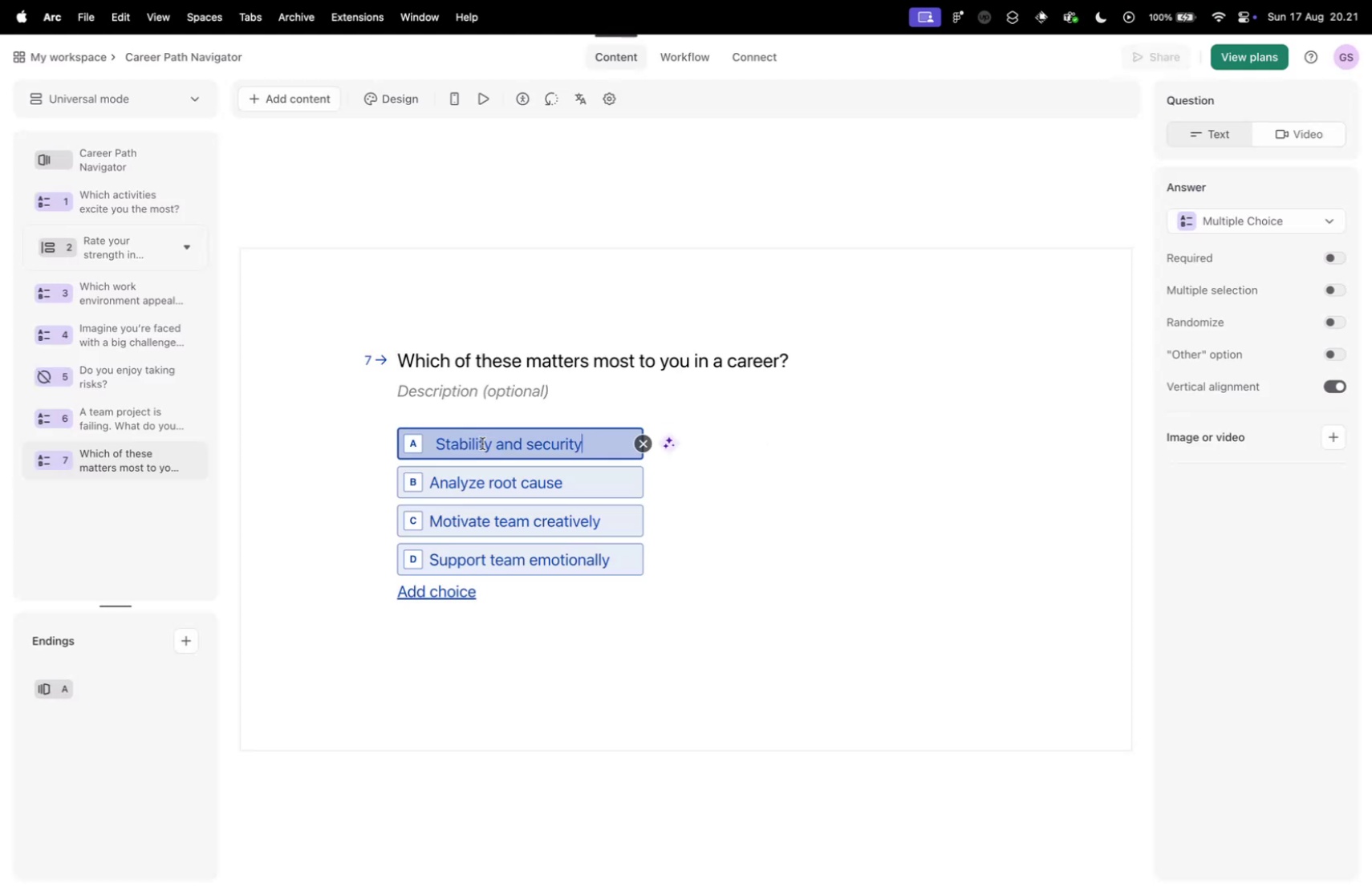 
key(Control+ControlLeft)
 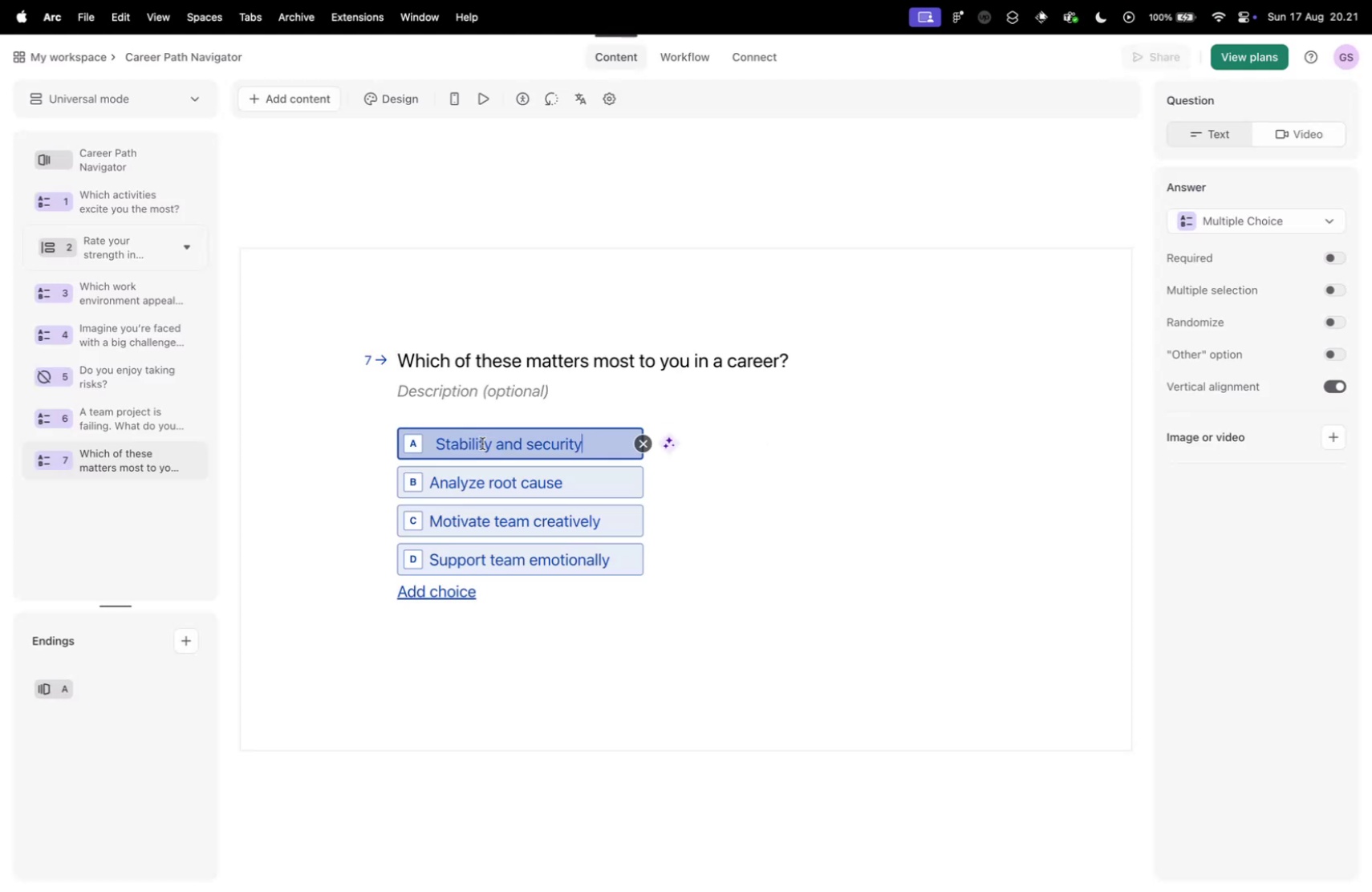 
key(Control+Tab)
 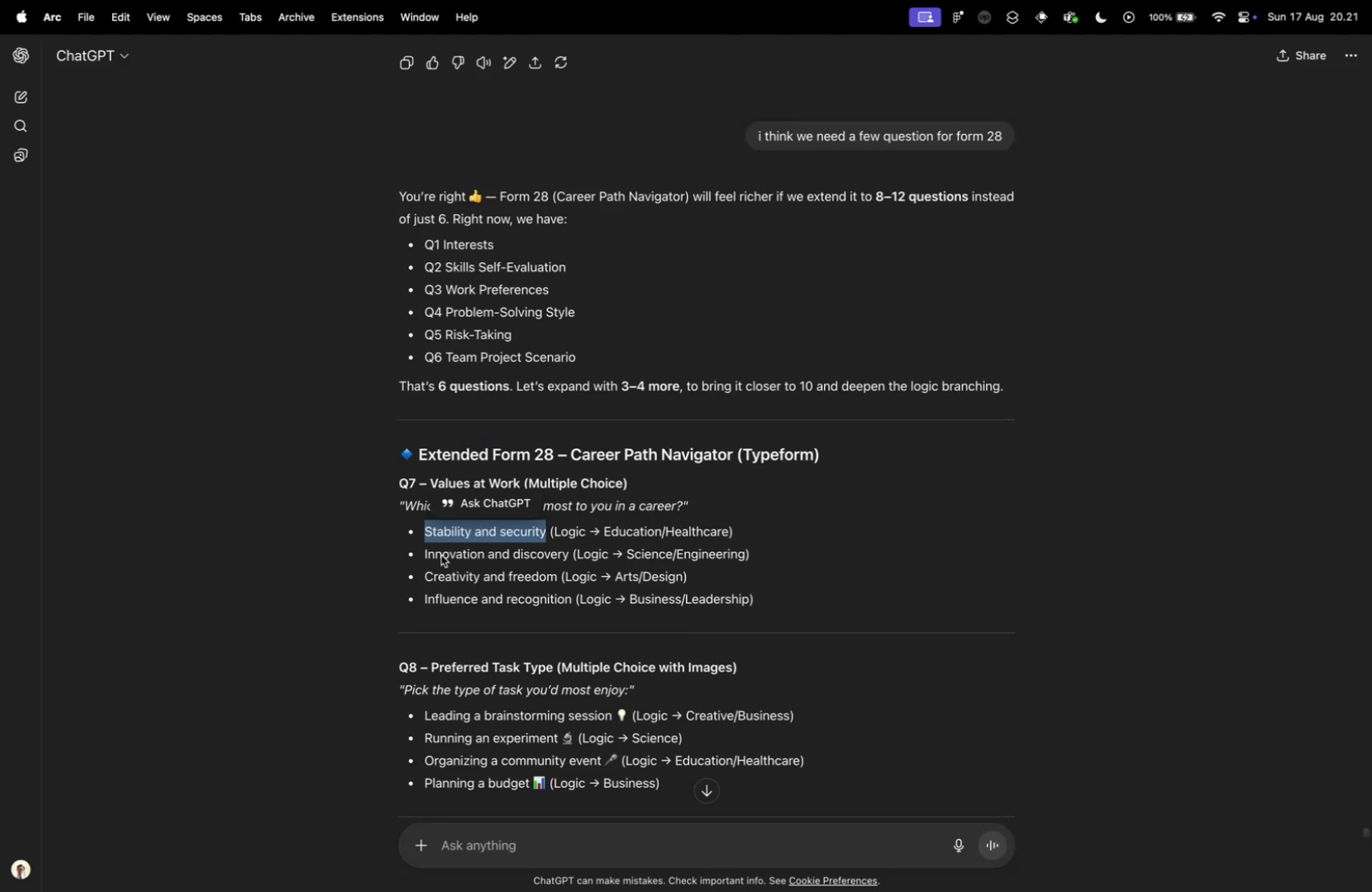 
left_click_drag(start_coordinate=[423, 552], to_coordinate=[566, 558])
 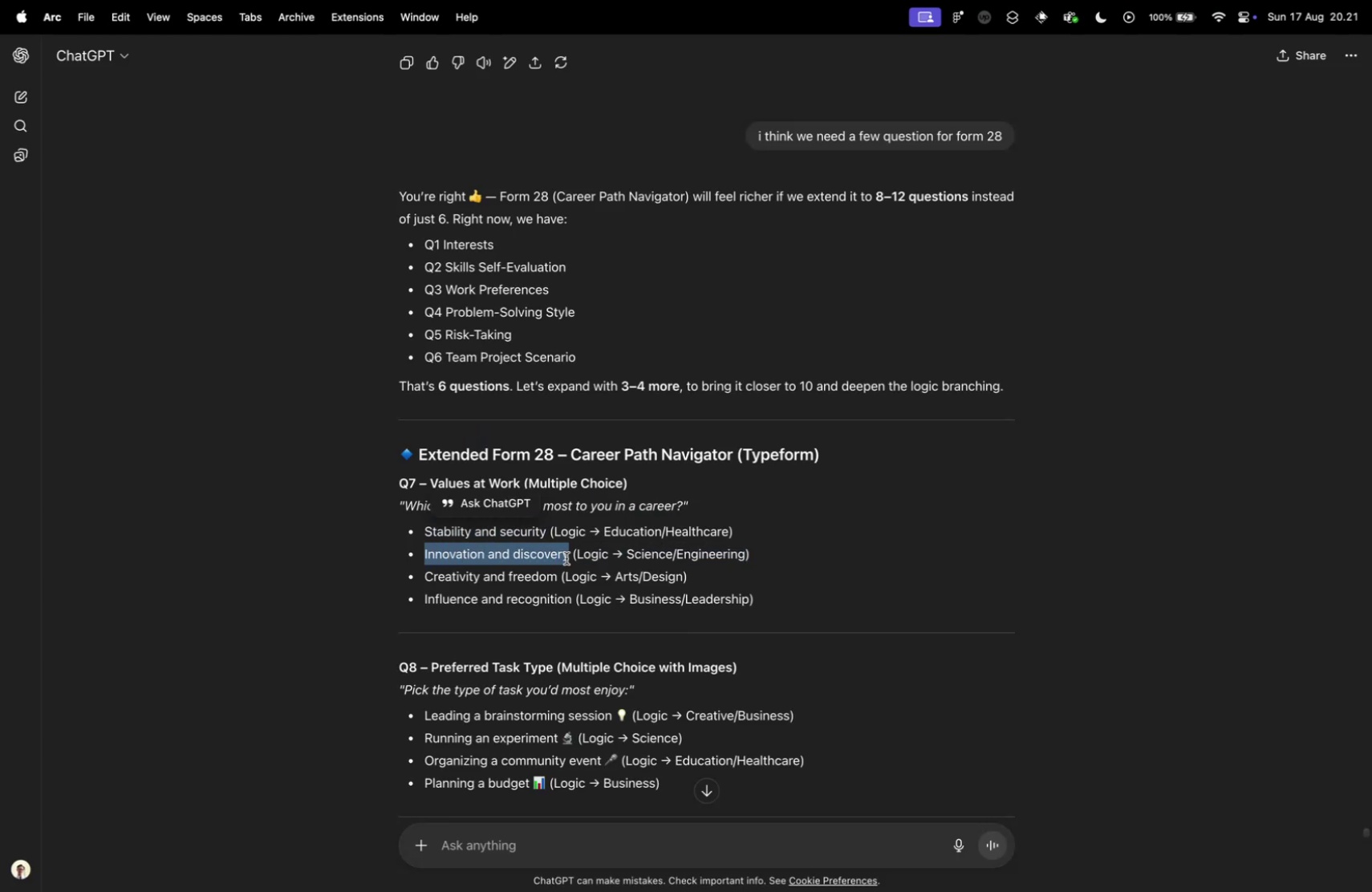 
key(Meta+CommandLeft)
 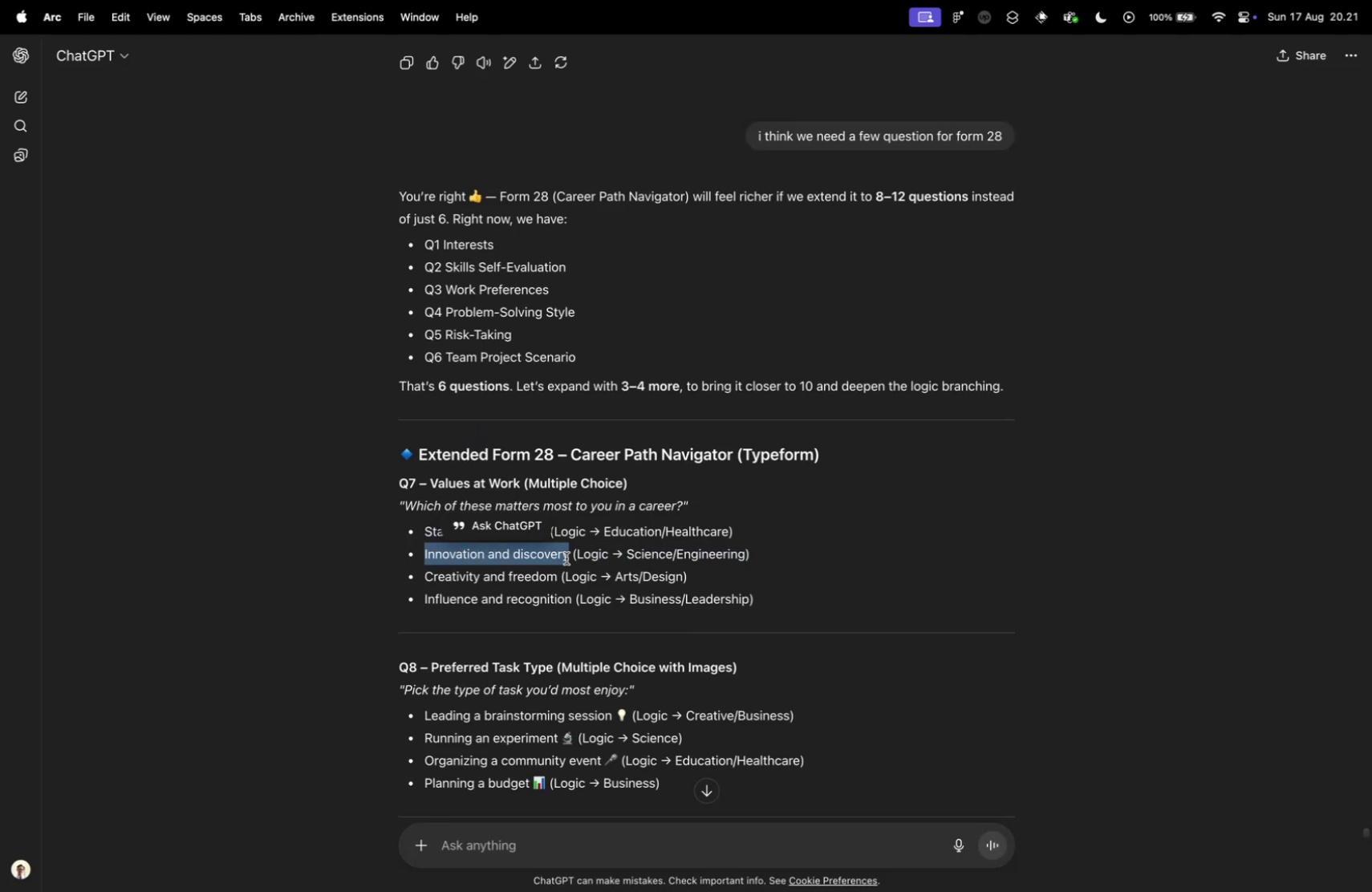 
key(Meta+C)
 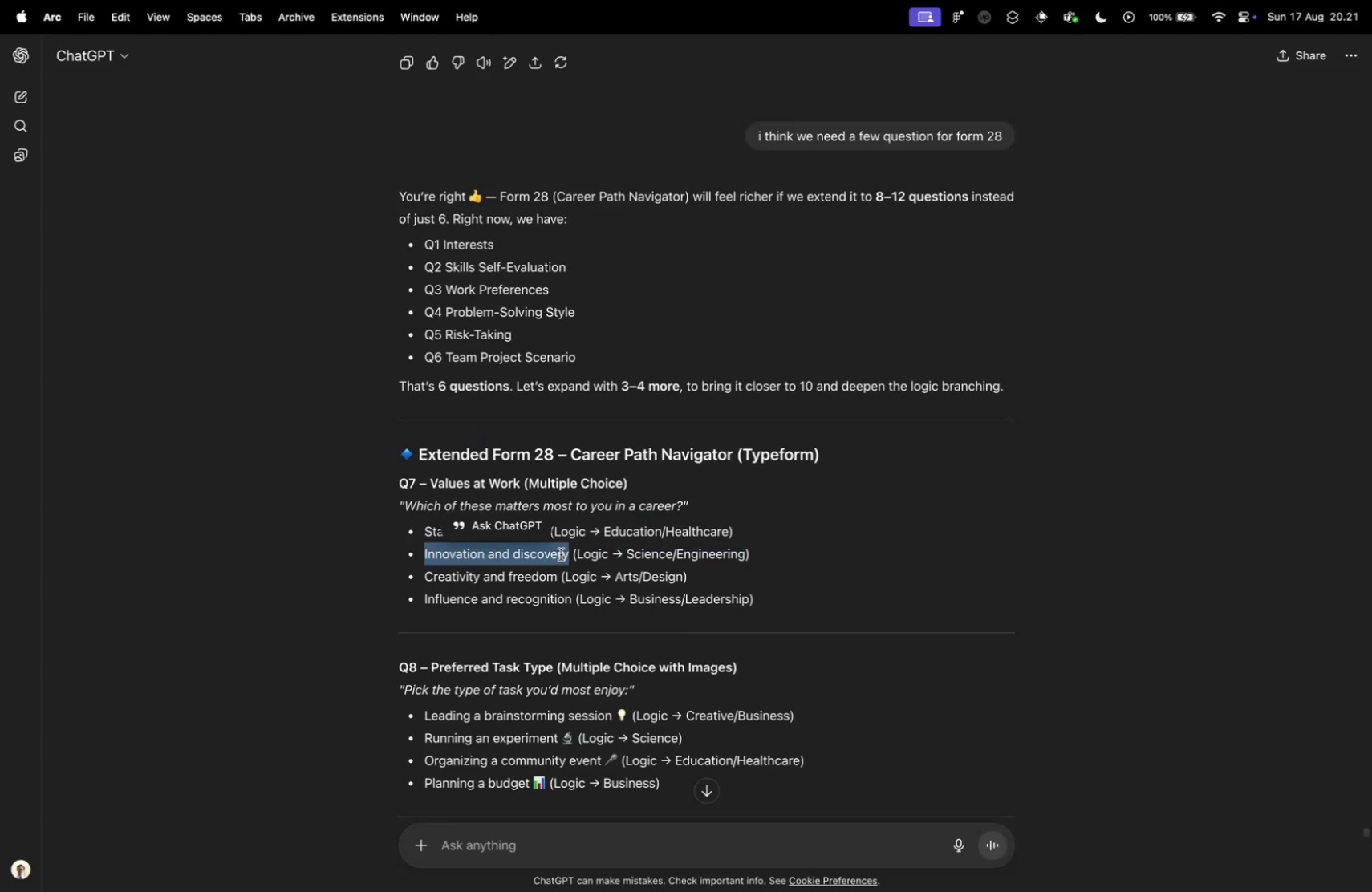 
key(Control+ControlLeft)
 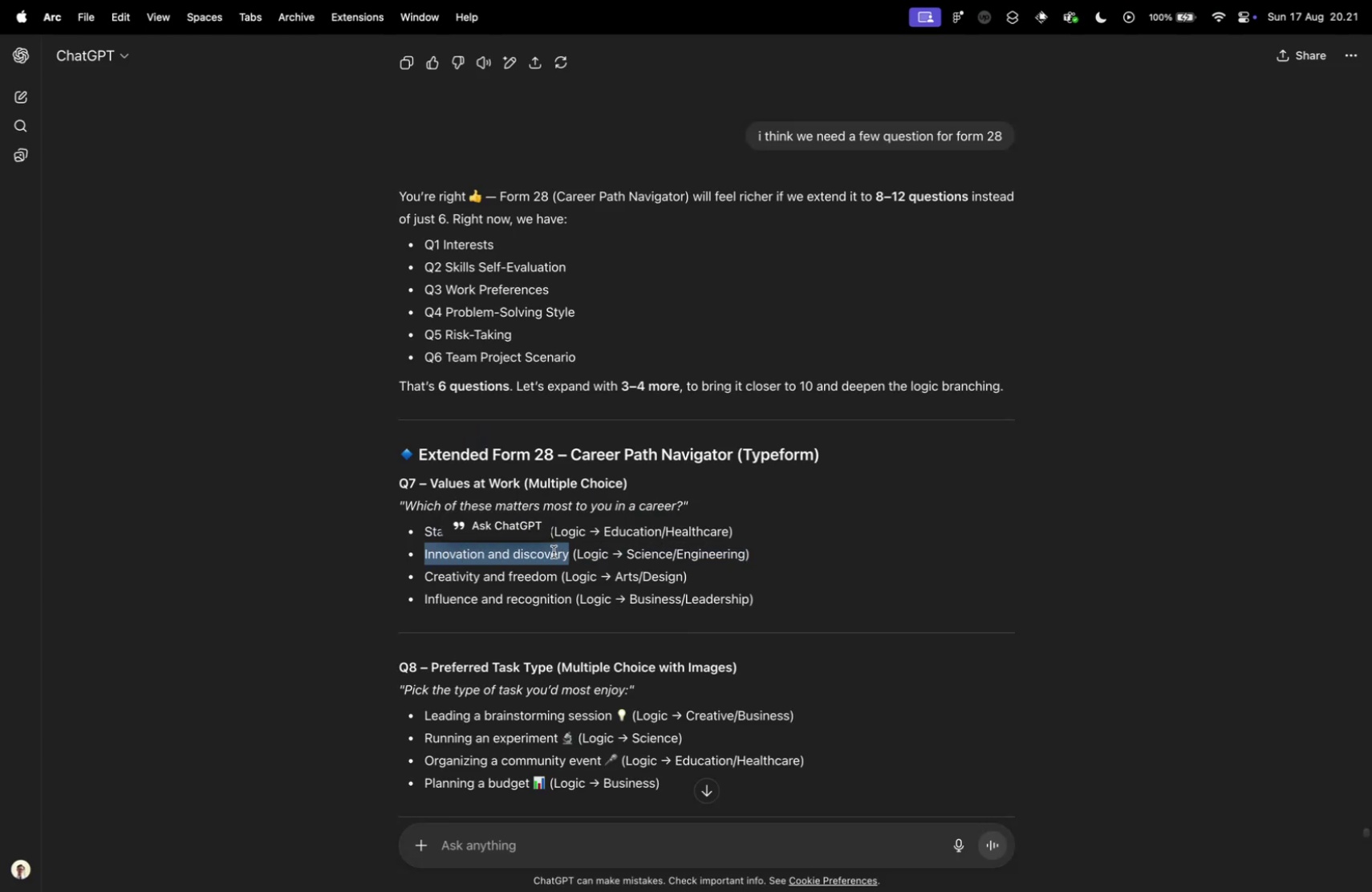 
key(Control+Tab)
 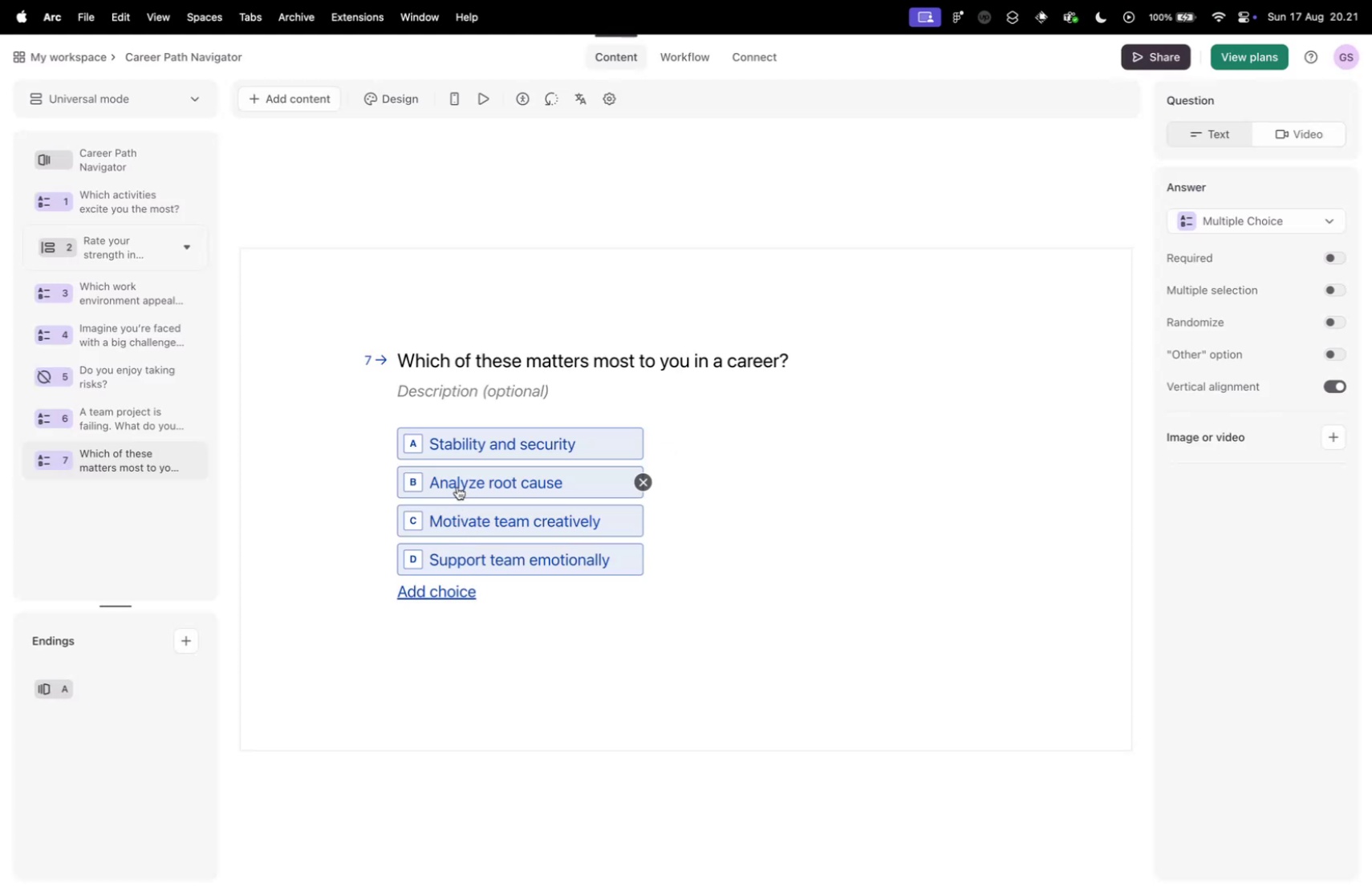 
left_click([457, 484])
 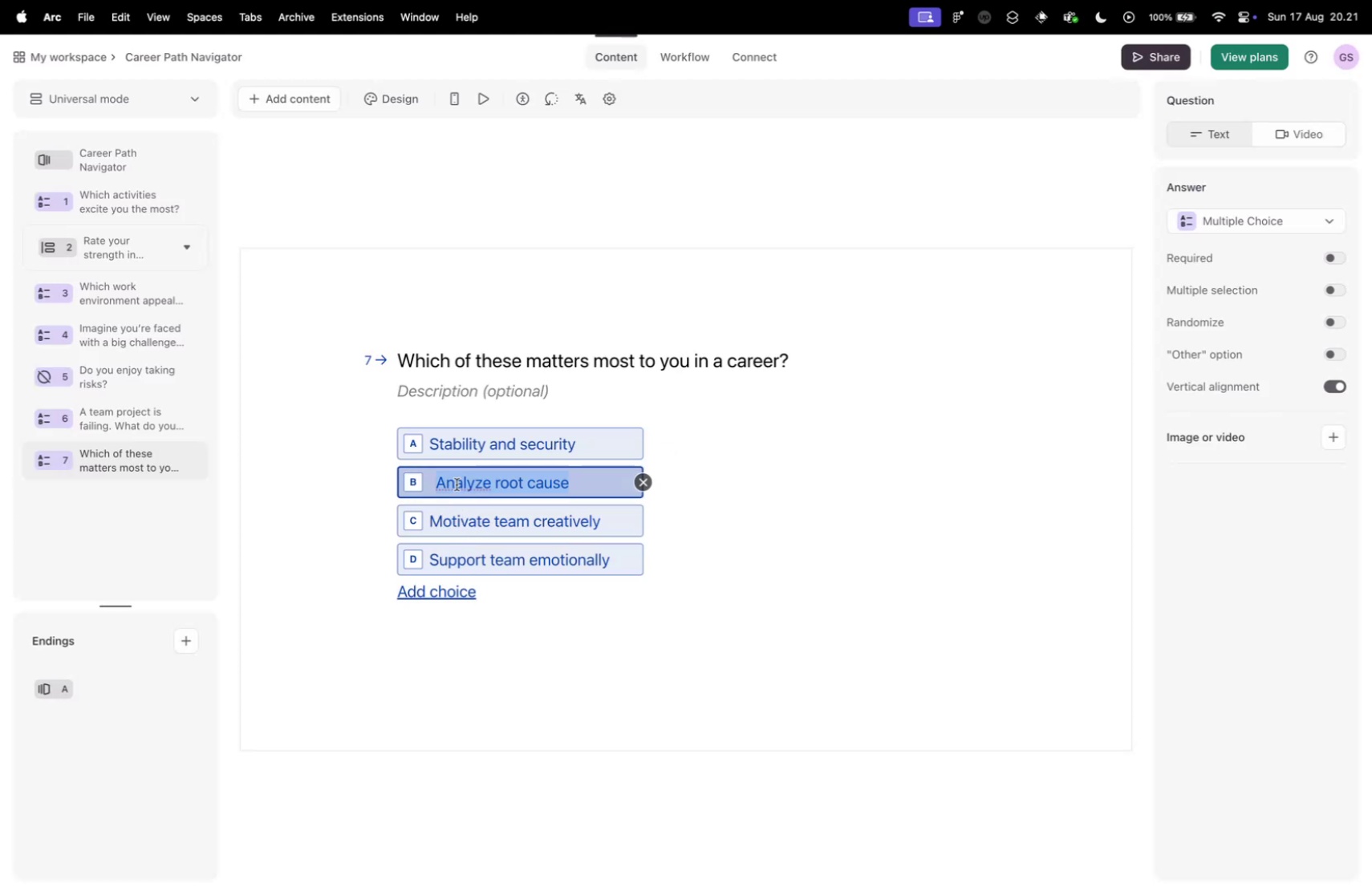 
key(Meta+V)
 